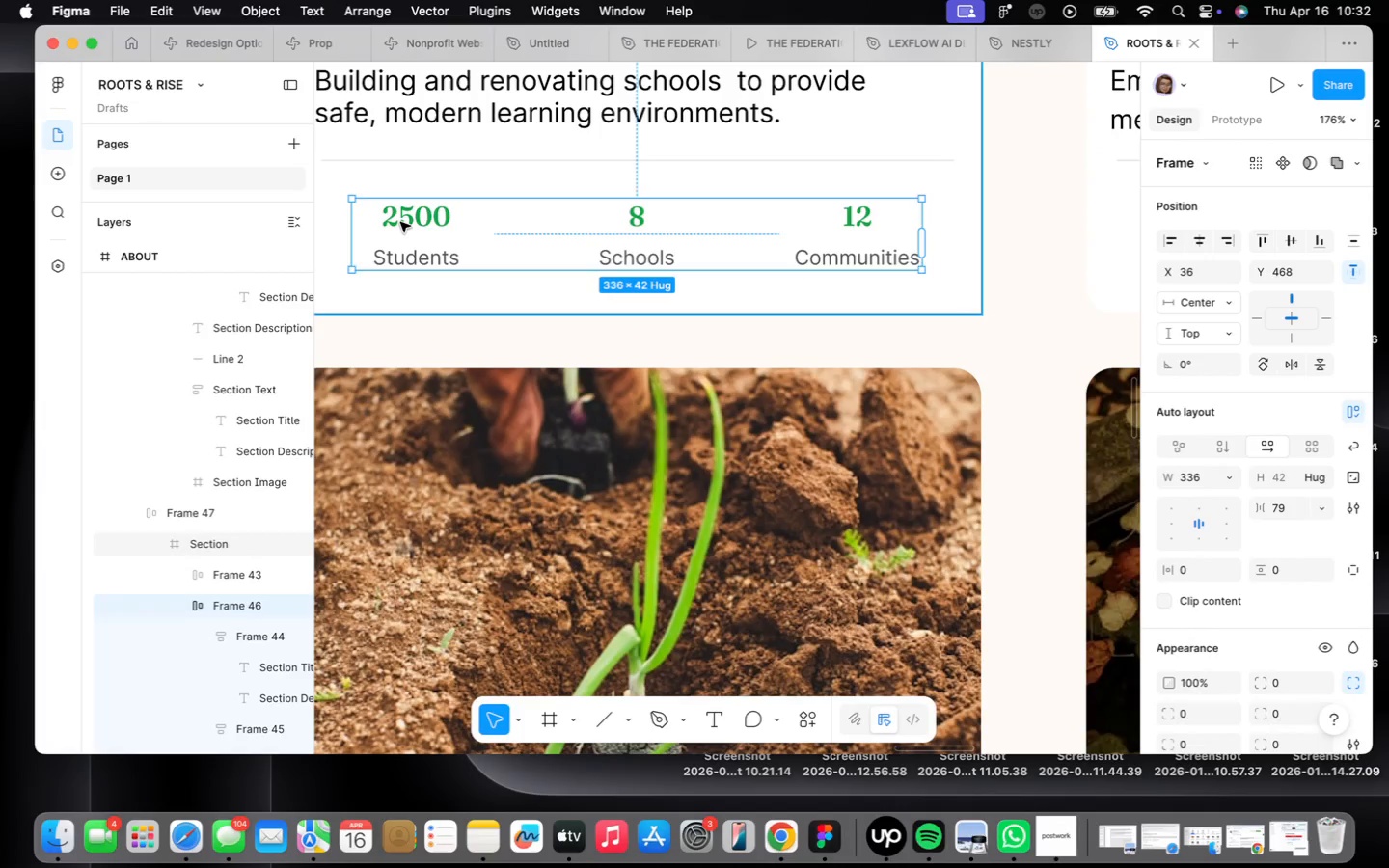 
triple_click([400, 222])
 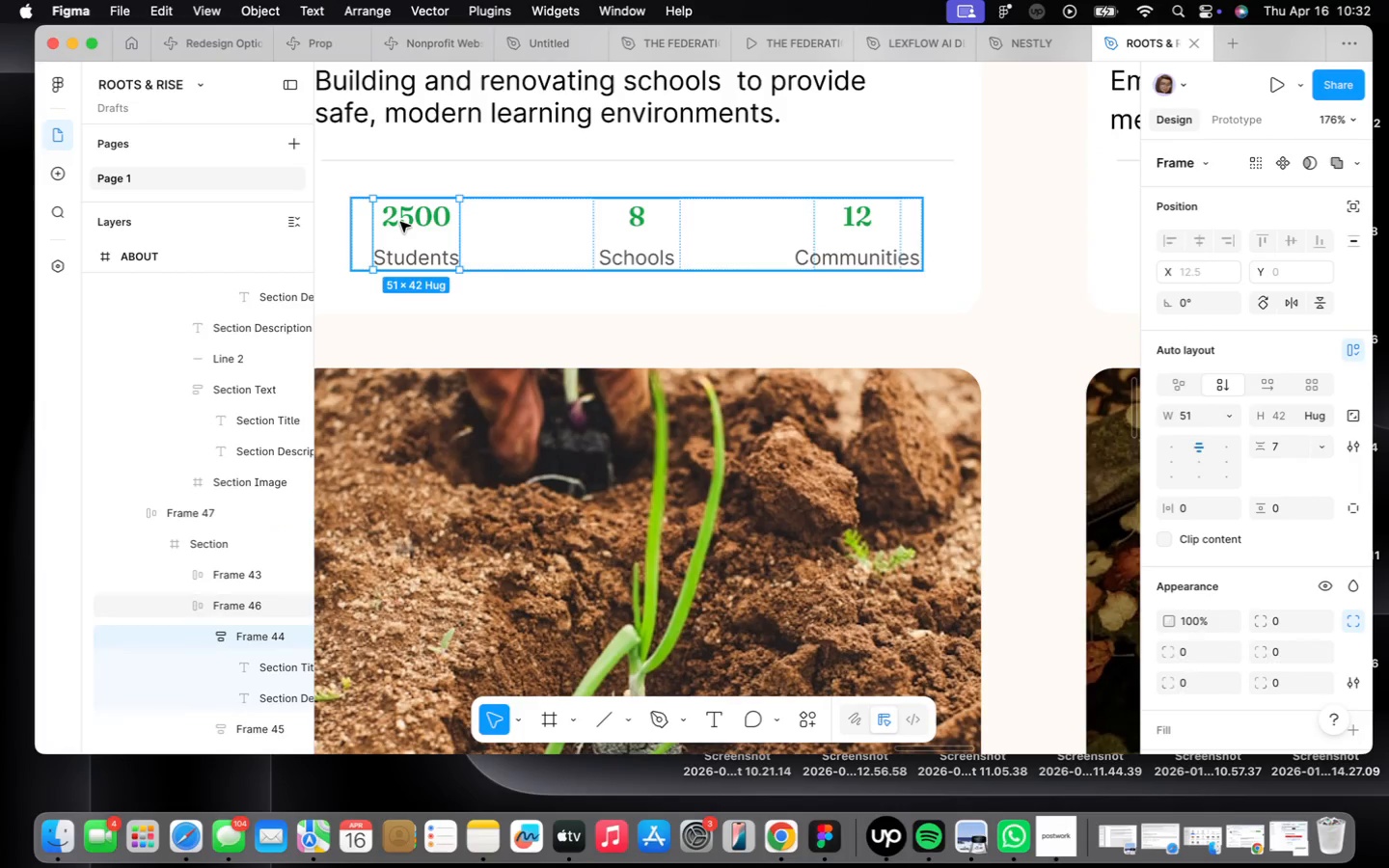 
triple_click([400, 222])
 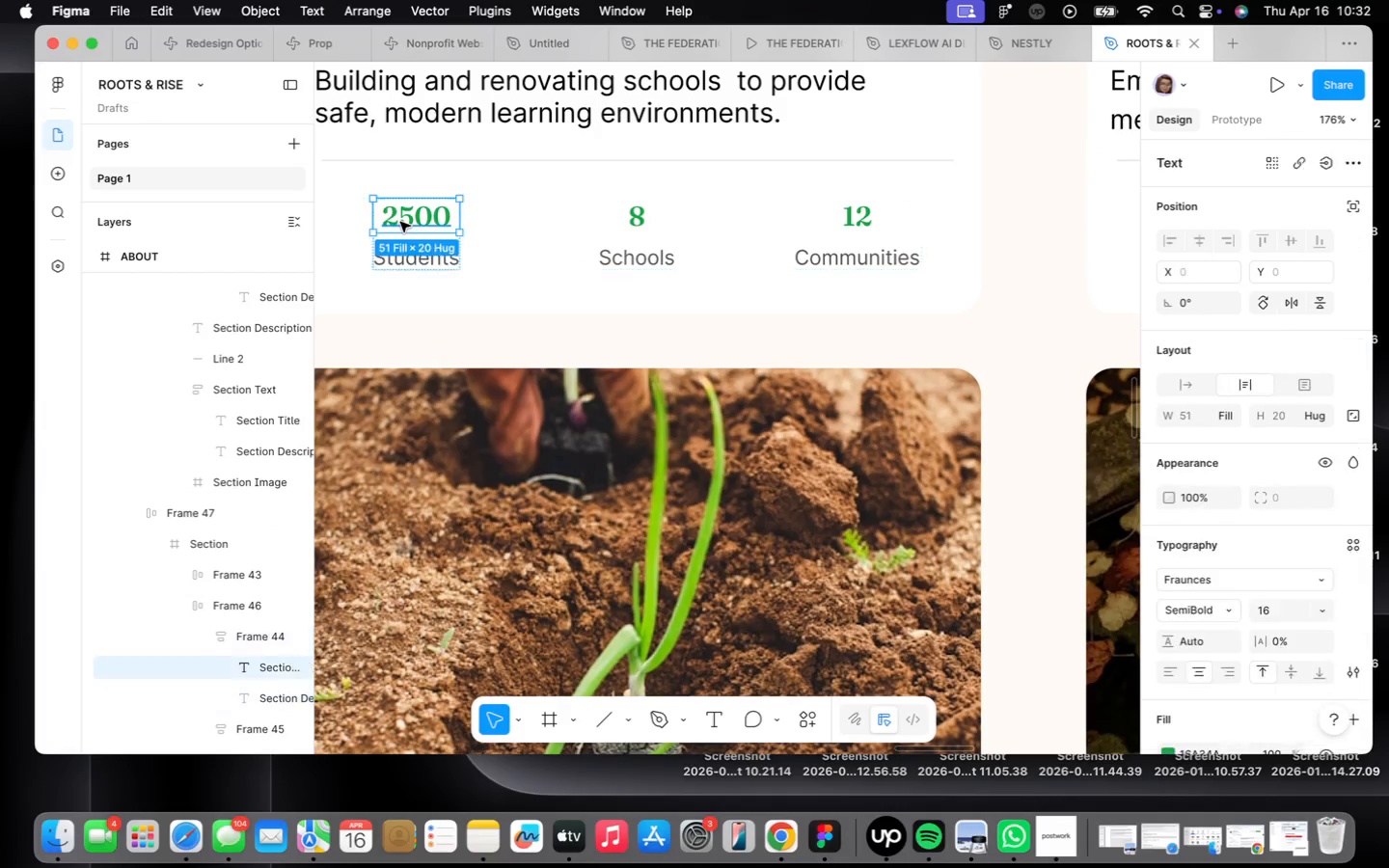 
triple_click([400, 222])
 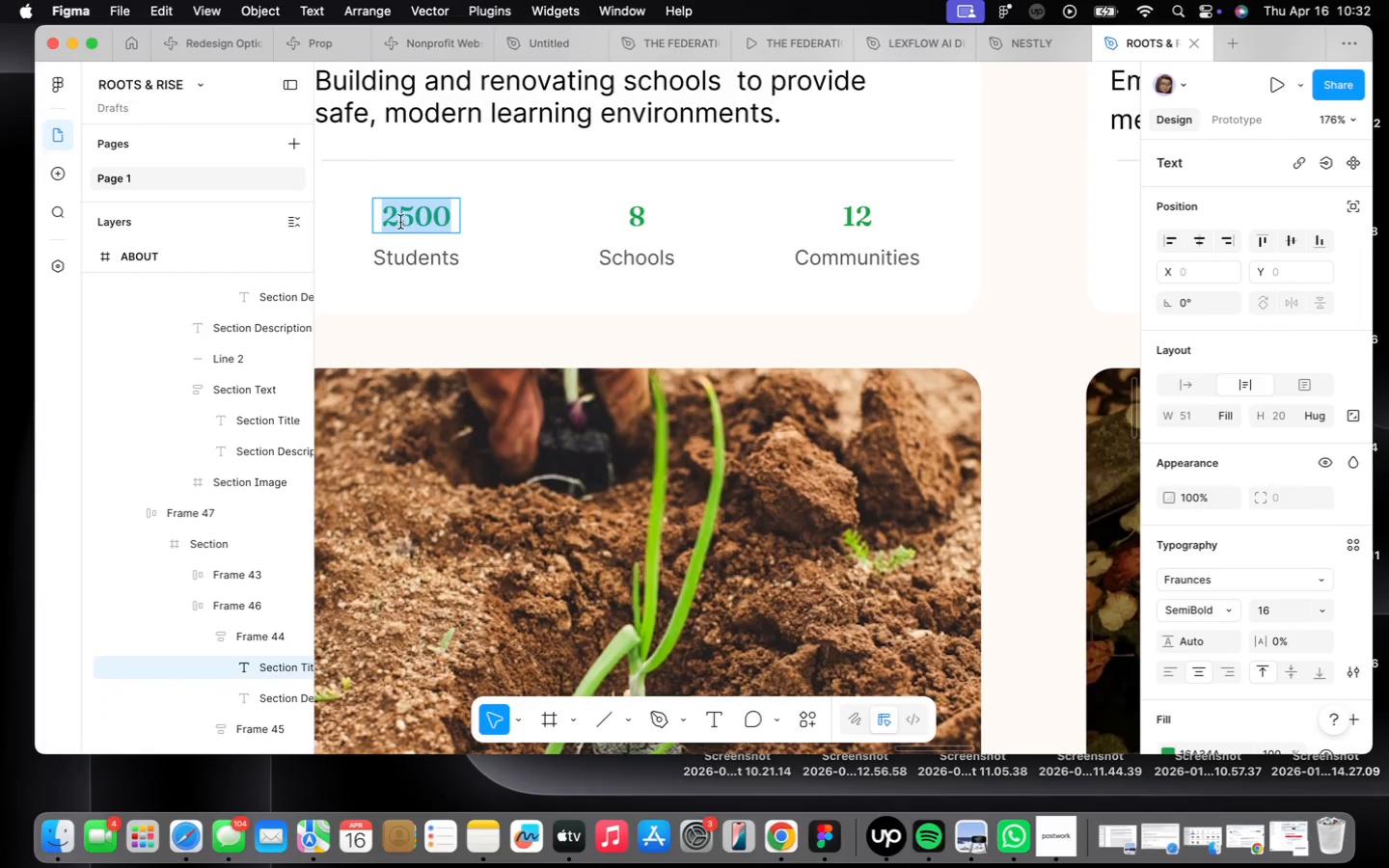 
triple_click([400, 222])
 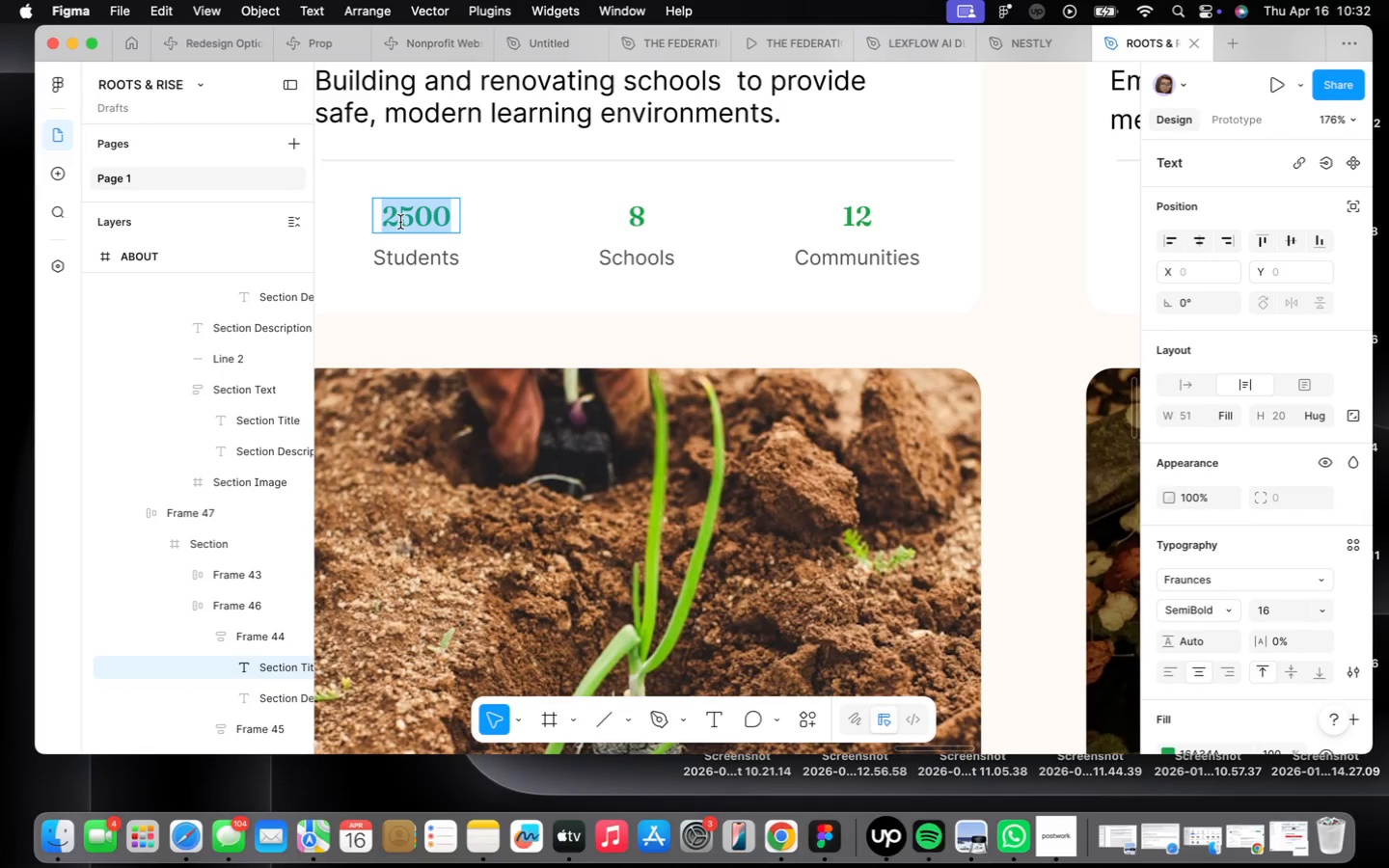 
triple_click([400, 222])
 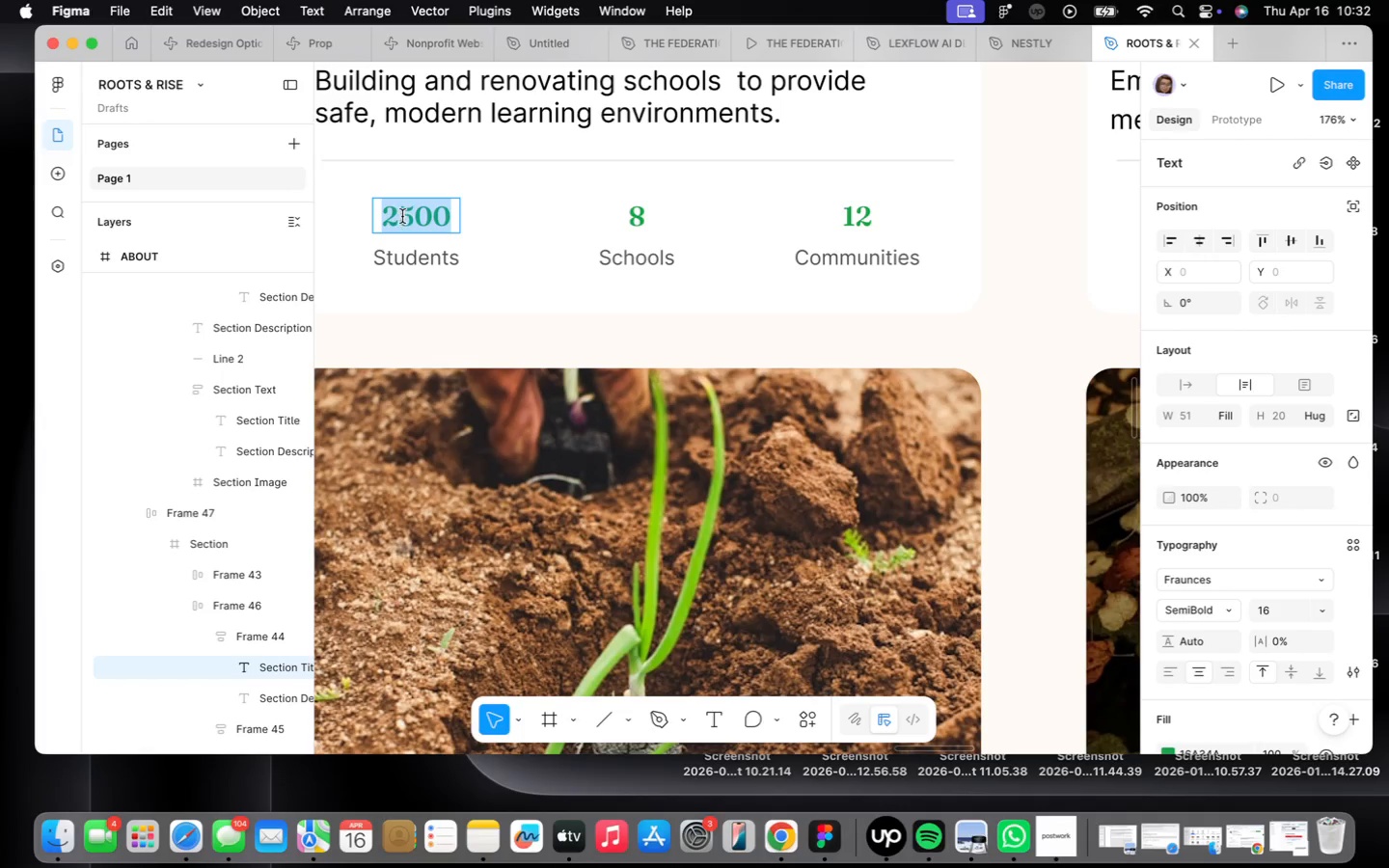 
triple_click([402, 216])
 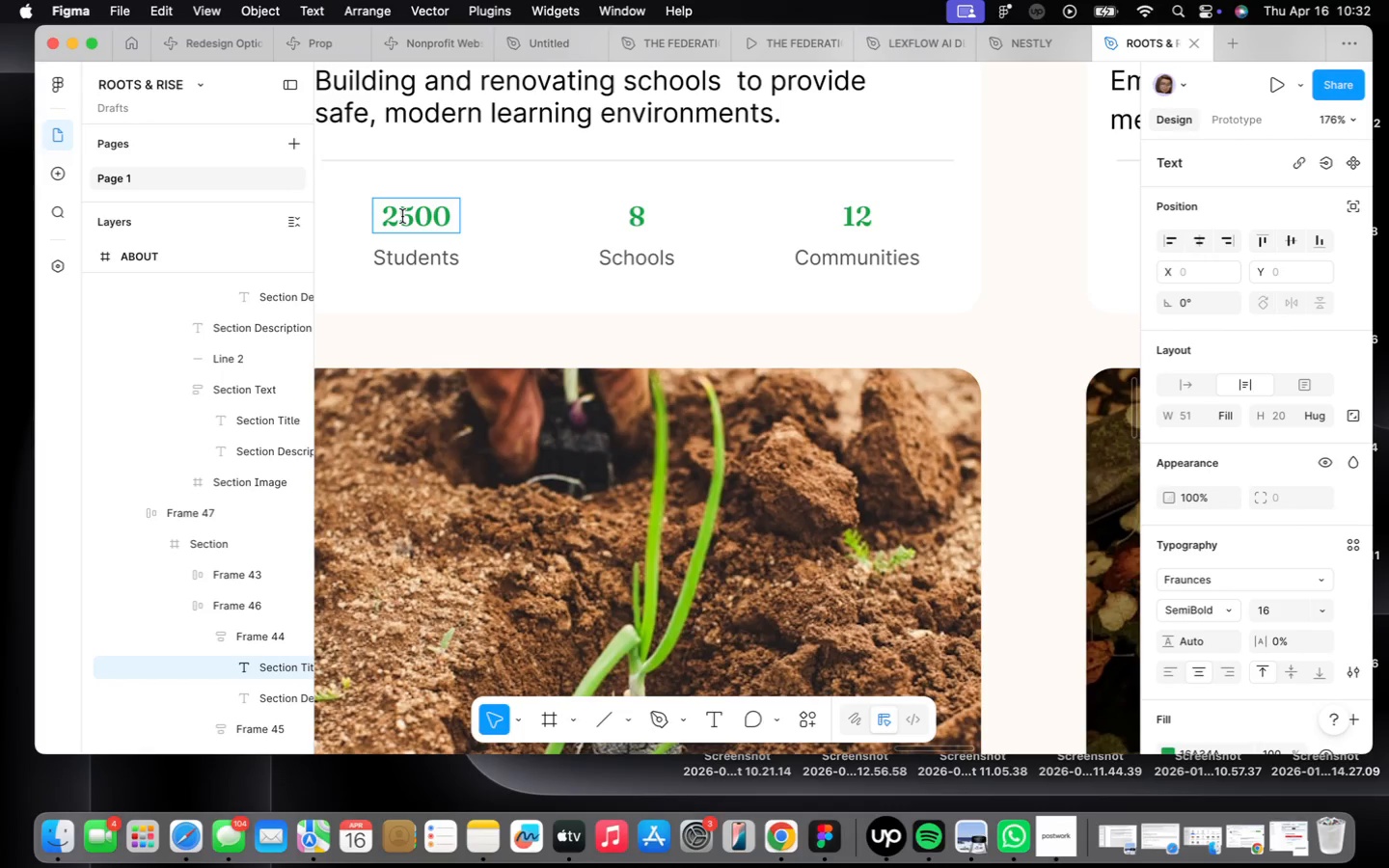 
key(Comma)
 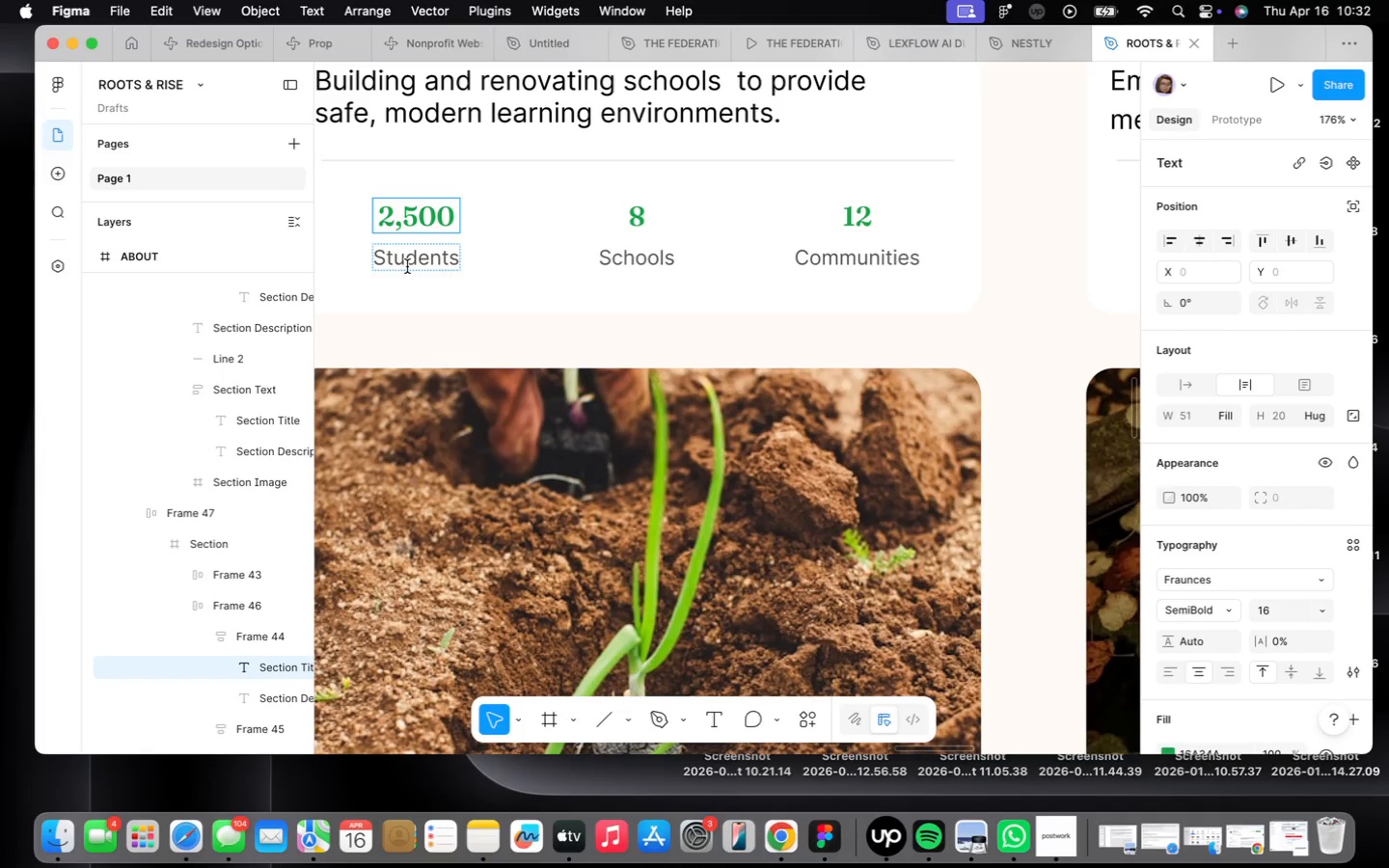 
scroll: coordinate [730, 397], scroll_direction: down, amount: 18.0
 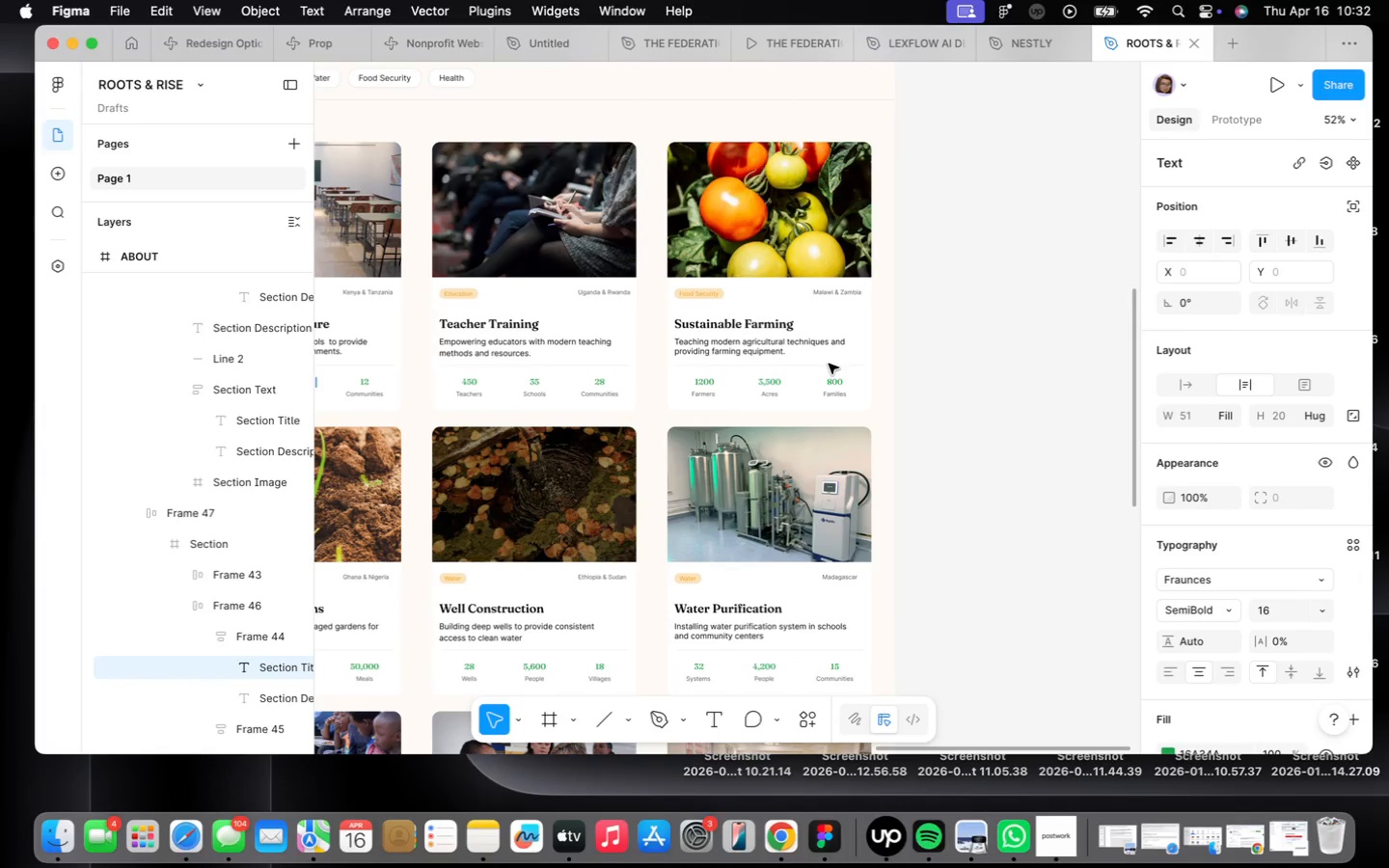 
scroll: coordinate [710, 408], scroll_direction: up, amount: 22.0
 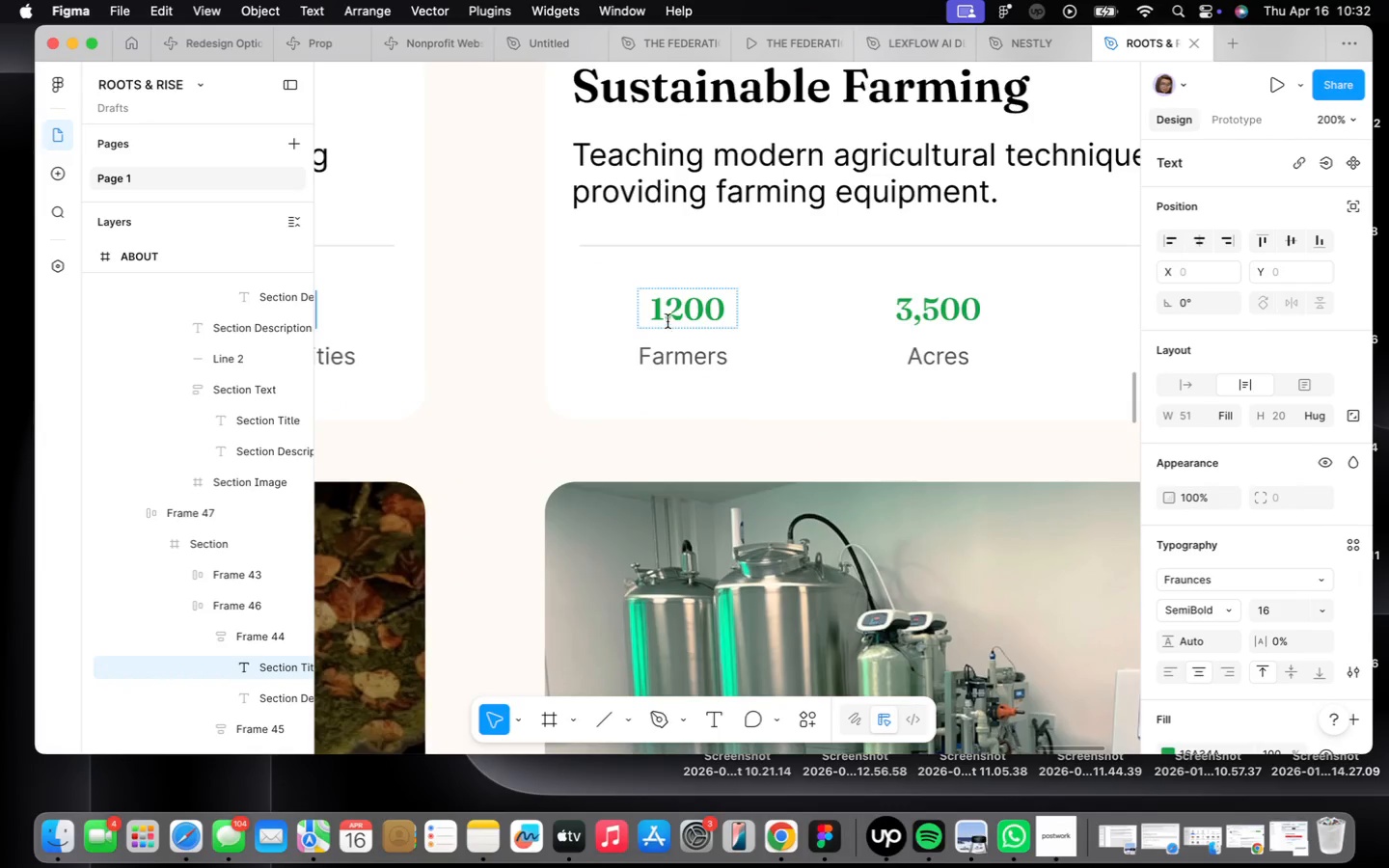 
left_click([667, 317])
 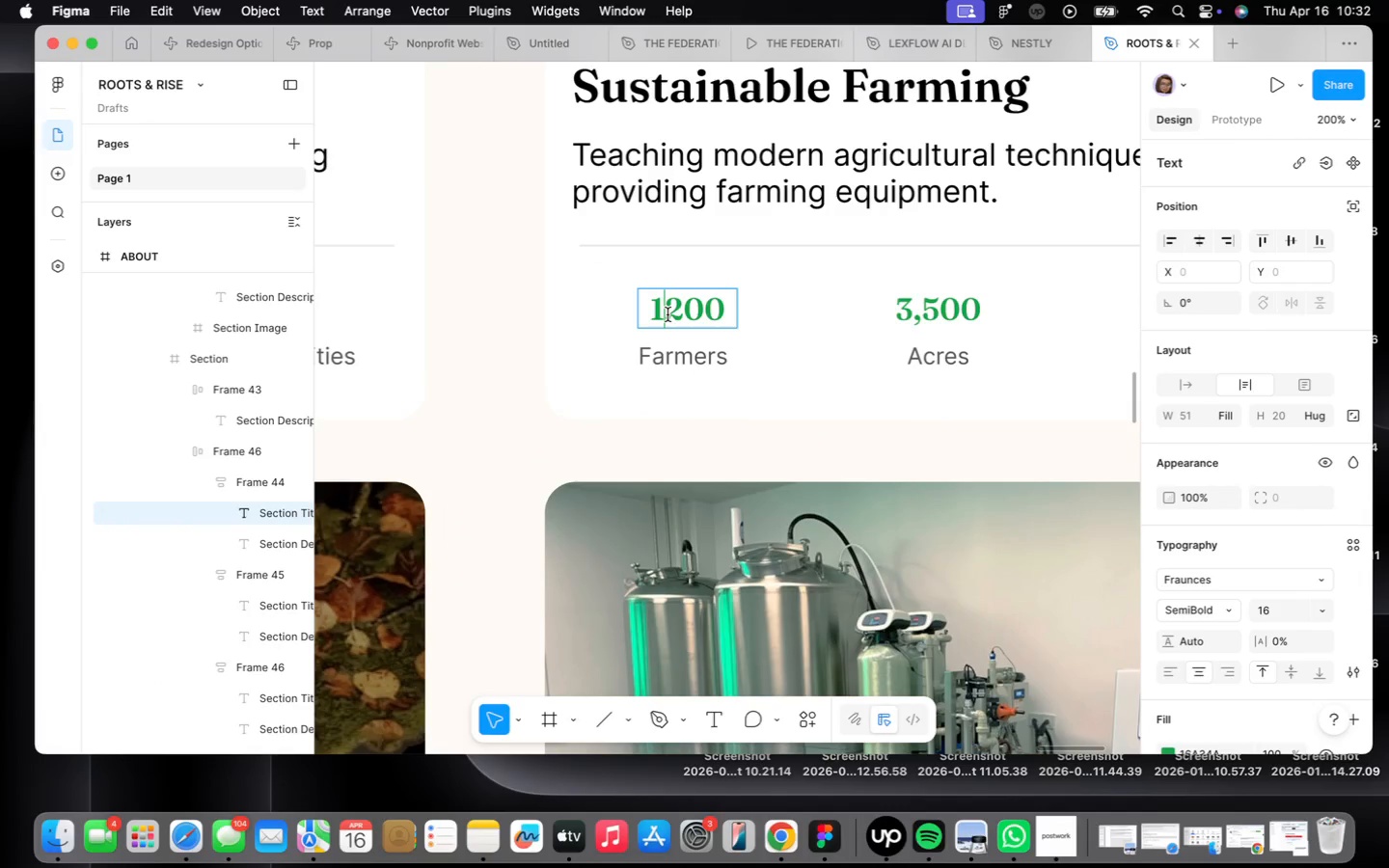 
key(Comma)
 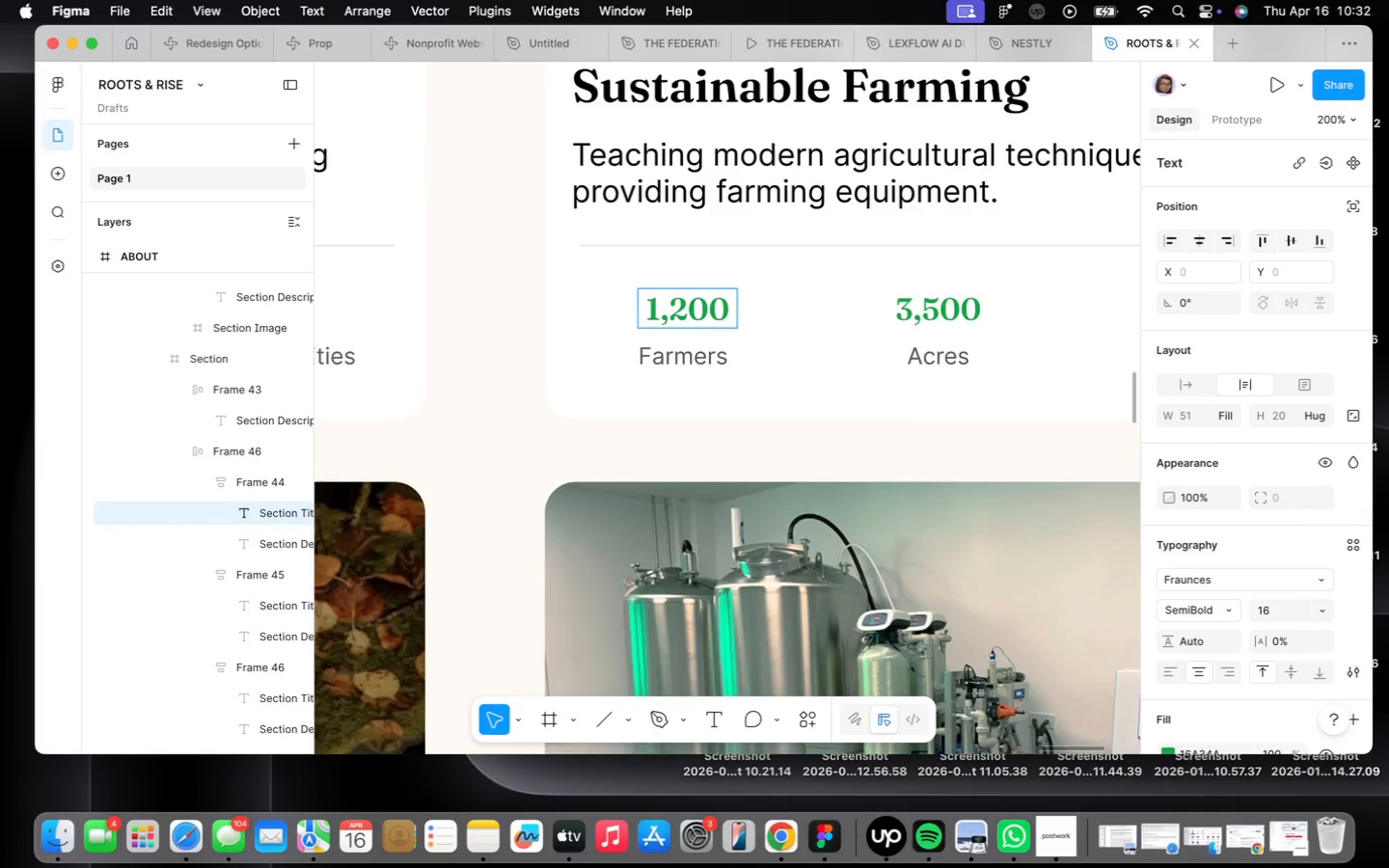 
scroll: coordinate [667, 317], scroll_direction: down, amount: 17.0
 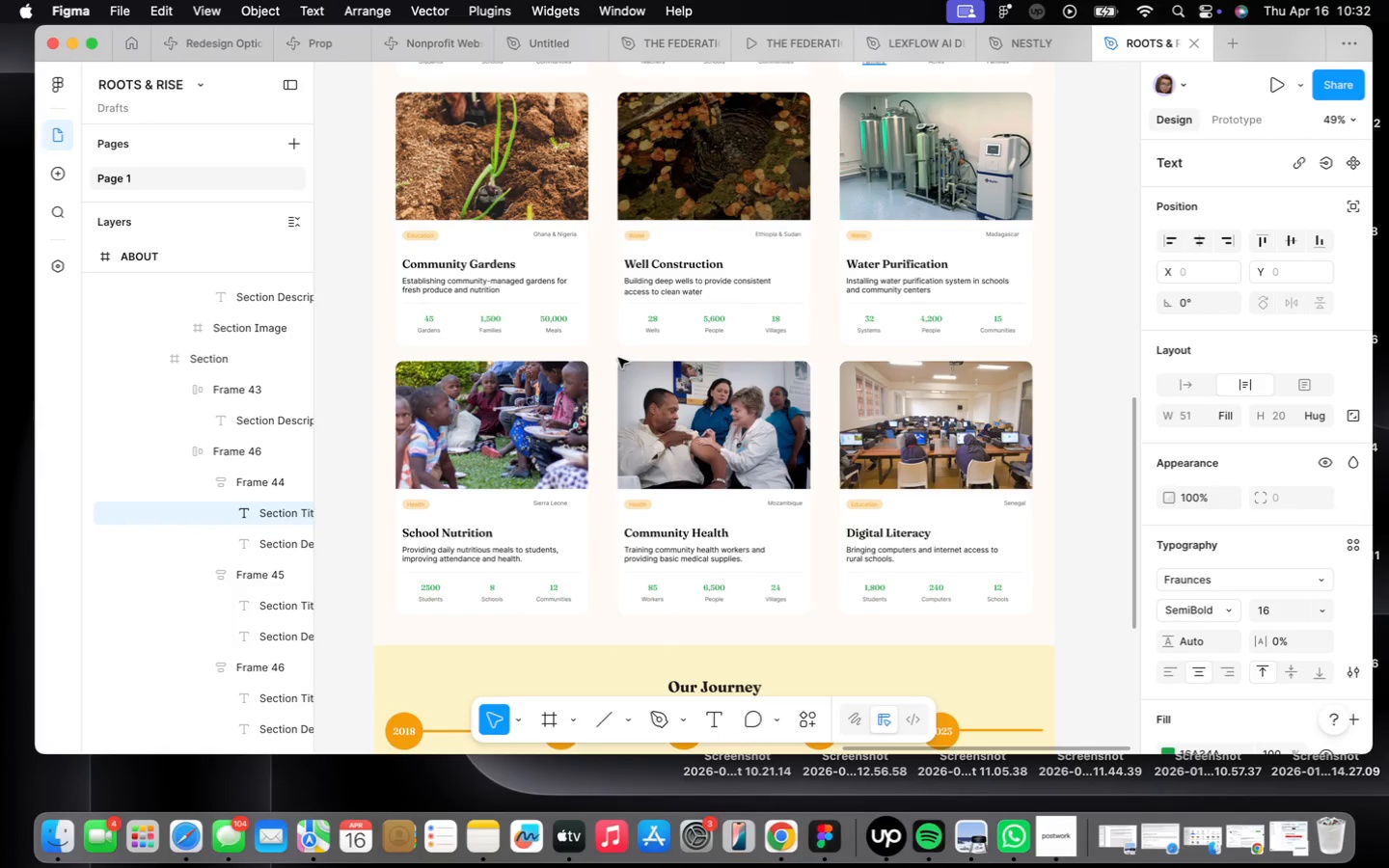 
wait(6.07)
 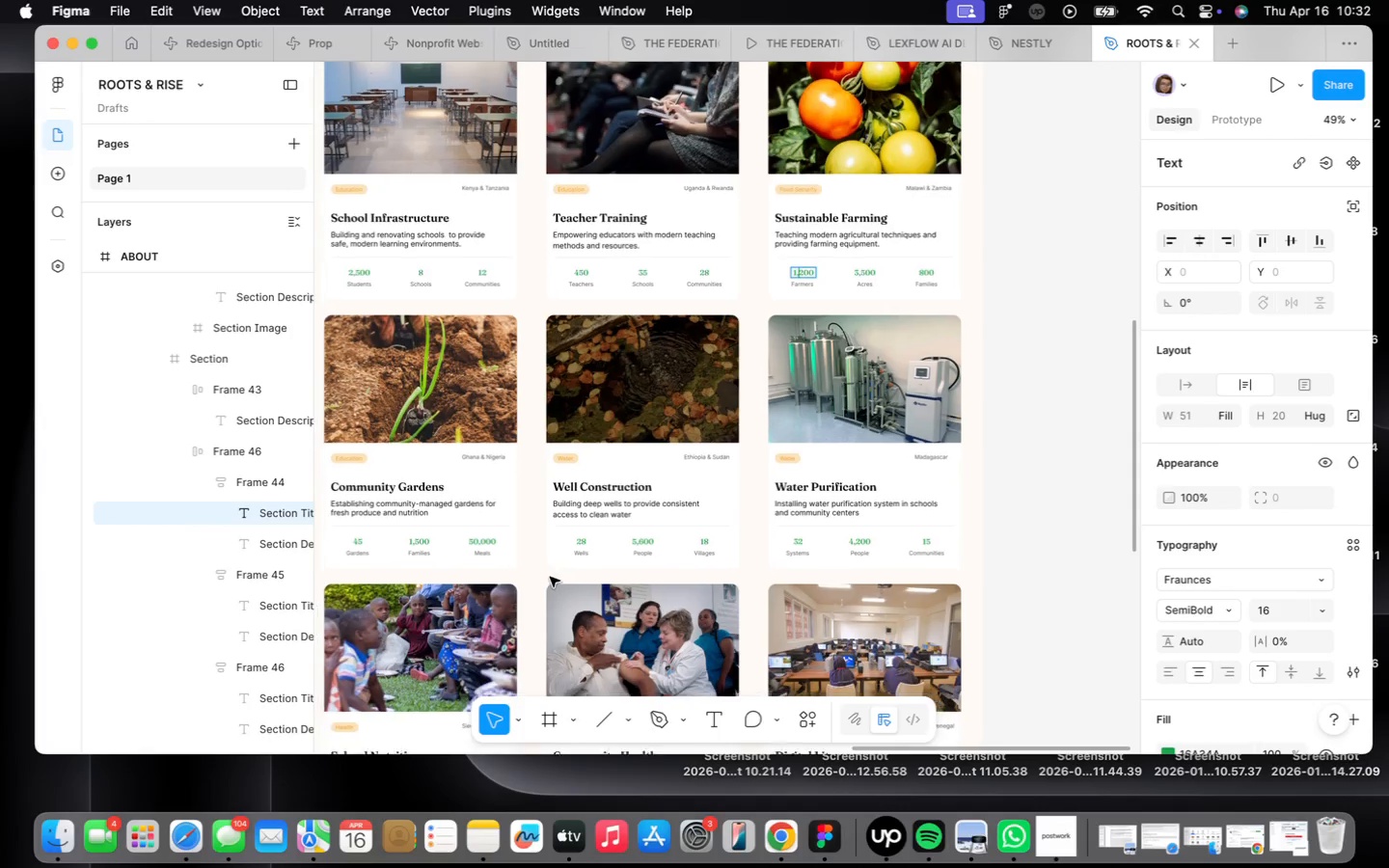 
scroll: coordinate [433, 590], scroll_direction: up, amount: 29.0
 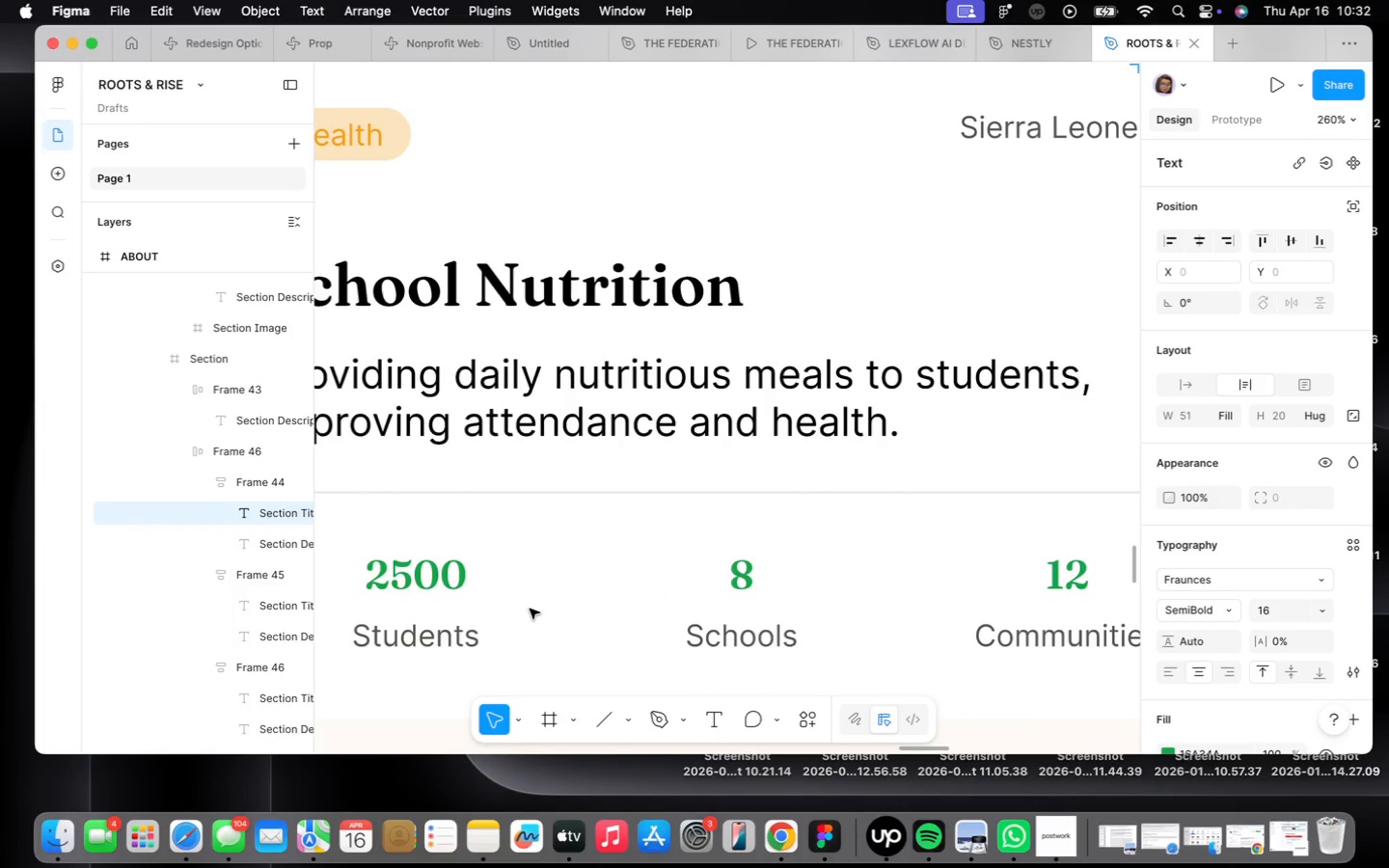 
scroll: coordinate [531, 601], scroll_direction: down, amount: 5.0
 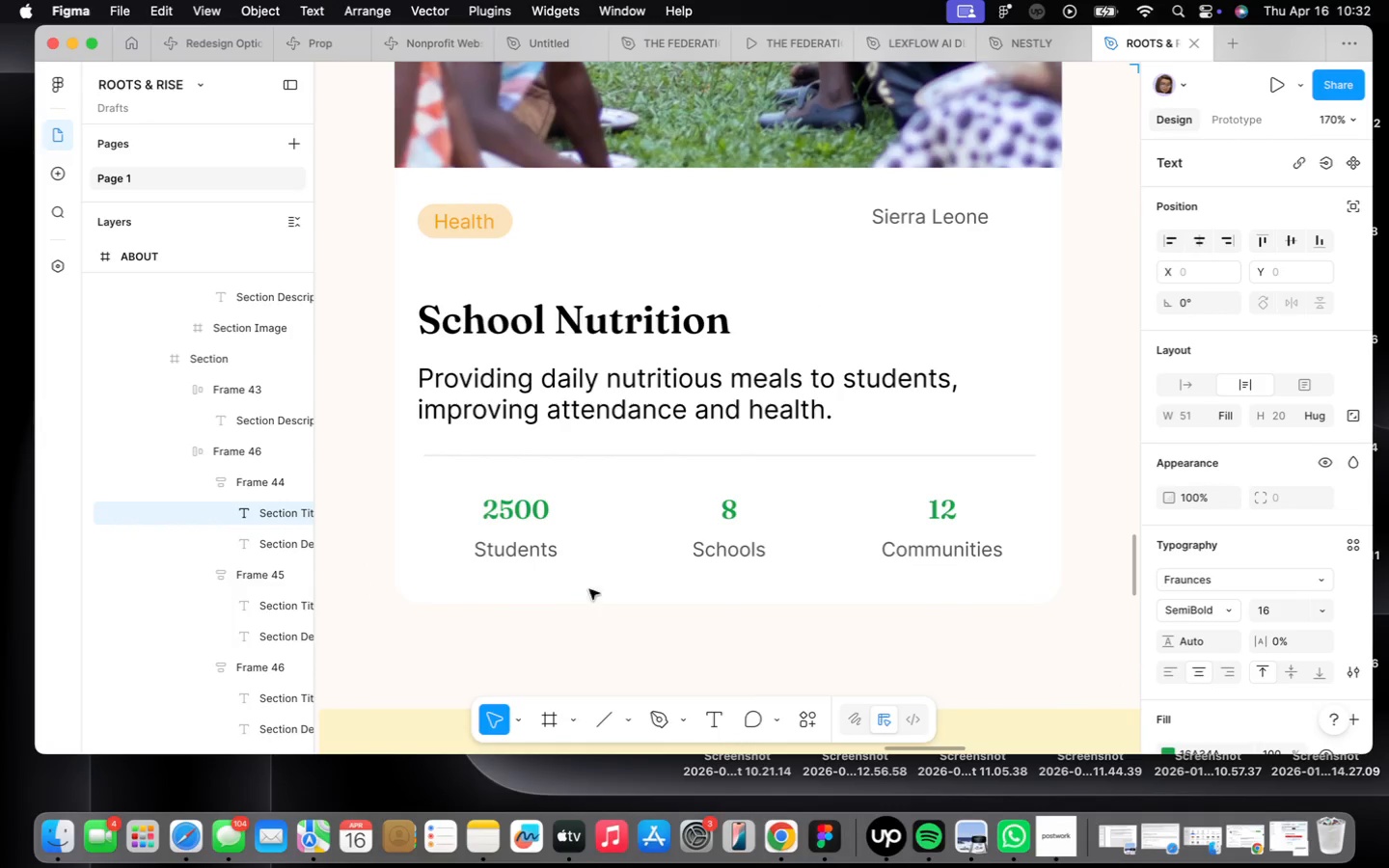 
double_click([505, 507])
 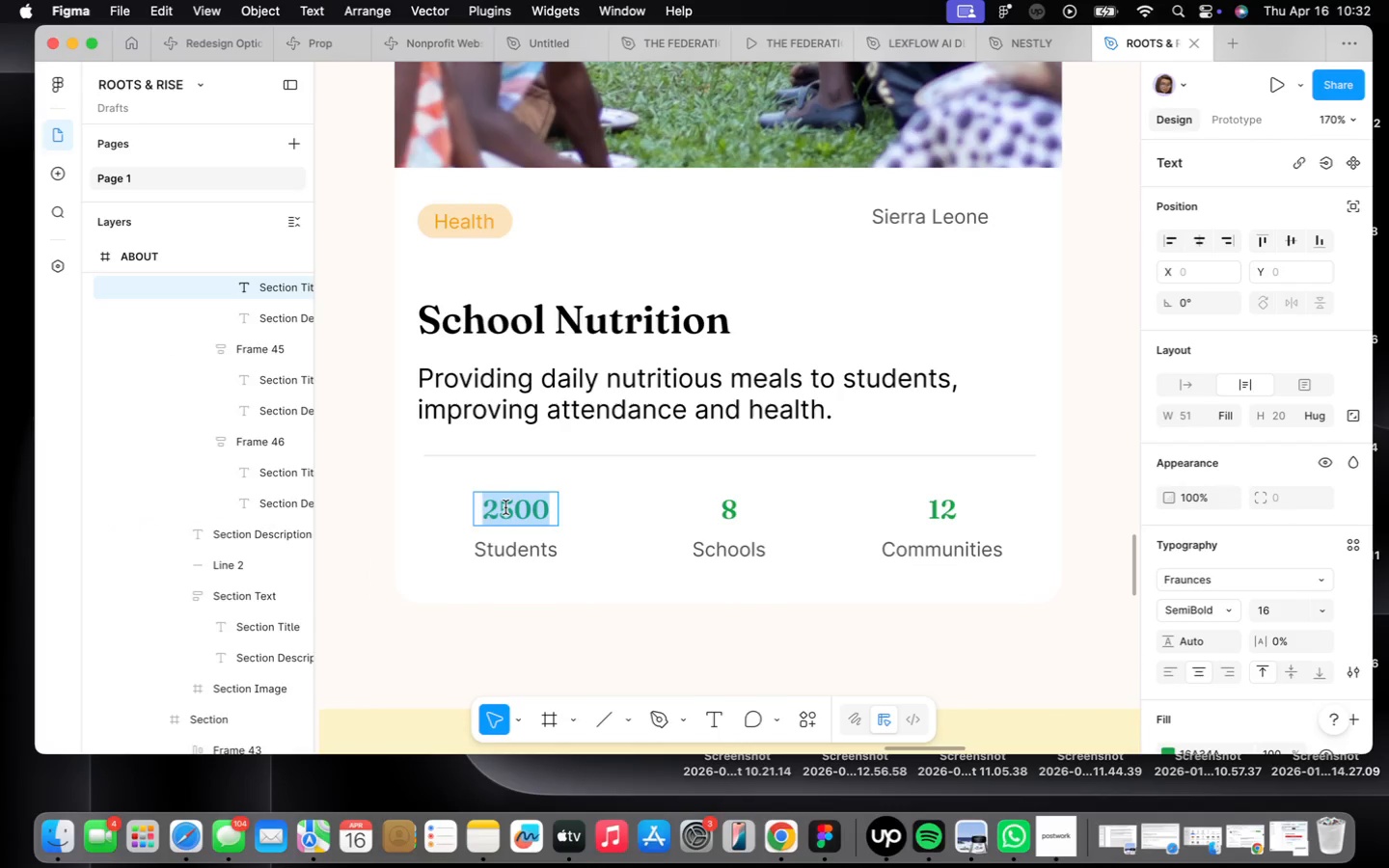 
triple_click([505, 507])
 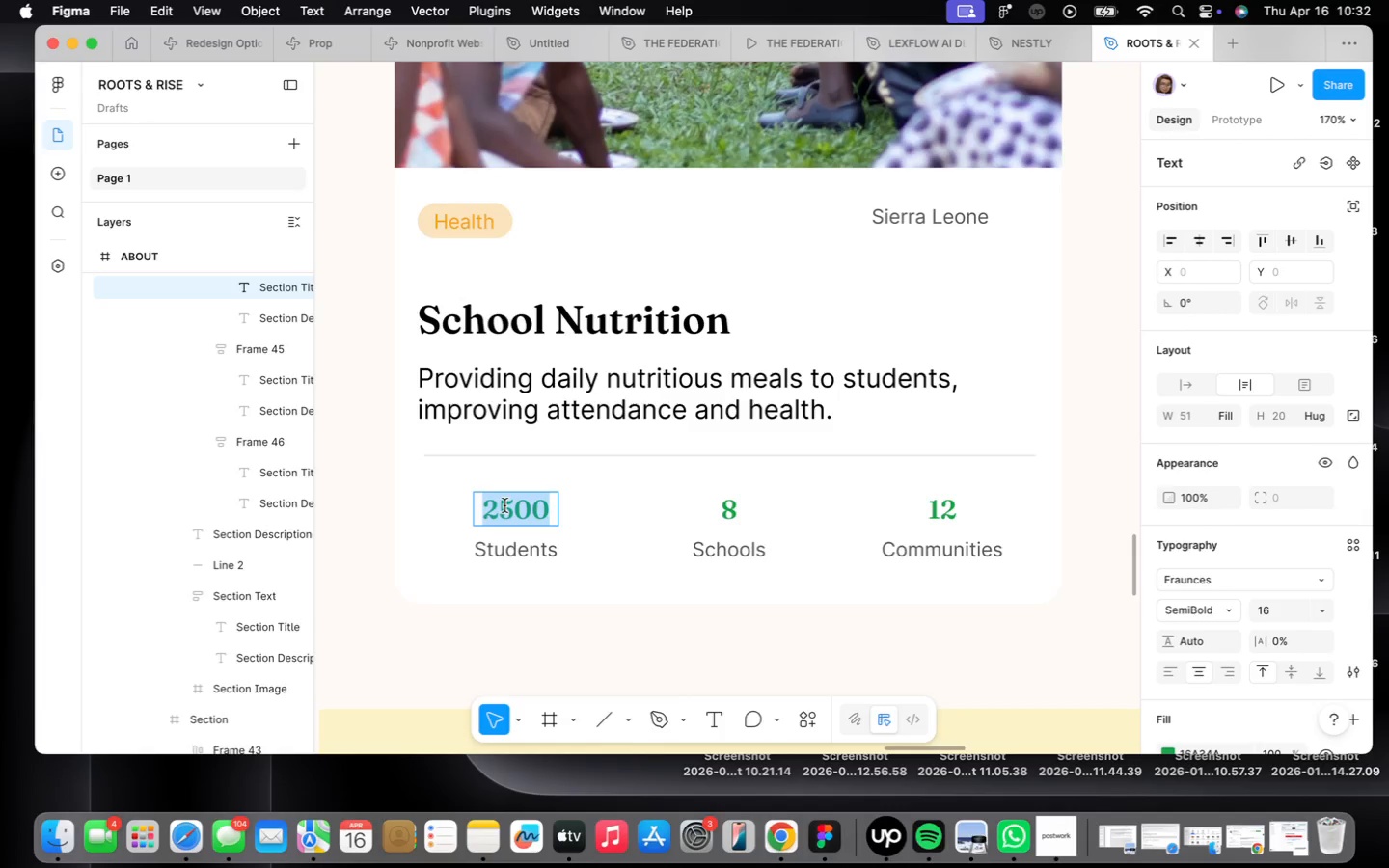 
type(3,200)
 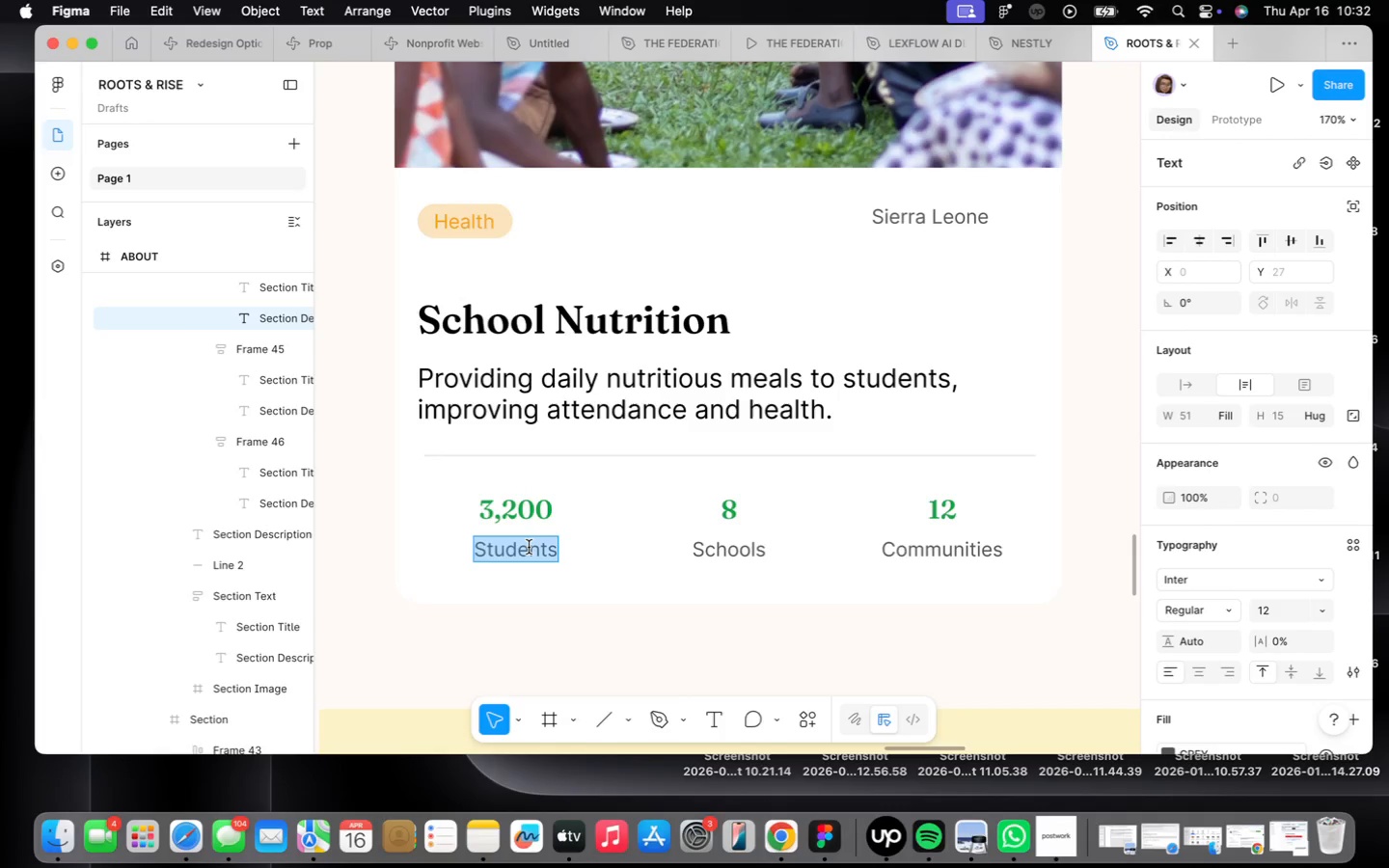 
type(Children)
 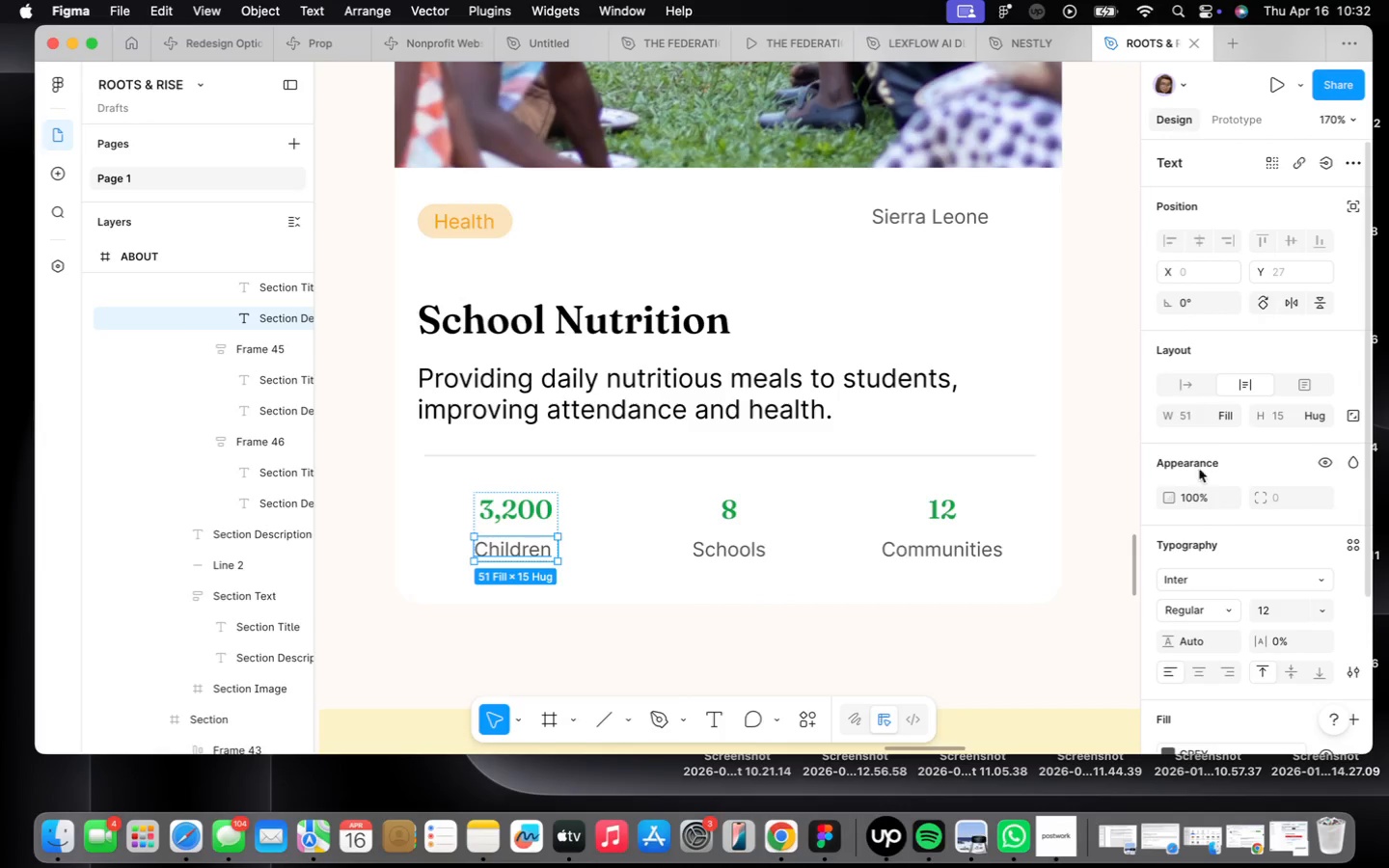 
left_click([1195, 671])
 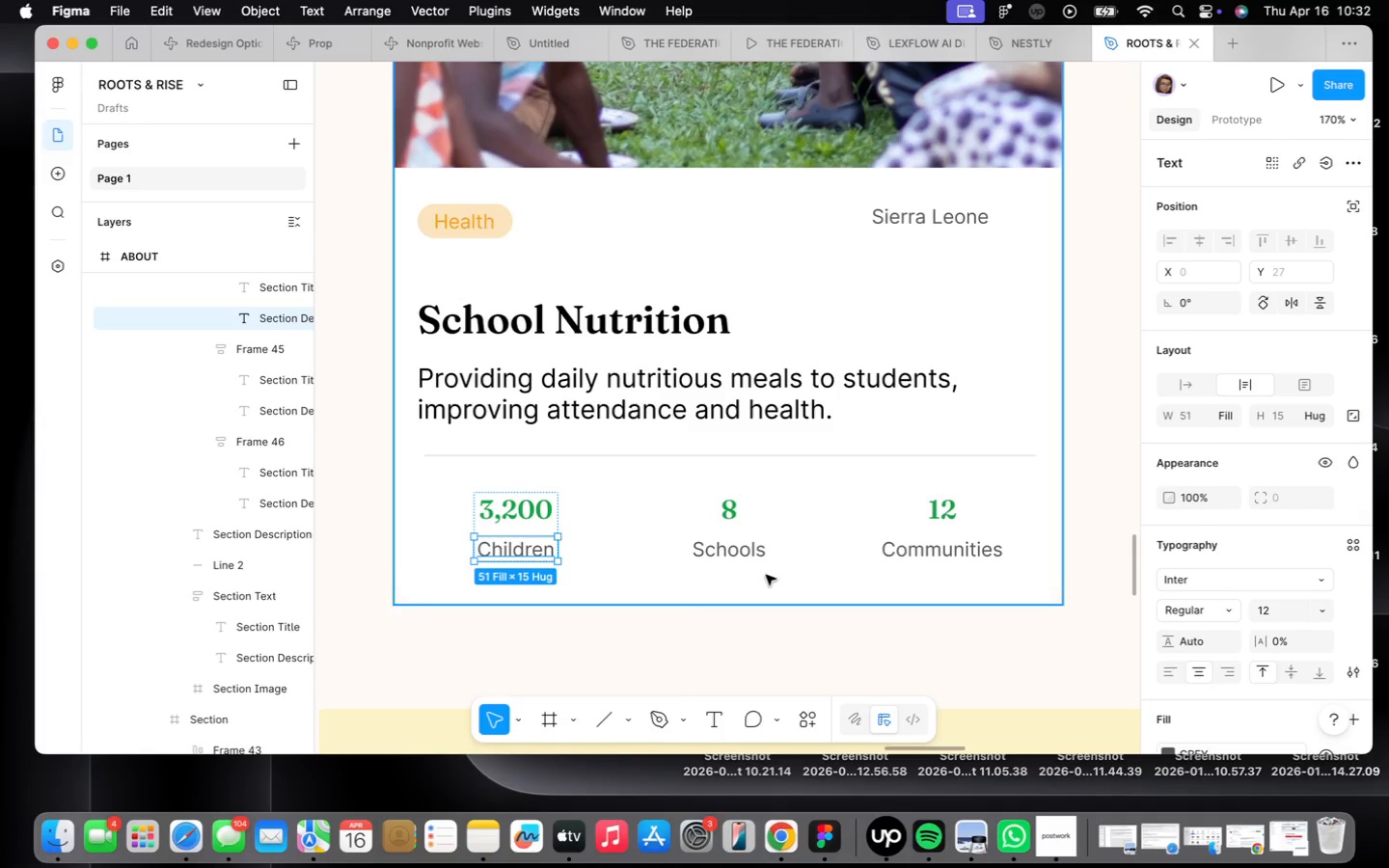 
double_click([732, 552])
 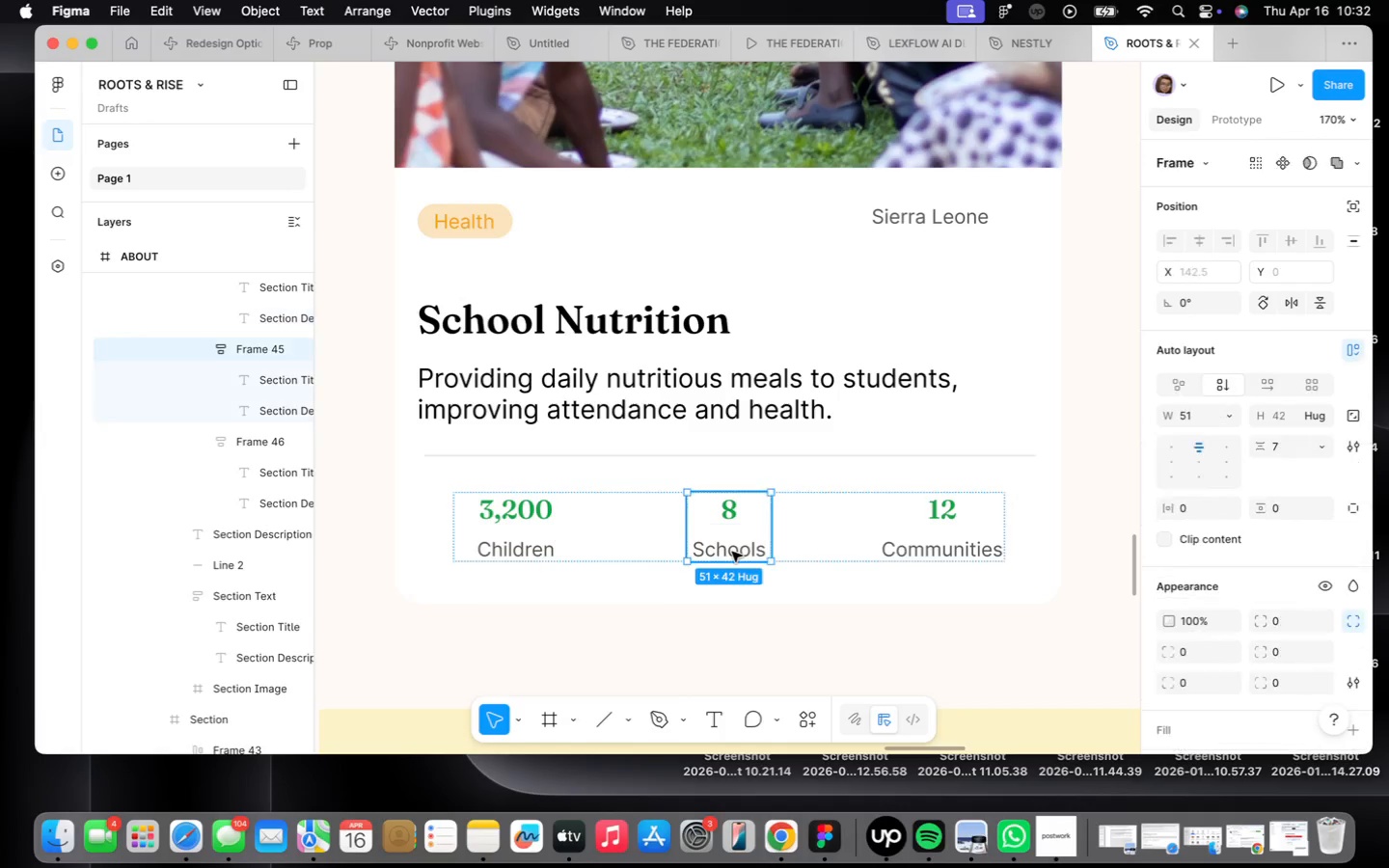 
triple_click([732, 552])
 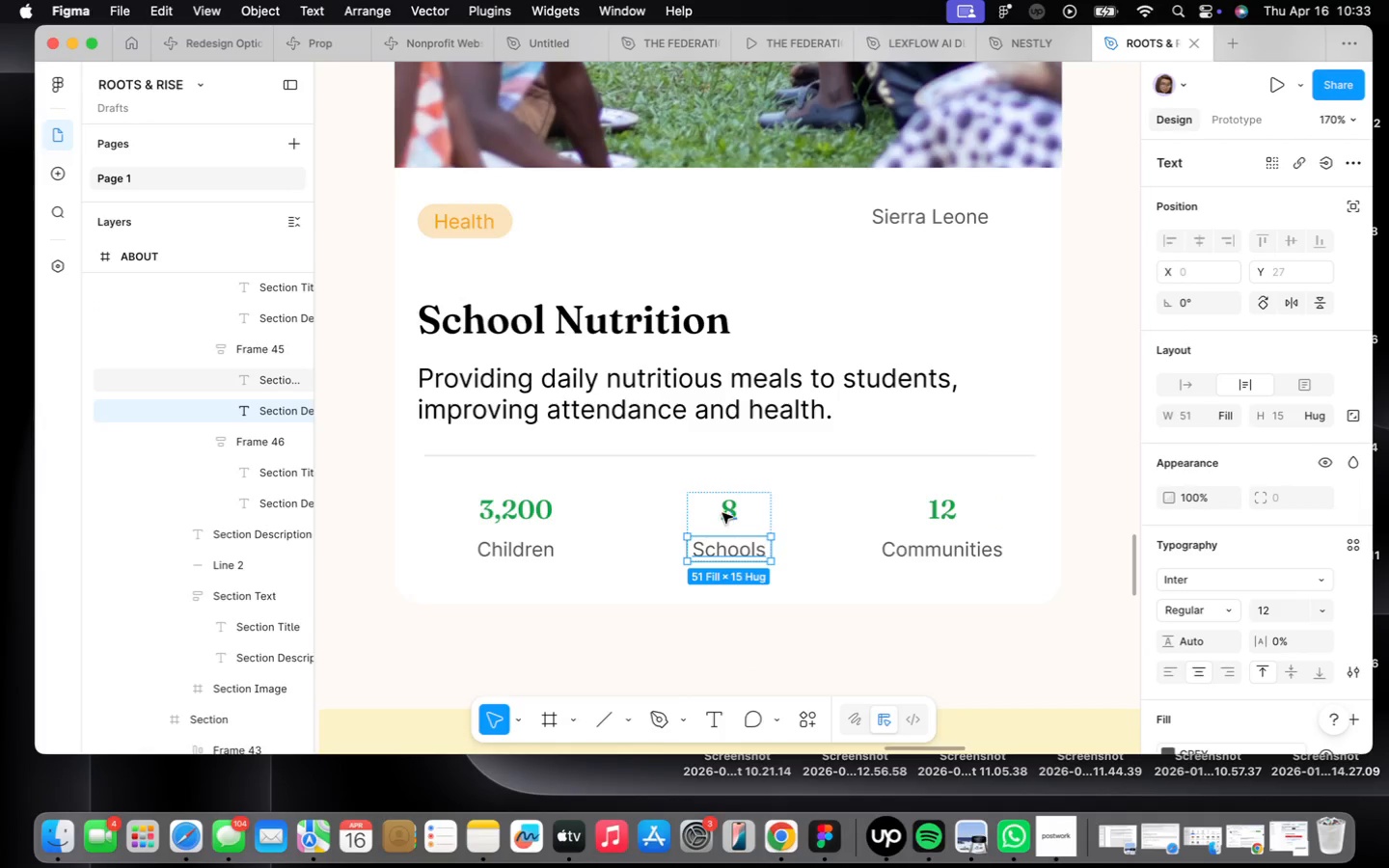 
double_click([723, 512])
 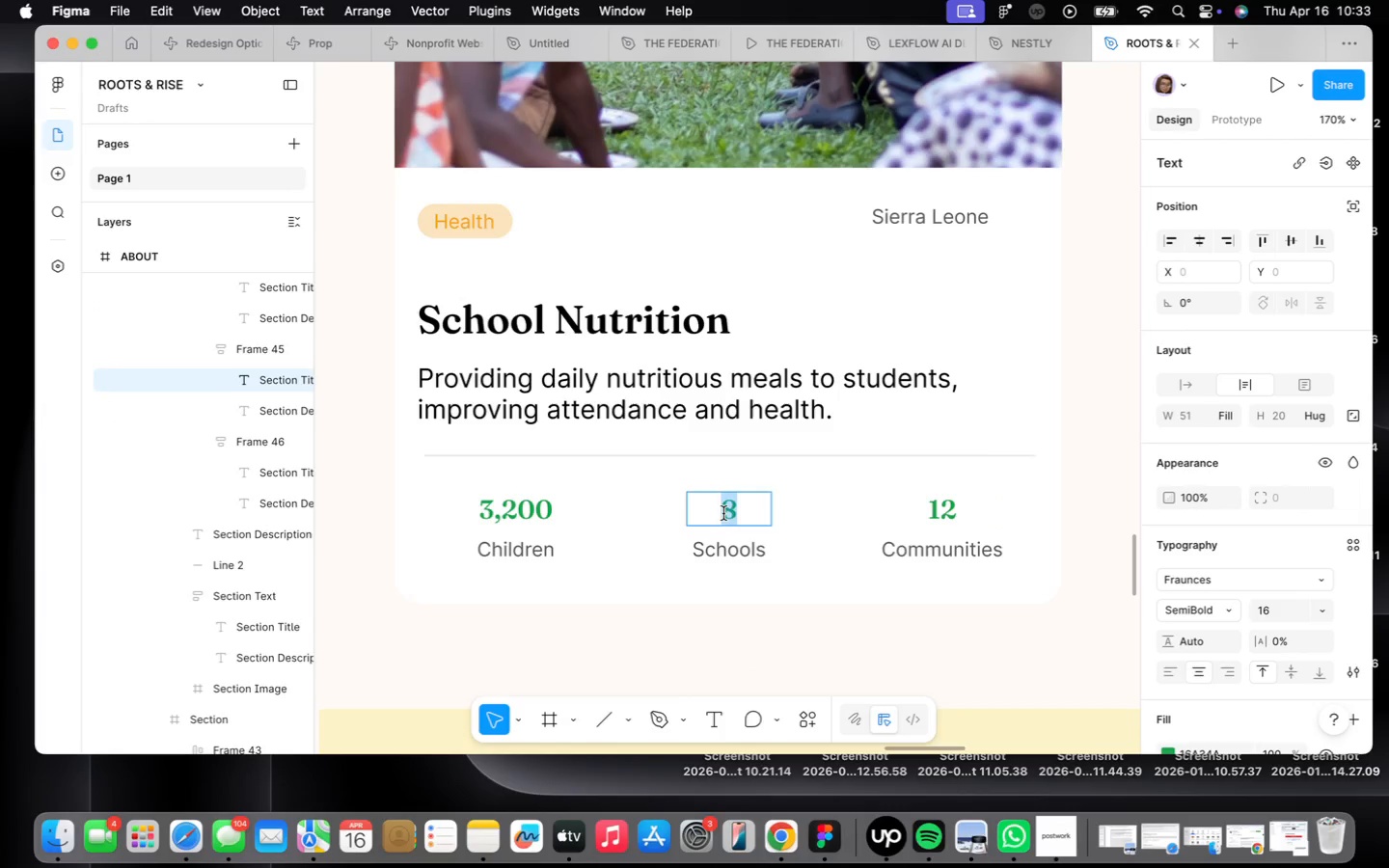 
type(22)
 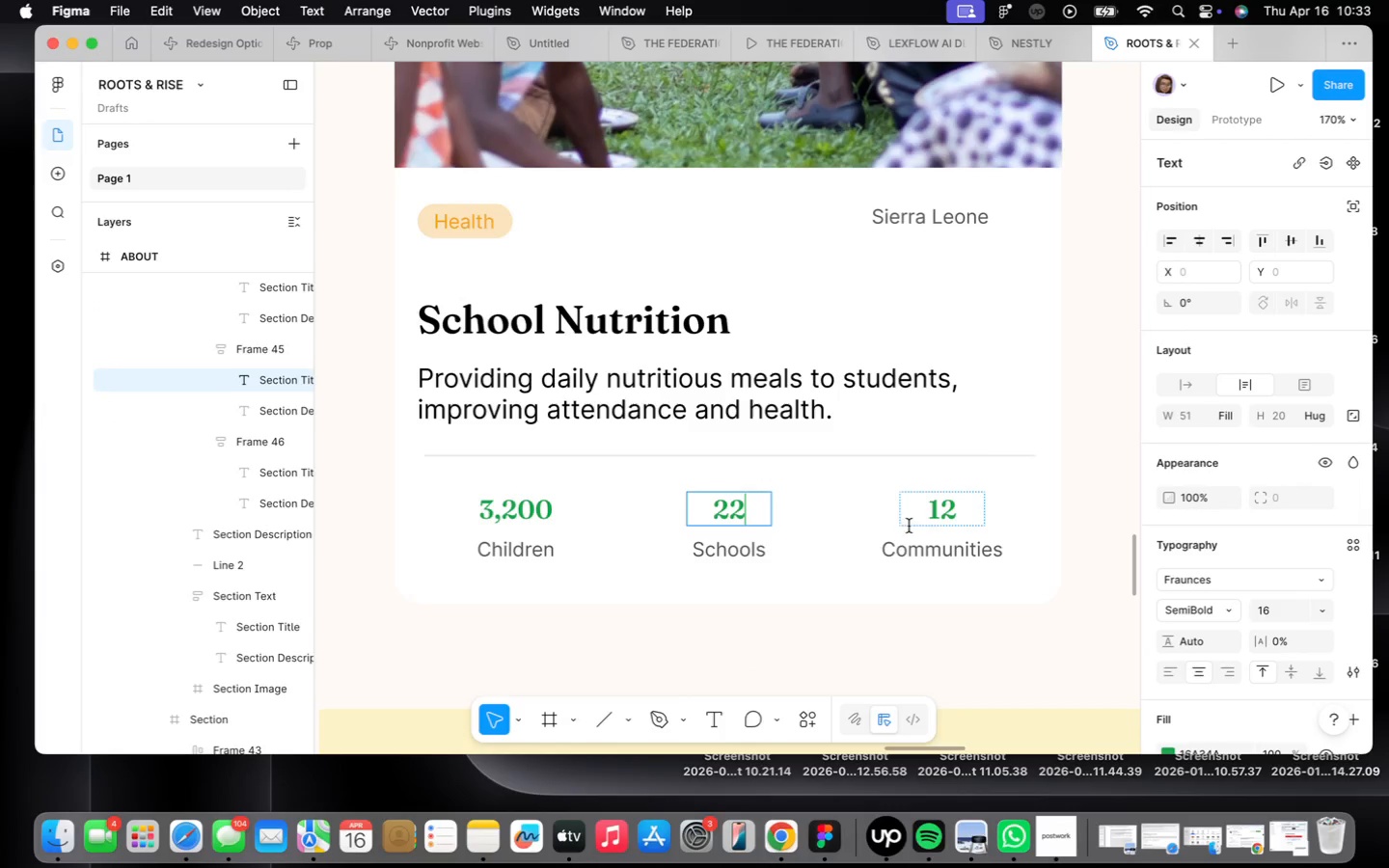 
double_click([933, 517])
 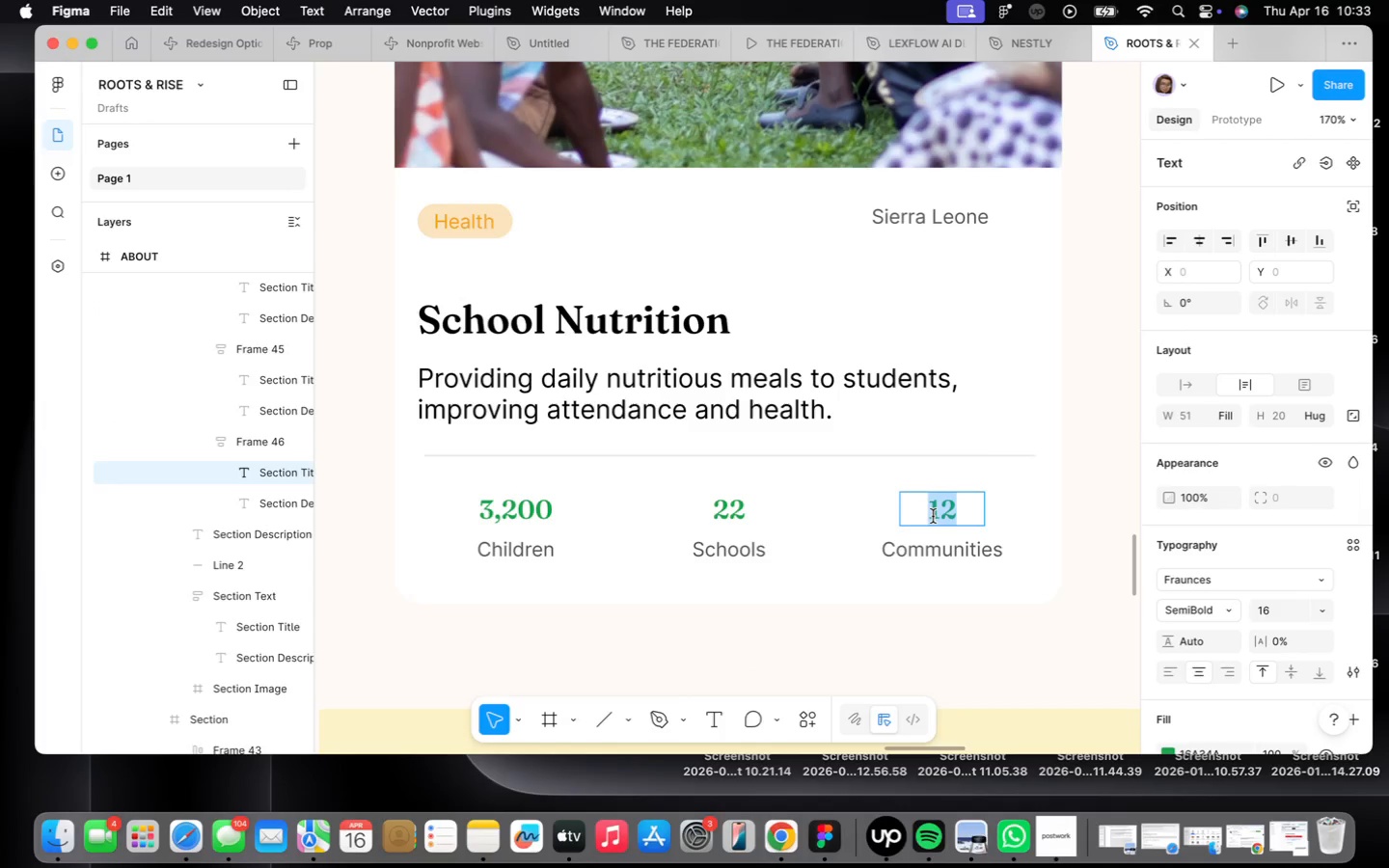 
type(90,000)
 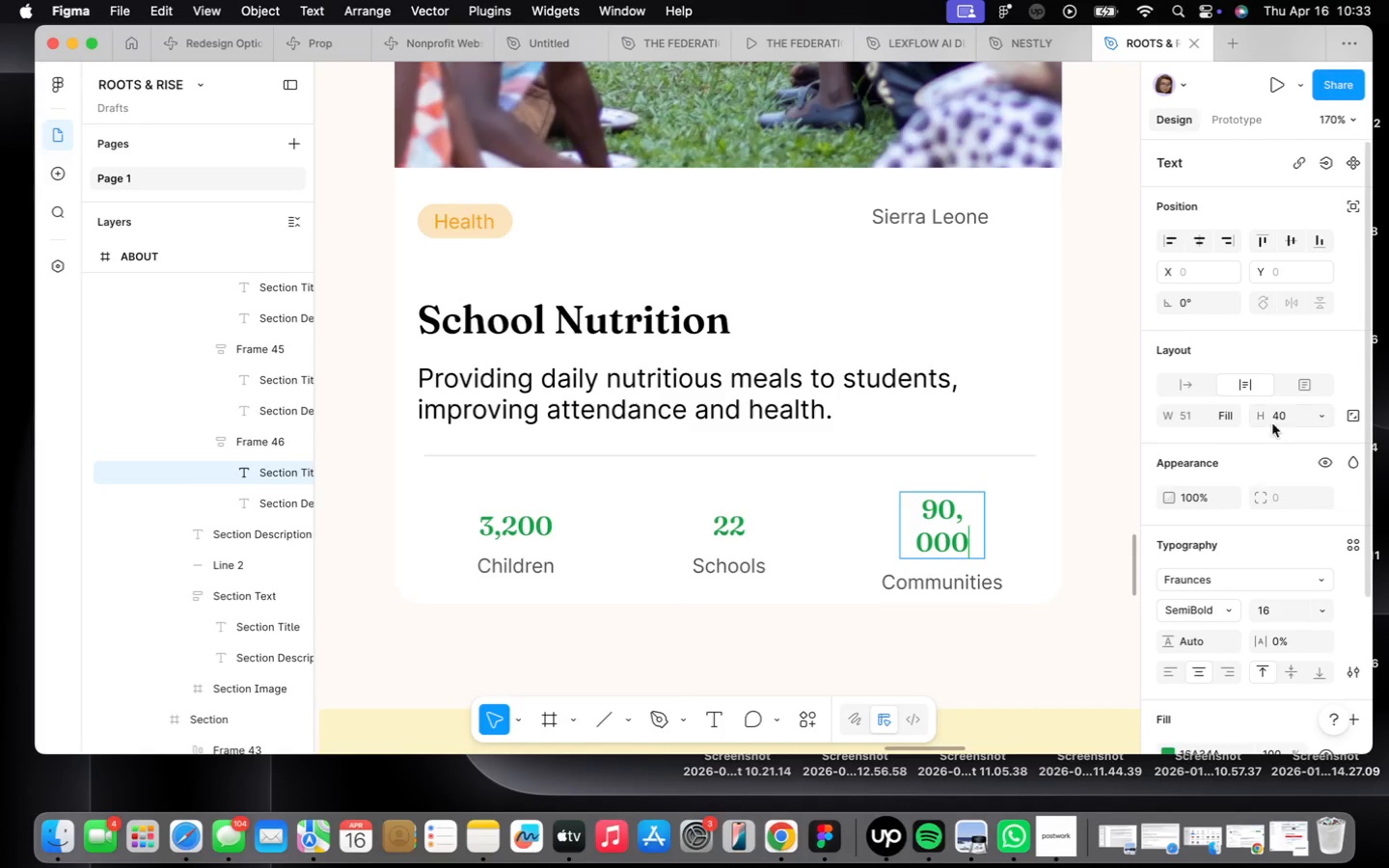 
left_click([1182, 378])
 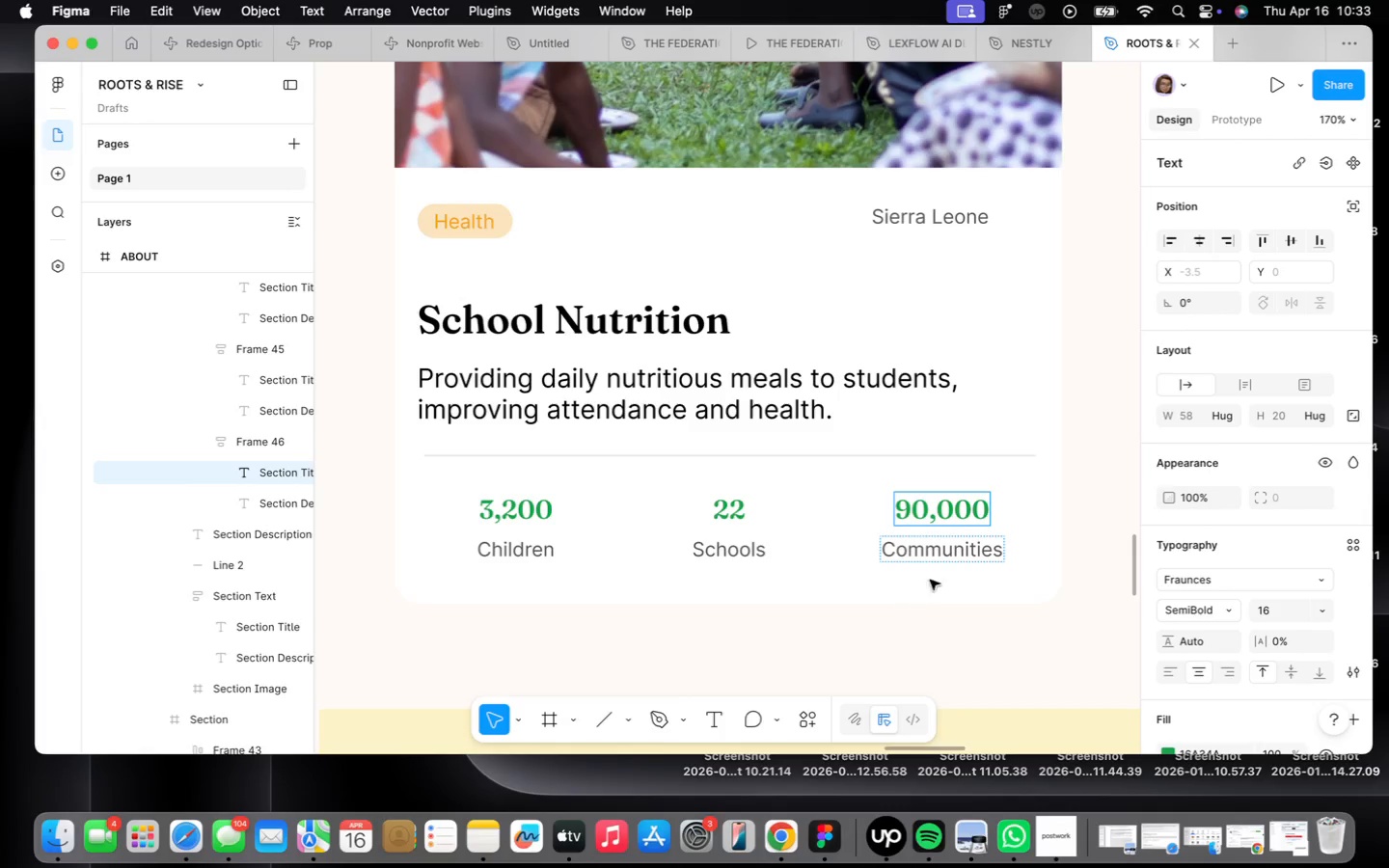 
left_click([951, 551])
 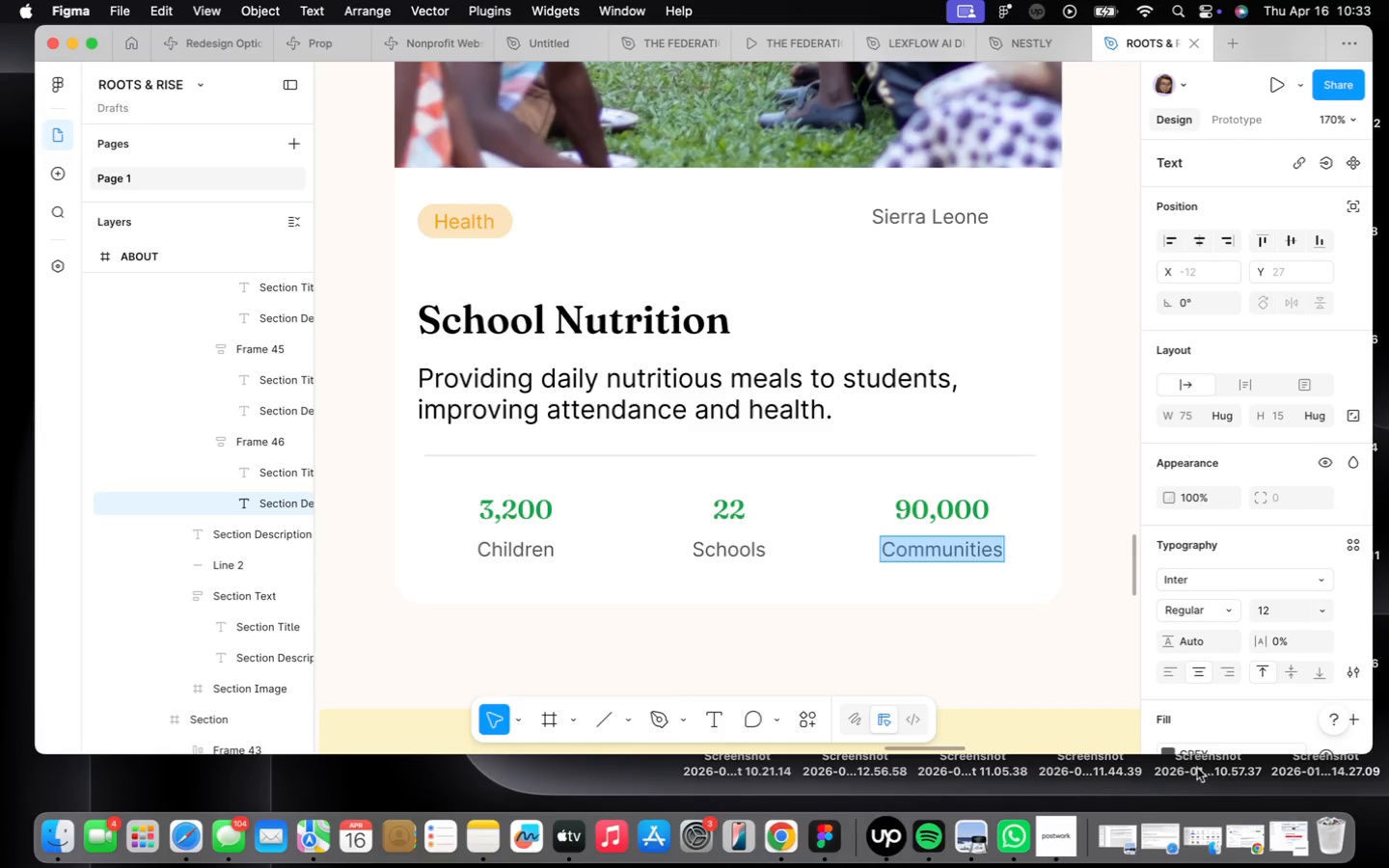 
type(Meals)
 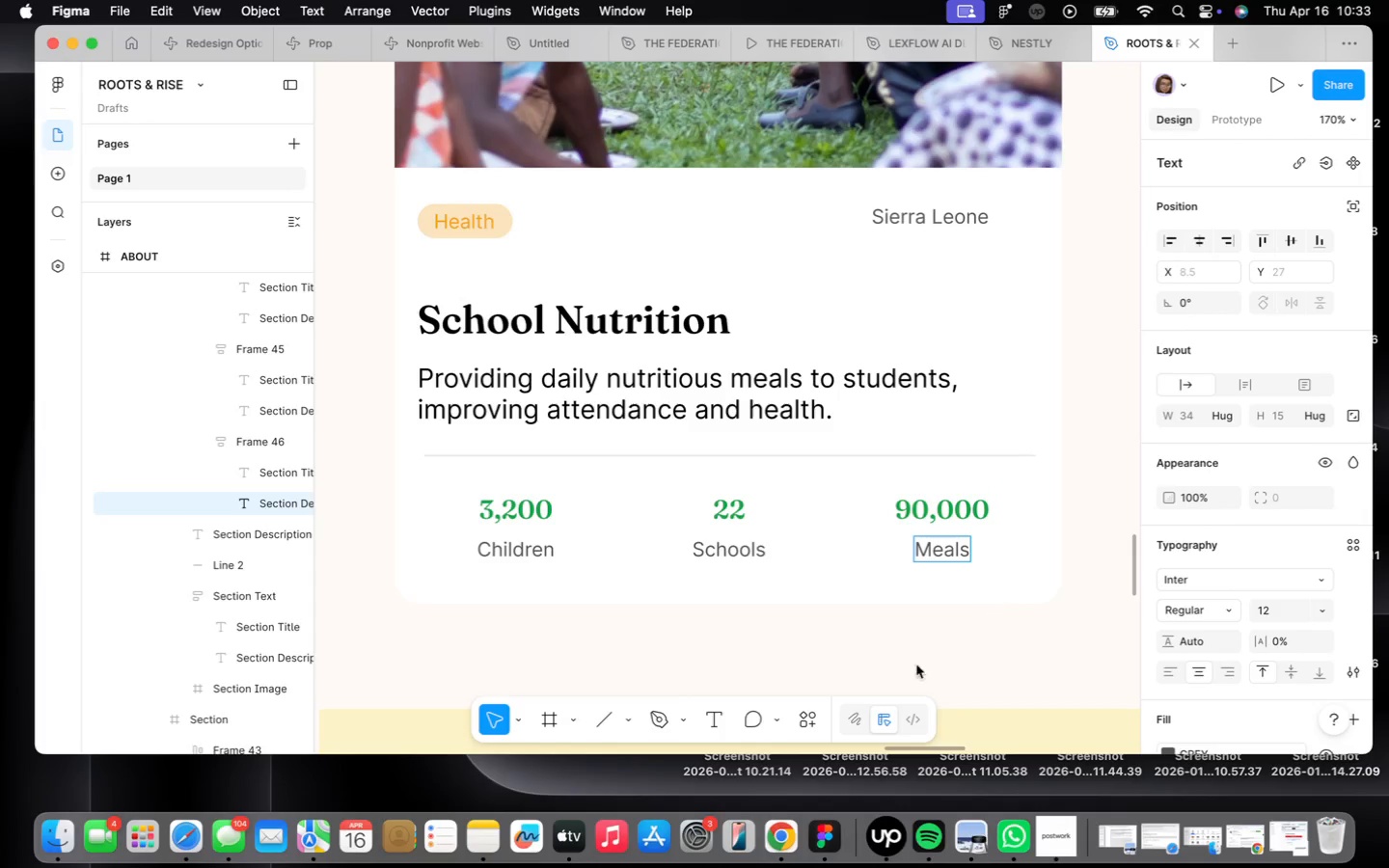 
left_click([833, 697])
 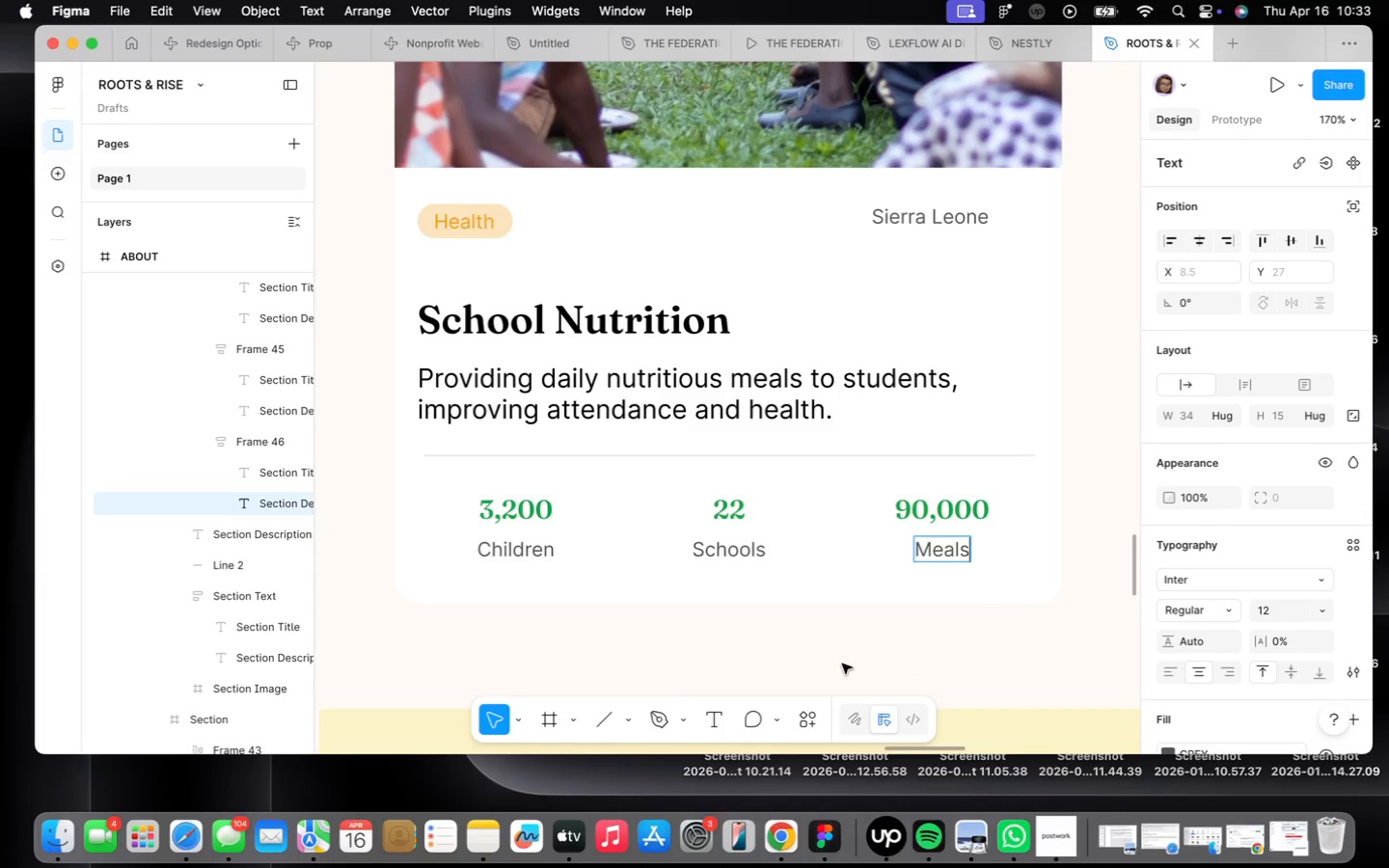 
scroll: coordinate [862, 577], scroll_direction: down, amount: 15.0
 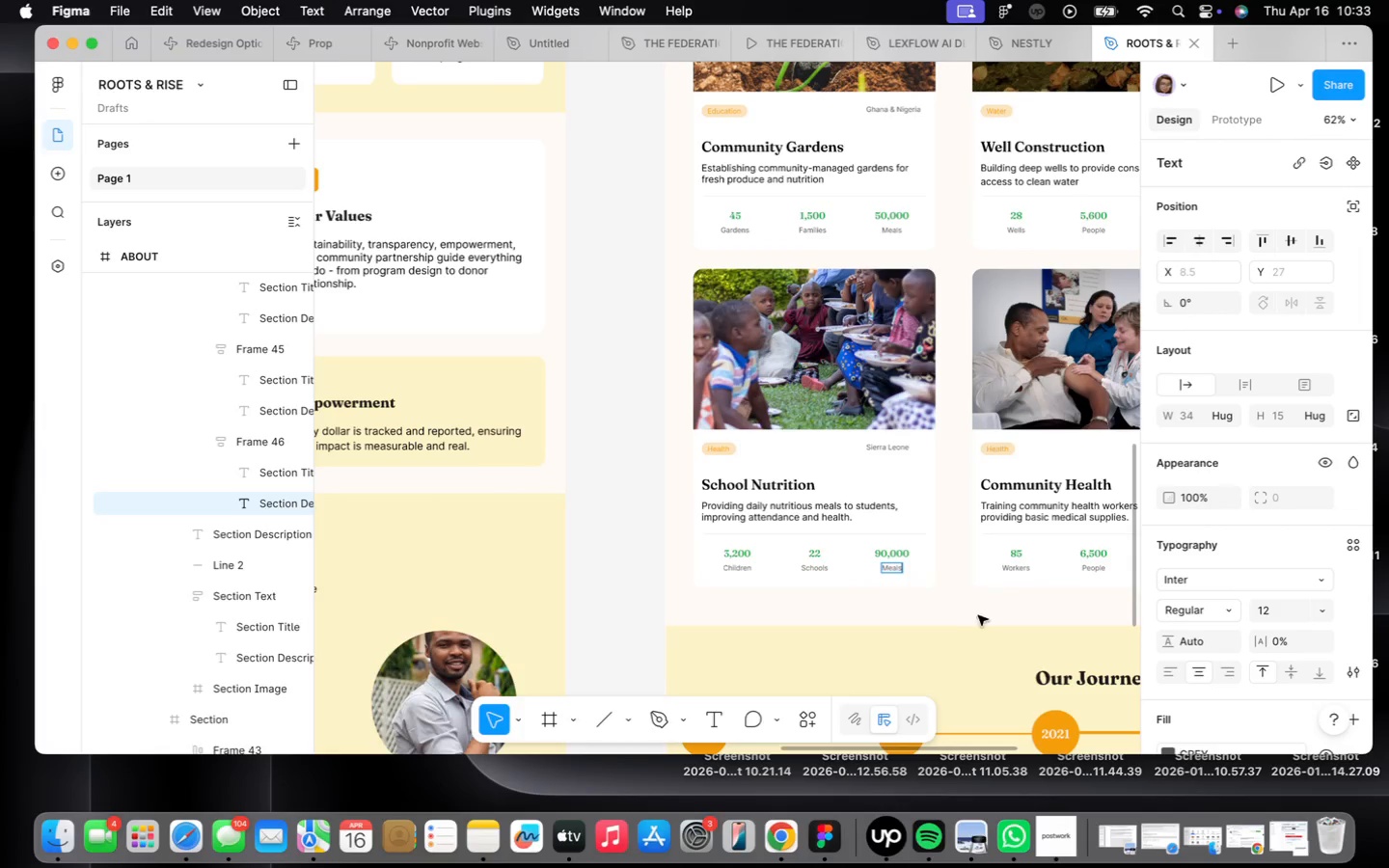 
left_click([942, 628])
 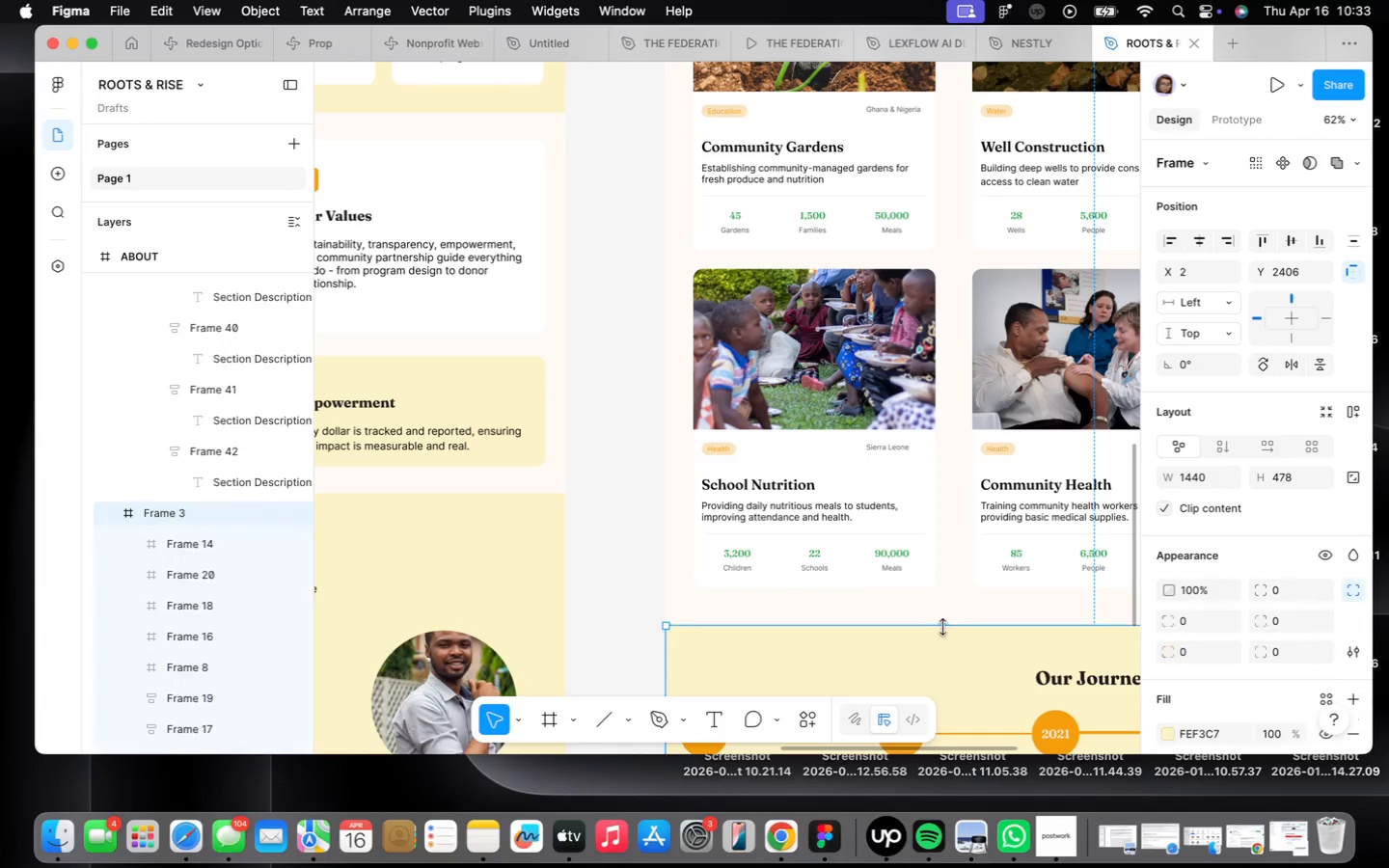 
scroll: coordinate [940, 627], scroll_direction: down, amount: 5.0
 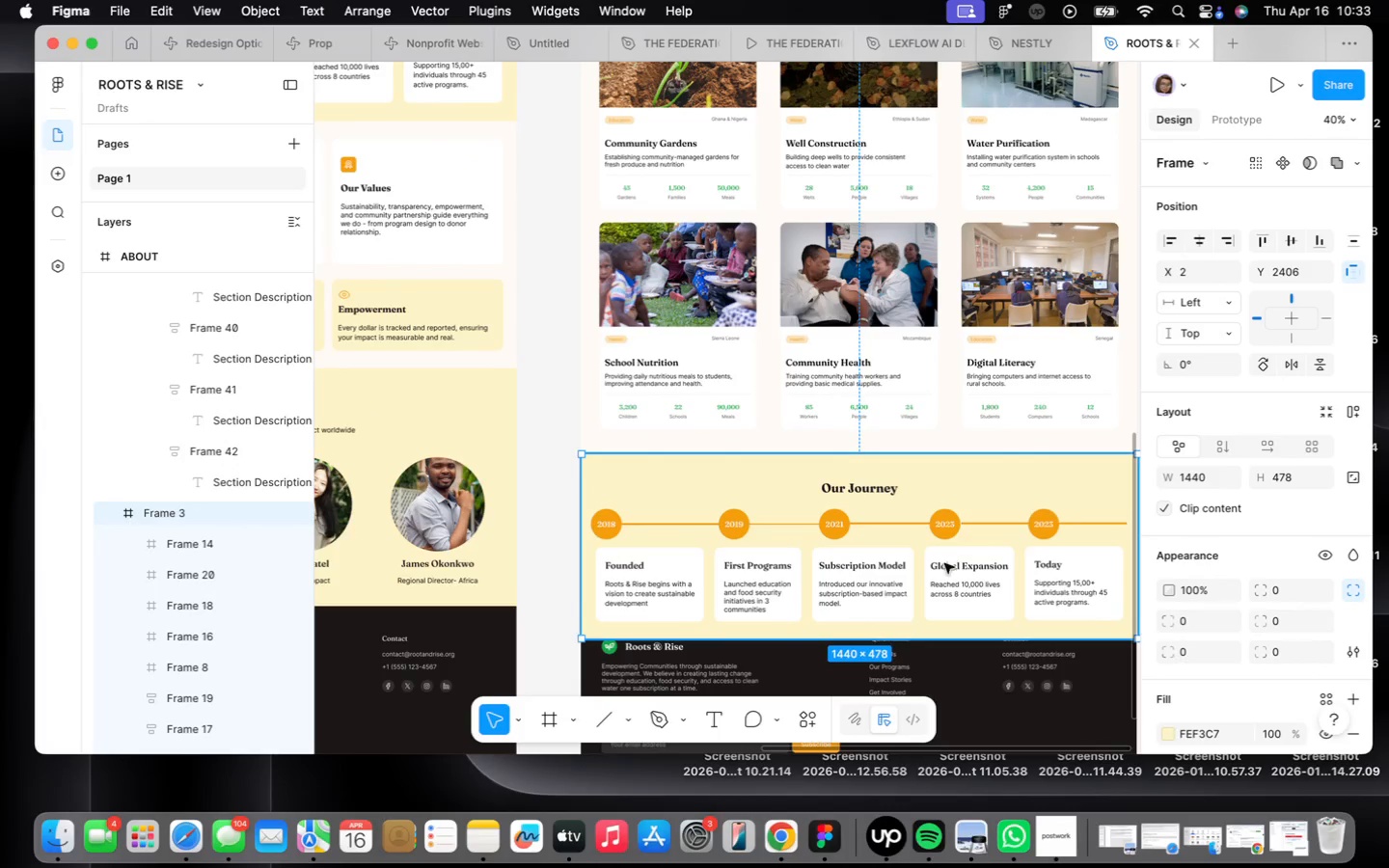 
wait(6.79)
 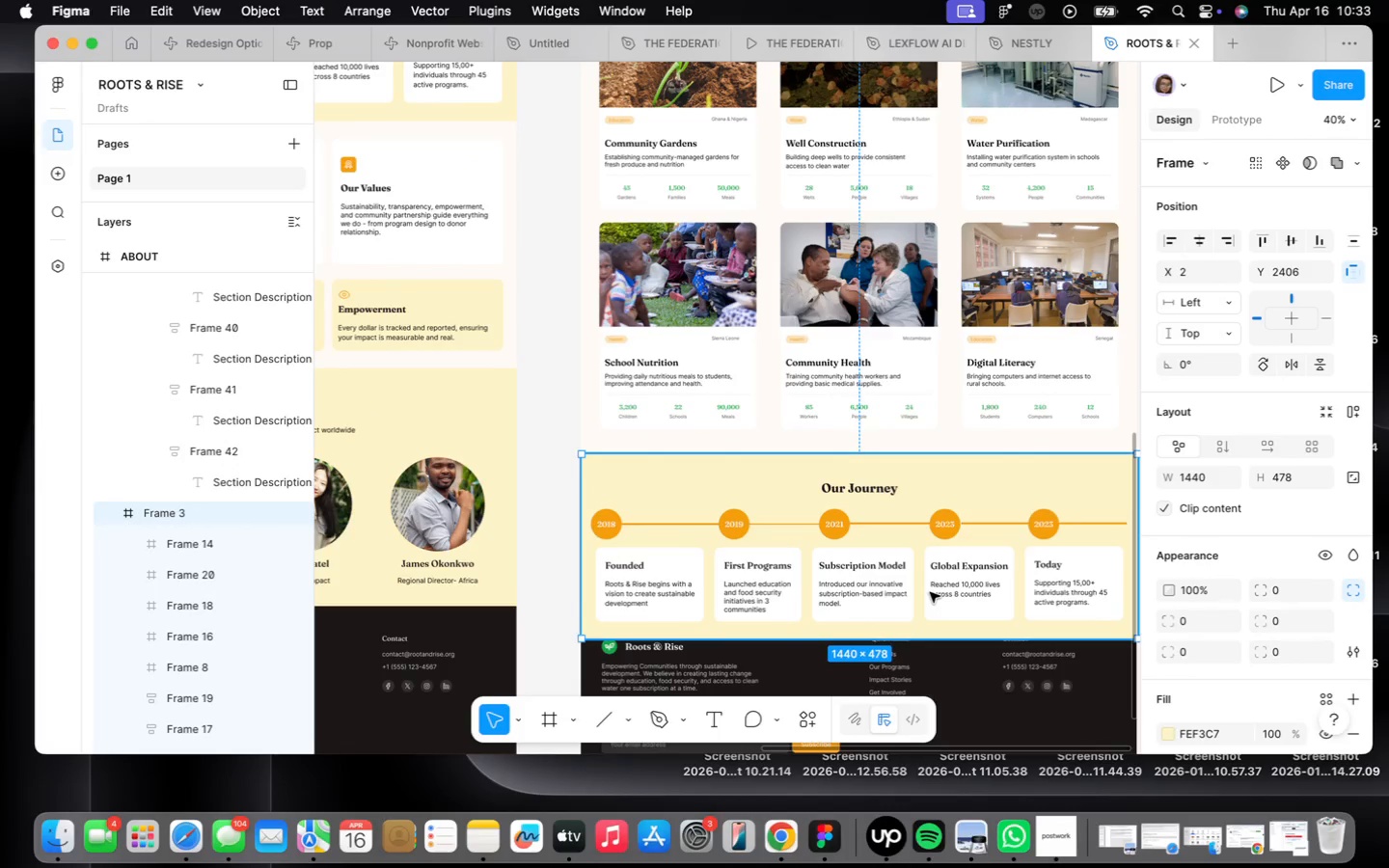 
scroll: coordinate [899, 475], scroll_direction: down, amount: 17.0
 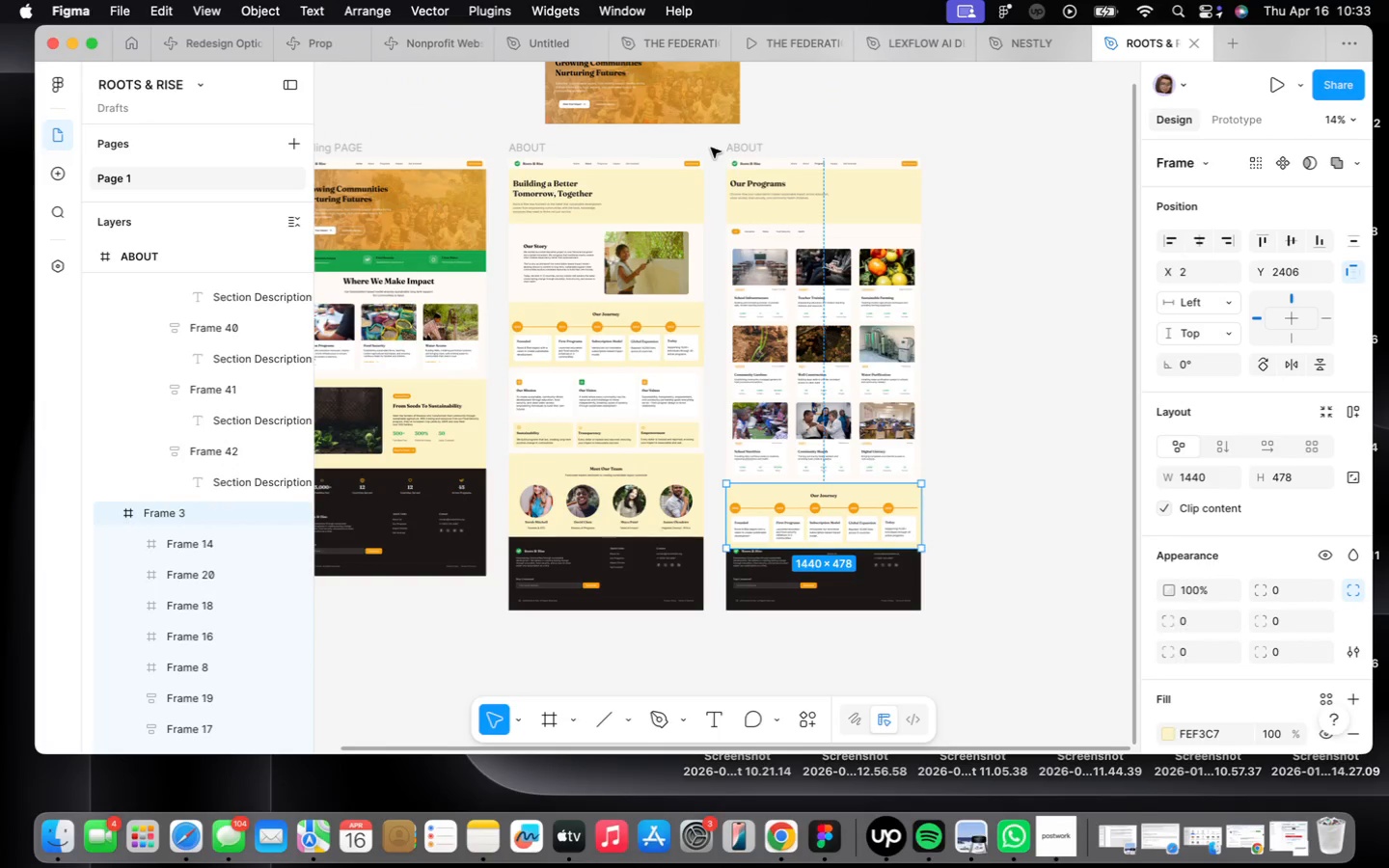 
left_click([764, 149])
 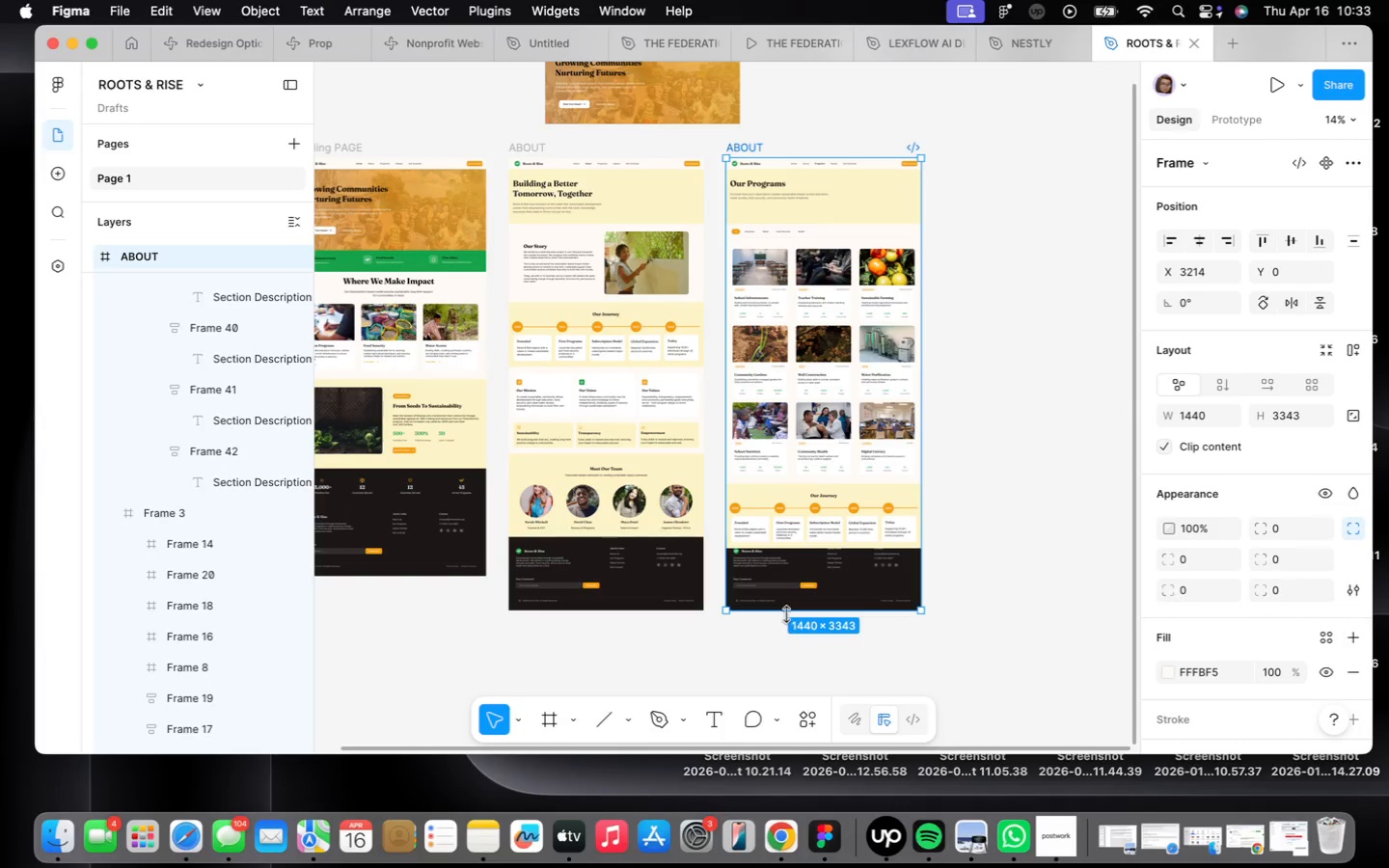 
left_click_drag(start_coordinate=[786, 611], to_coordinate=[779, 669])
 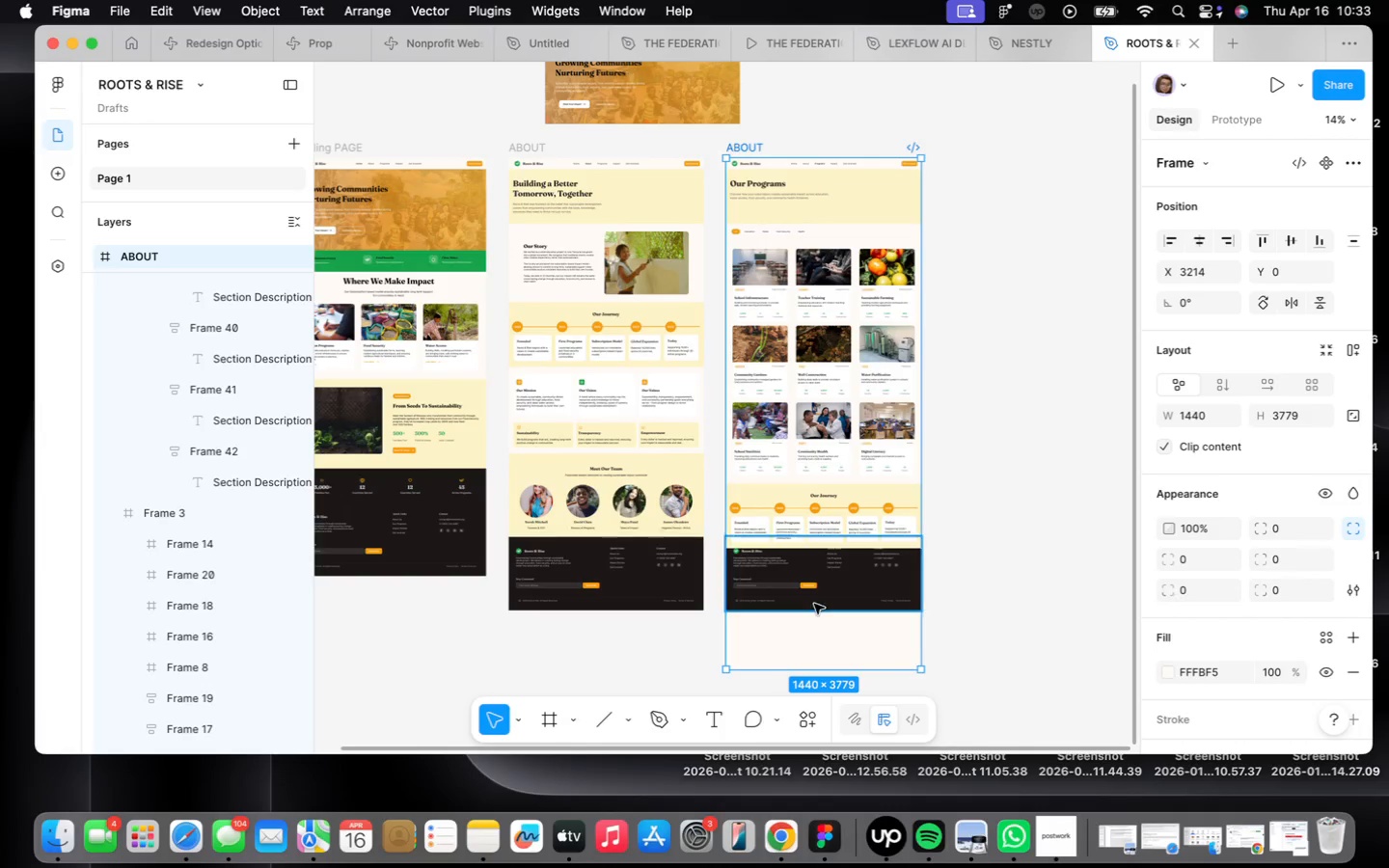 
left_click([814, 604])
 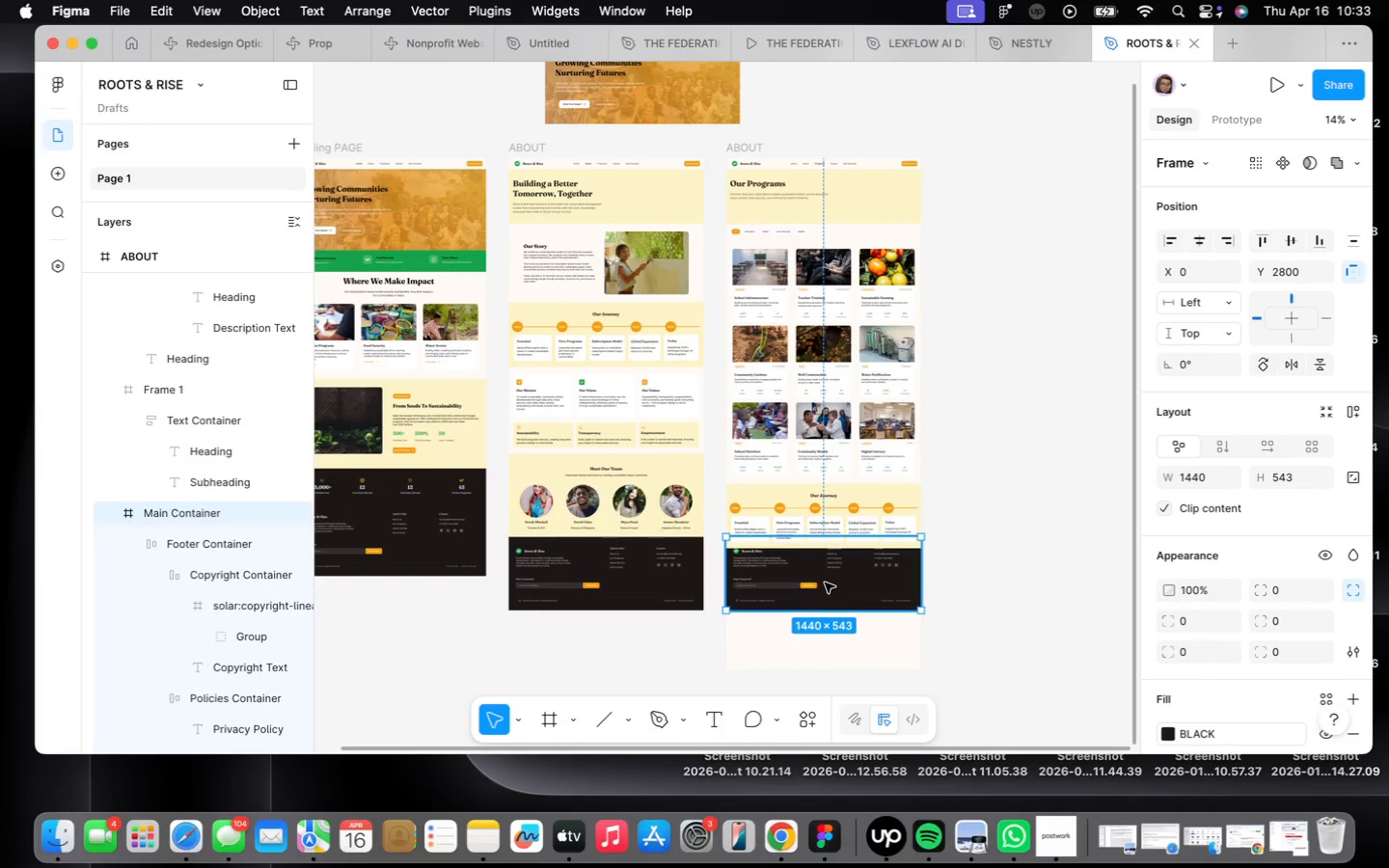 
left_click_drag(start_coordinate=[825, 583], to_coordinate=[822, 645])
 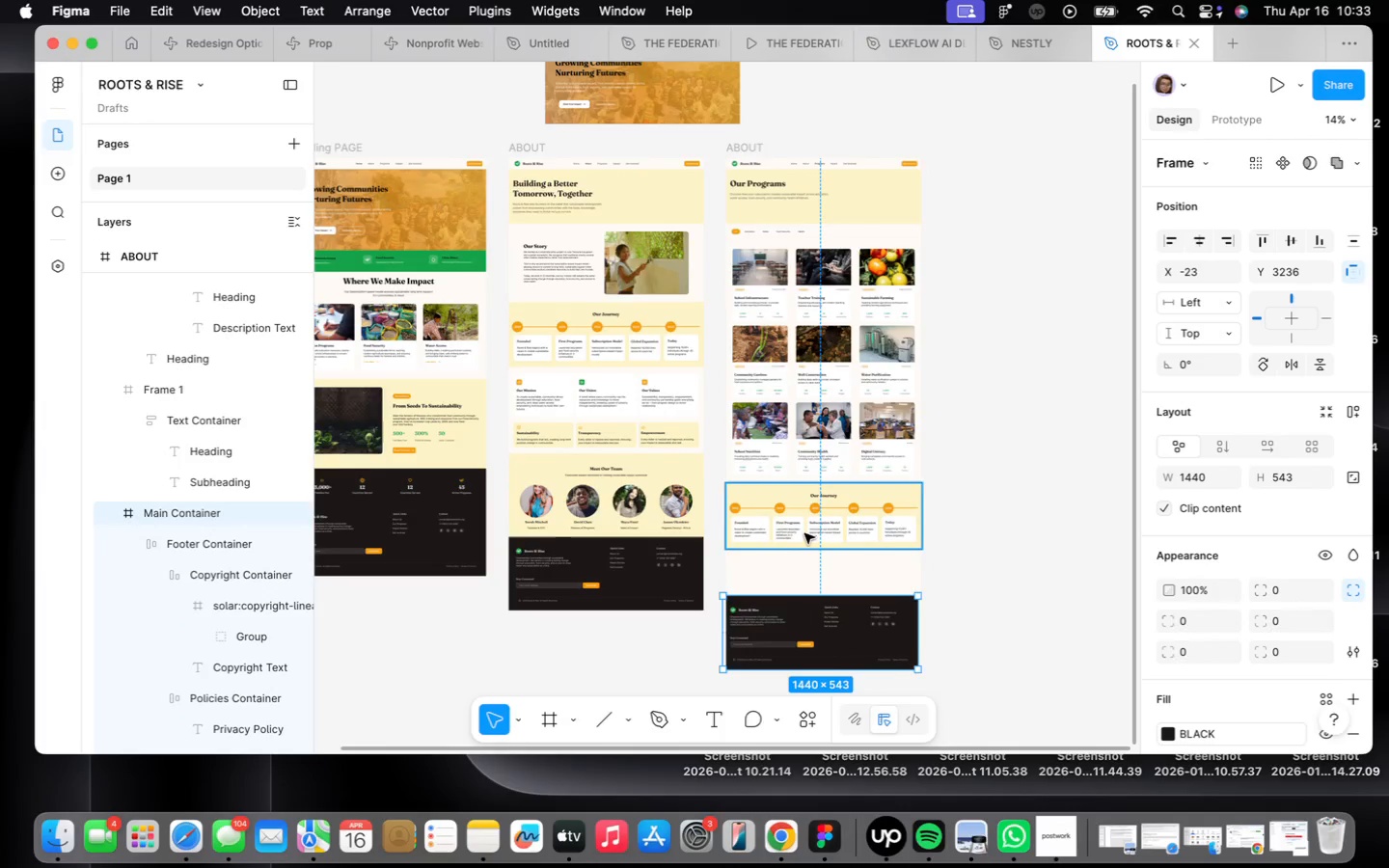 
scroll: coordinate [805, 534], scroll_direction: up, amount: 23.0
 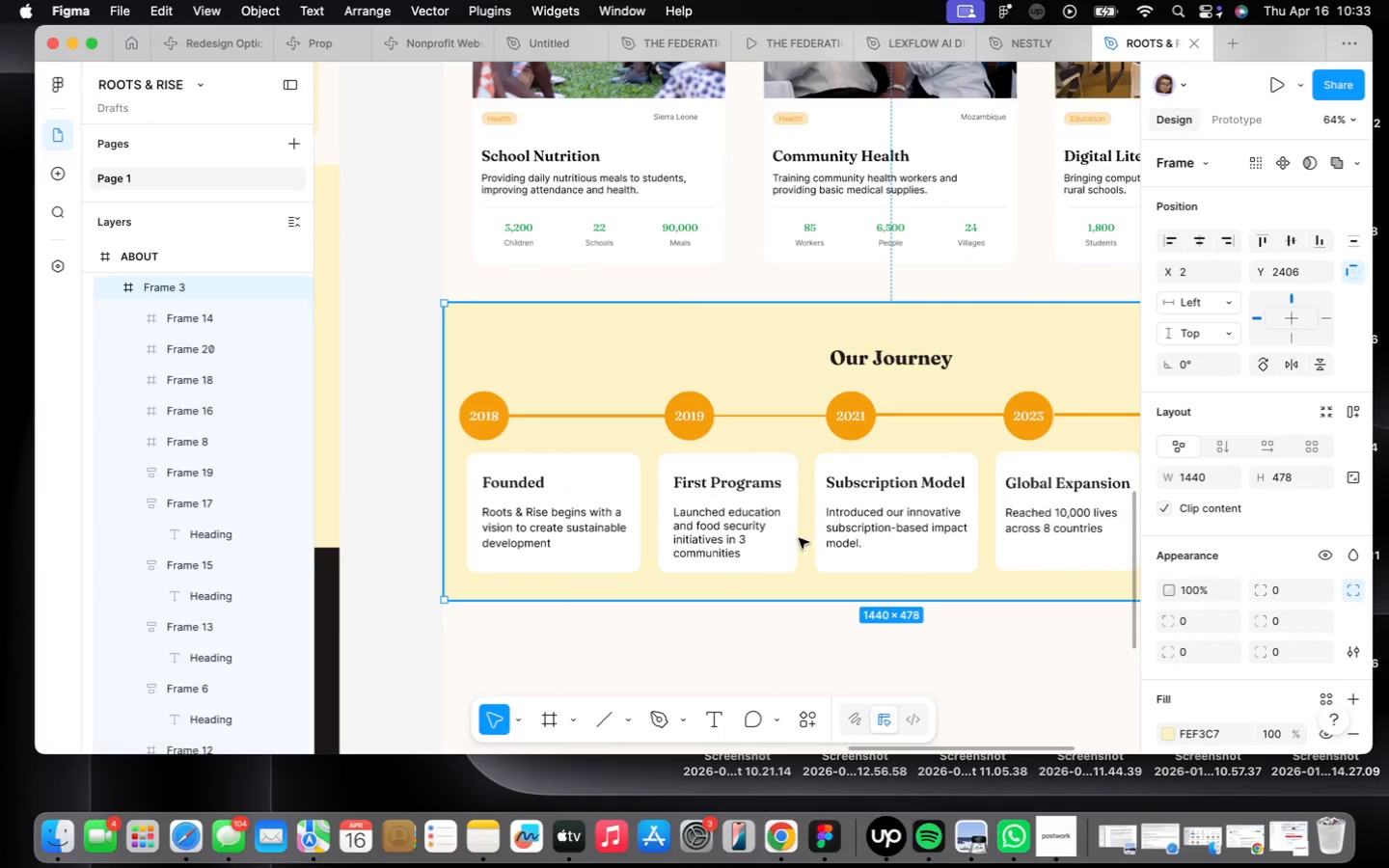 
scroll: coordinate [798, 539], scroll_direction: down, amount: 11.0
 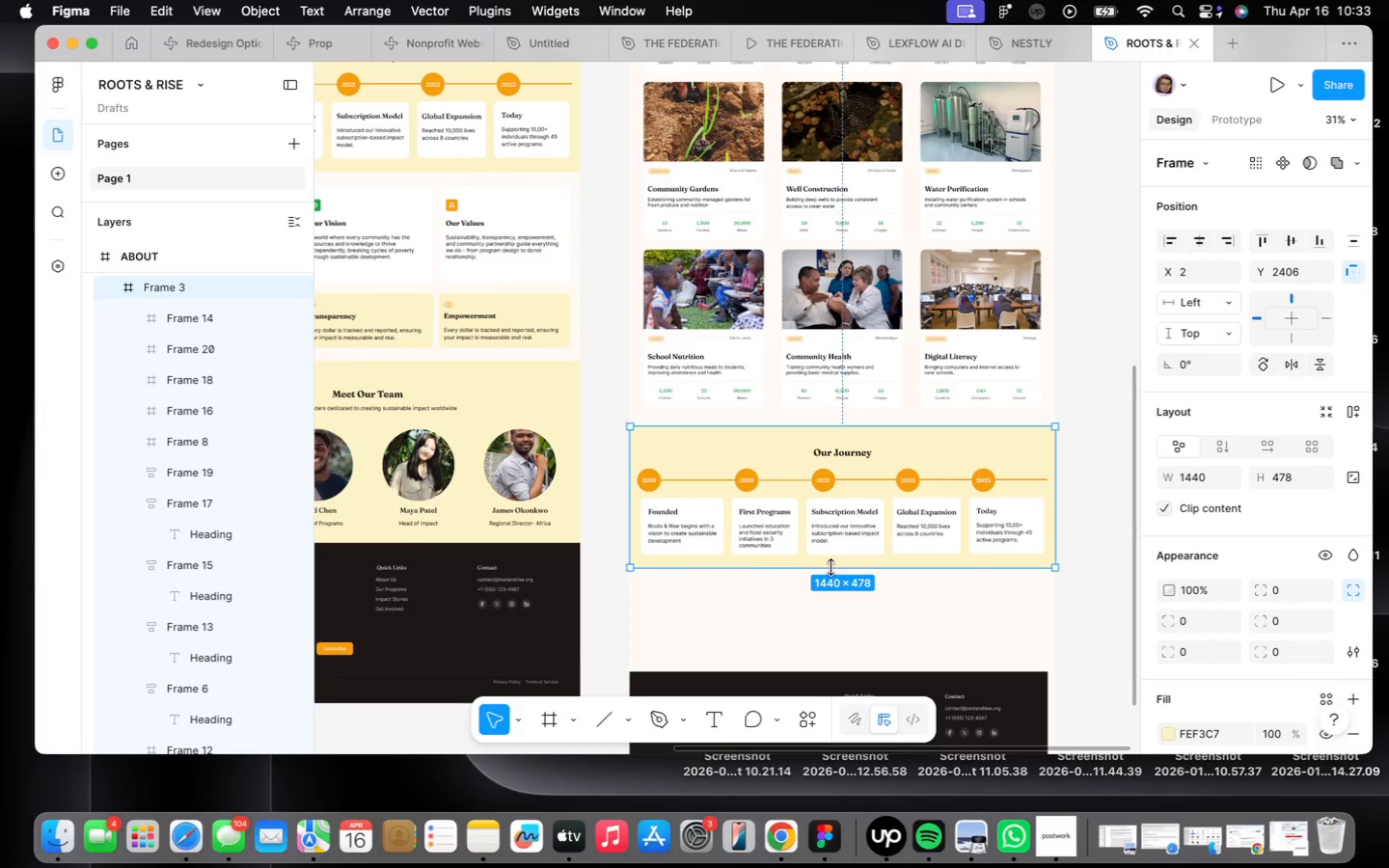 
left_click_drag(start_coordinate=[831, 568], to_coordinate=[827, 610])
 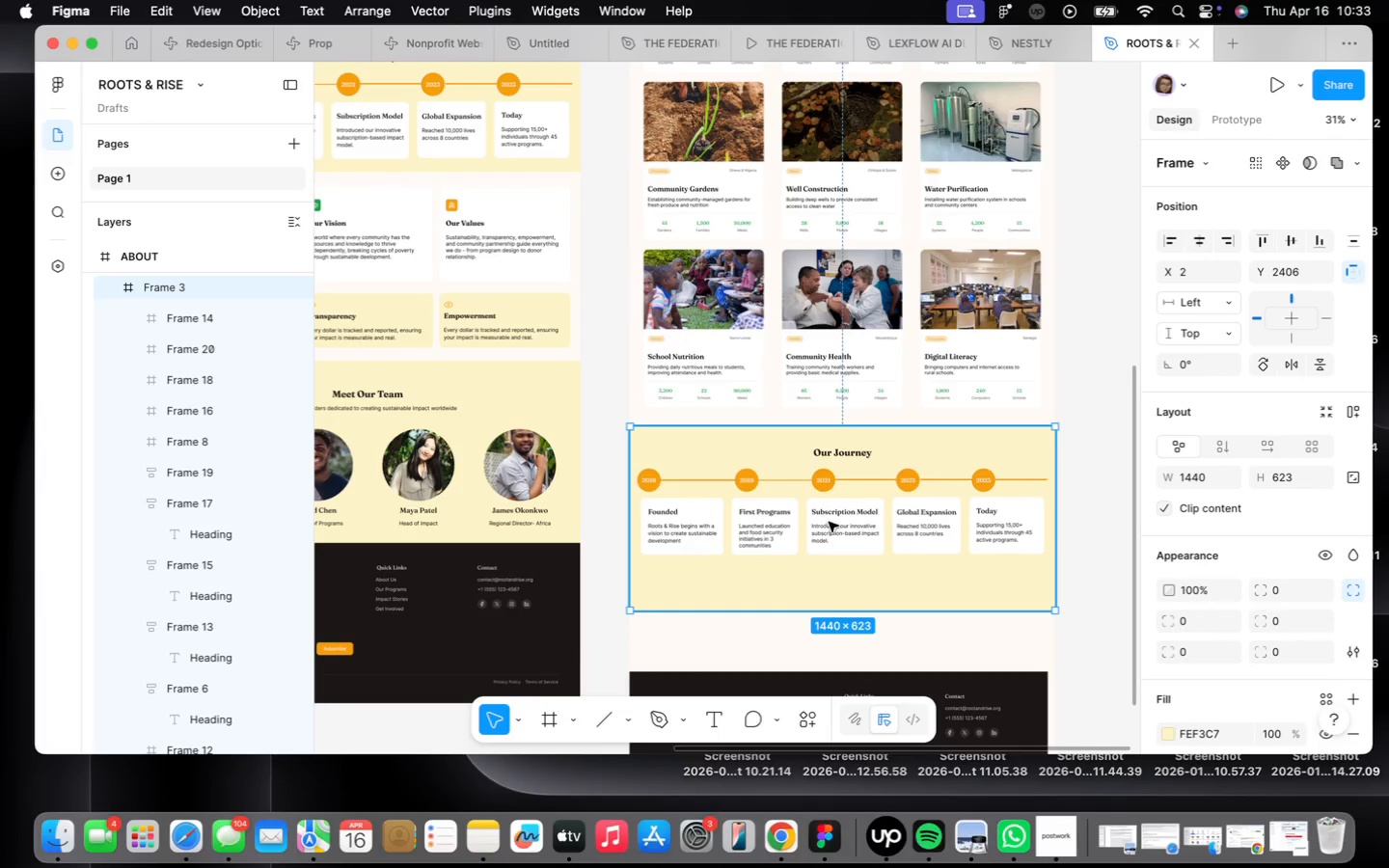 
left_click([829, 522])
 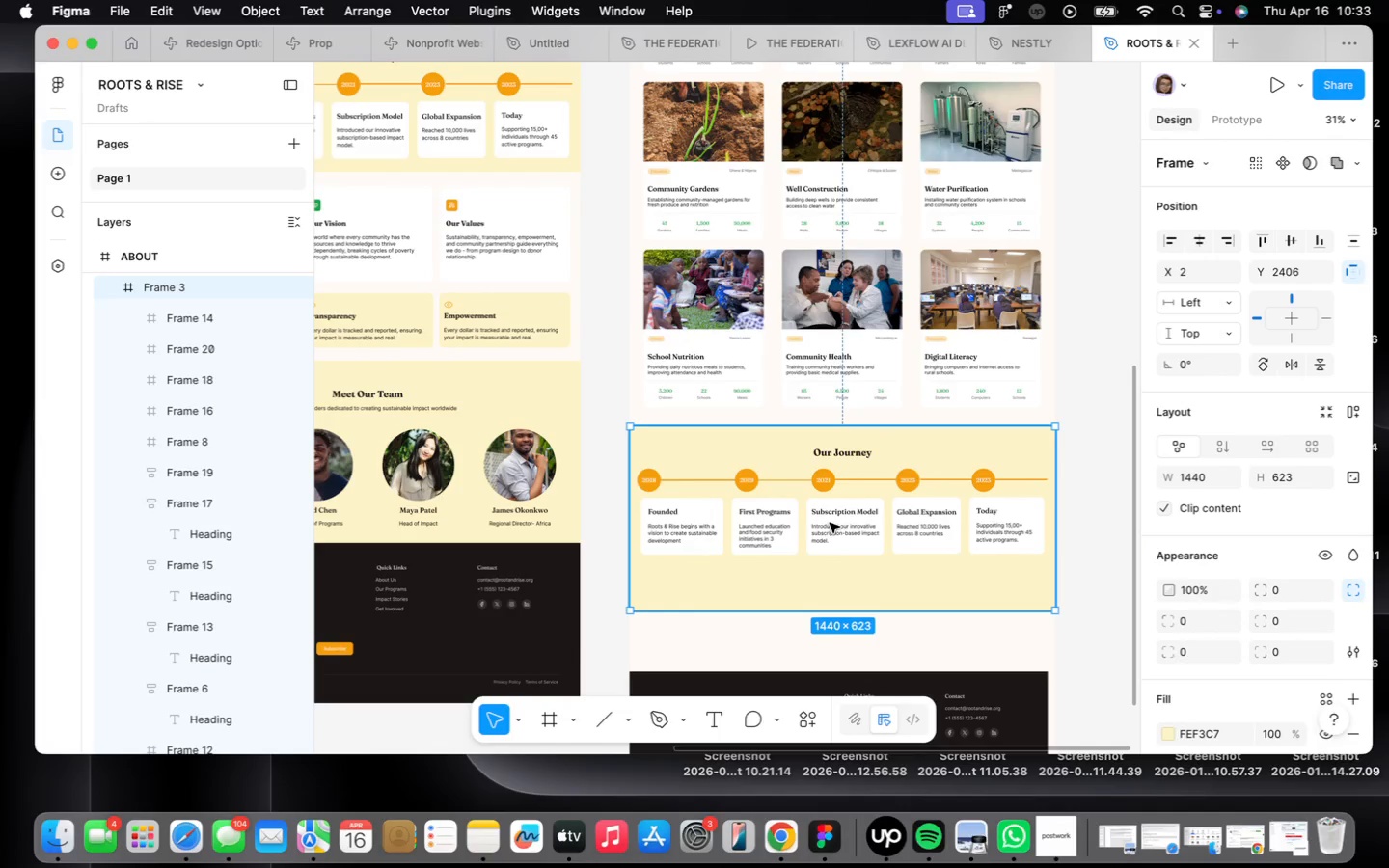 
double_click([830, 523])
 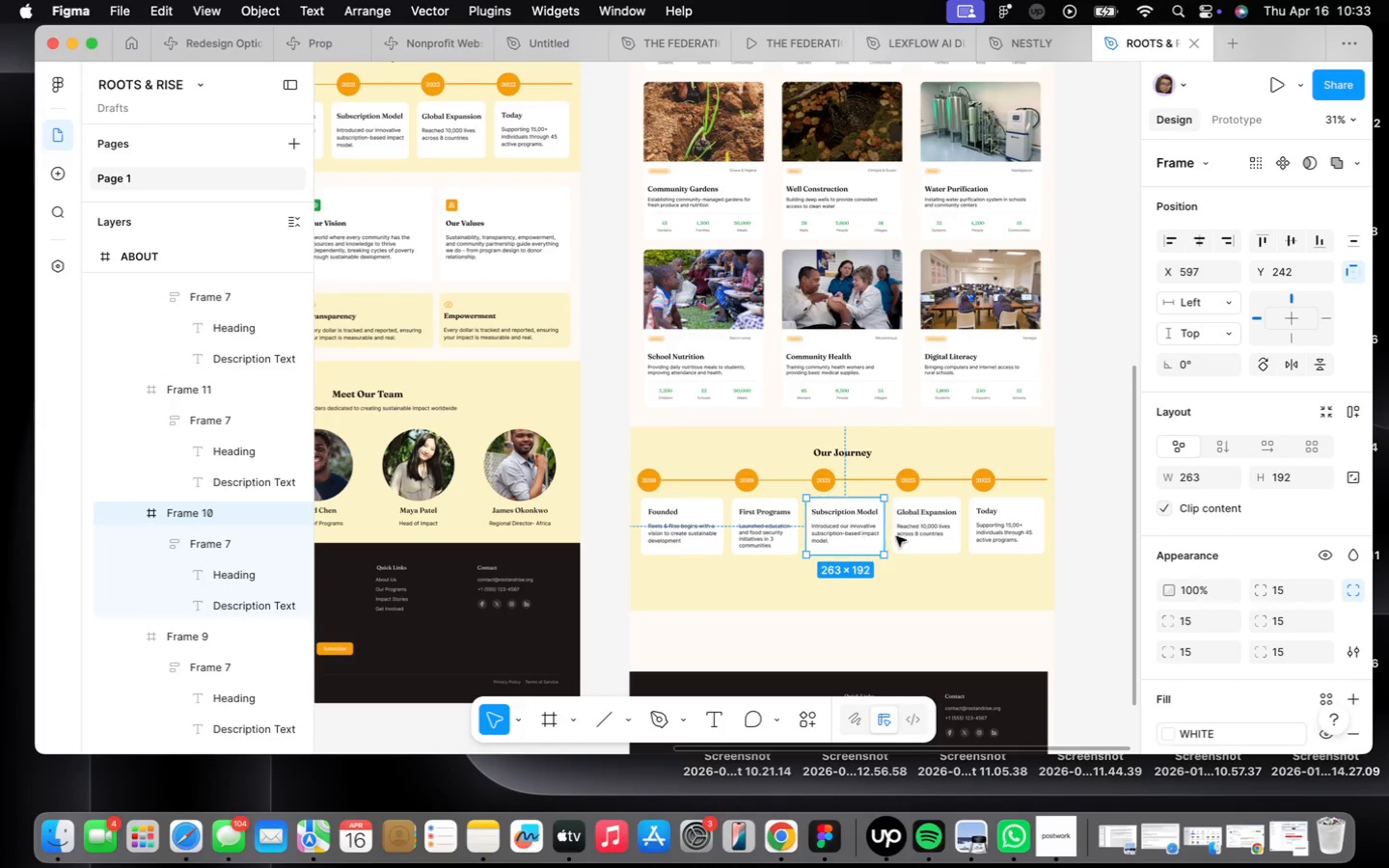 
hold_key(key=ShiftLeft, duration=2.48)
left_click([912, 534])
 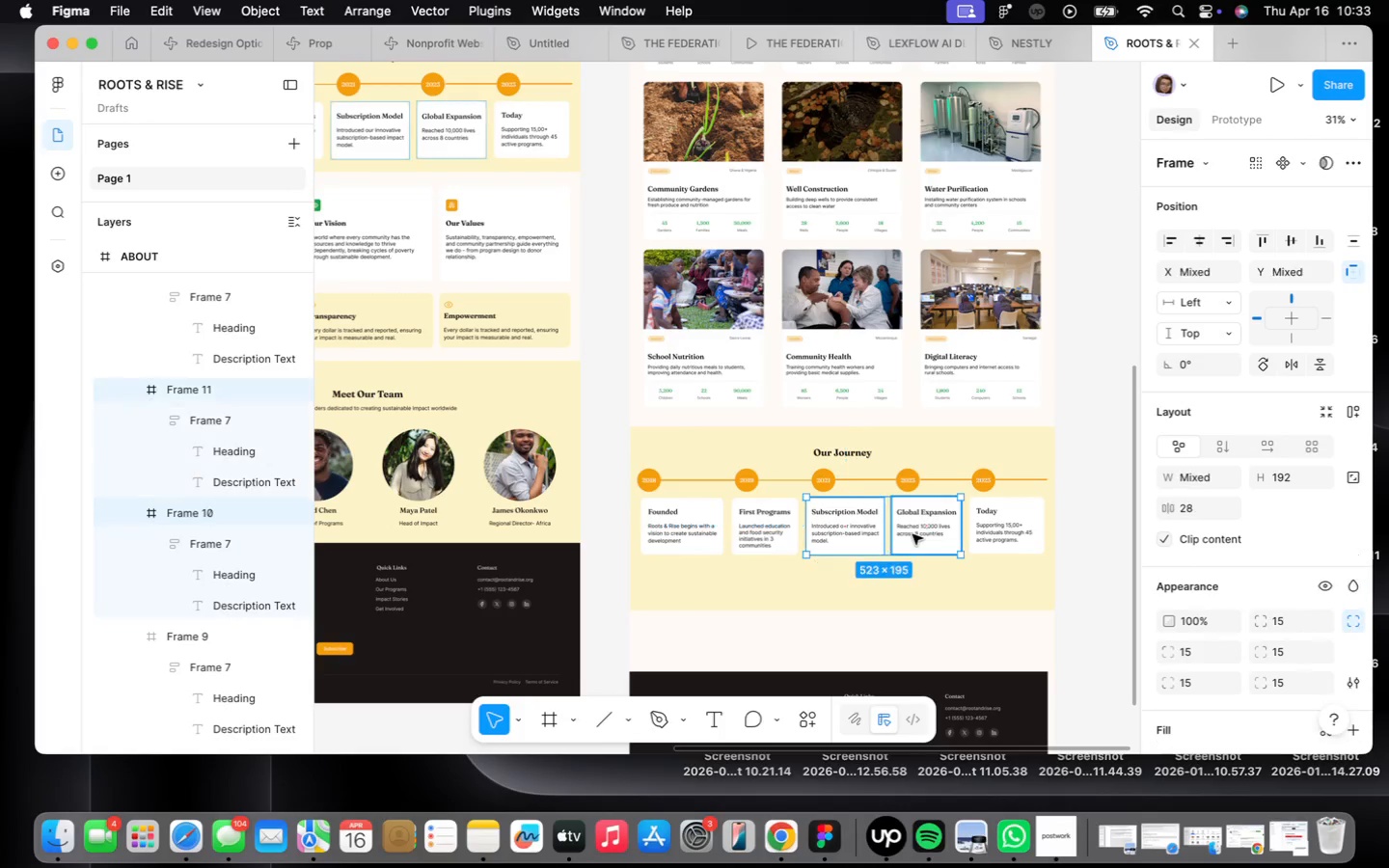 
left_click([1007, 525])
 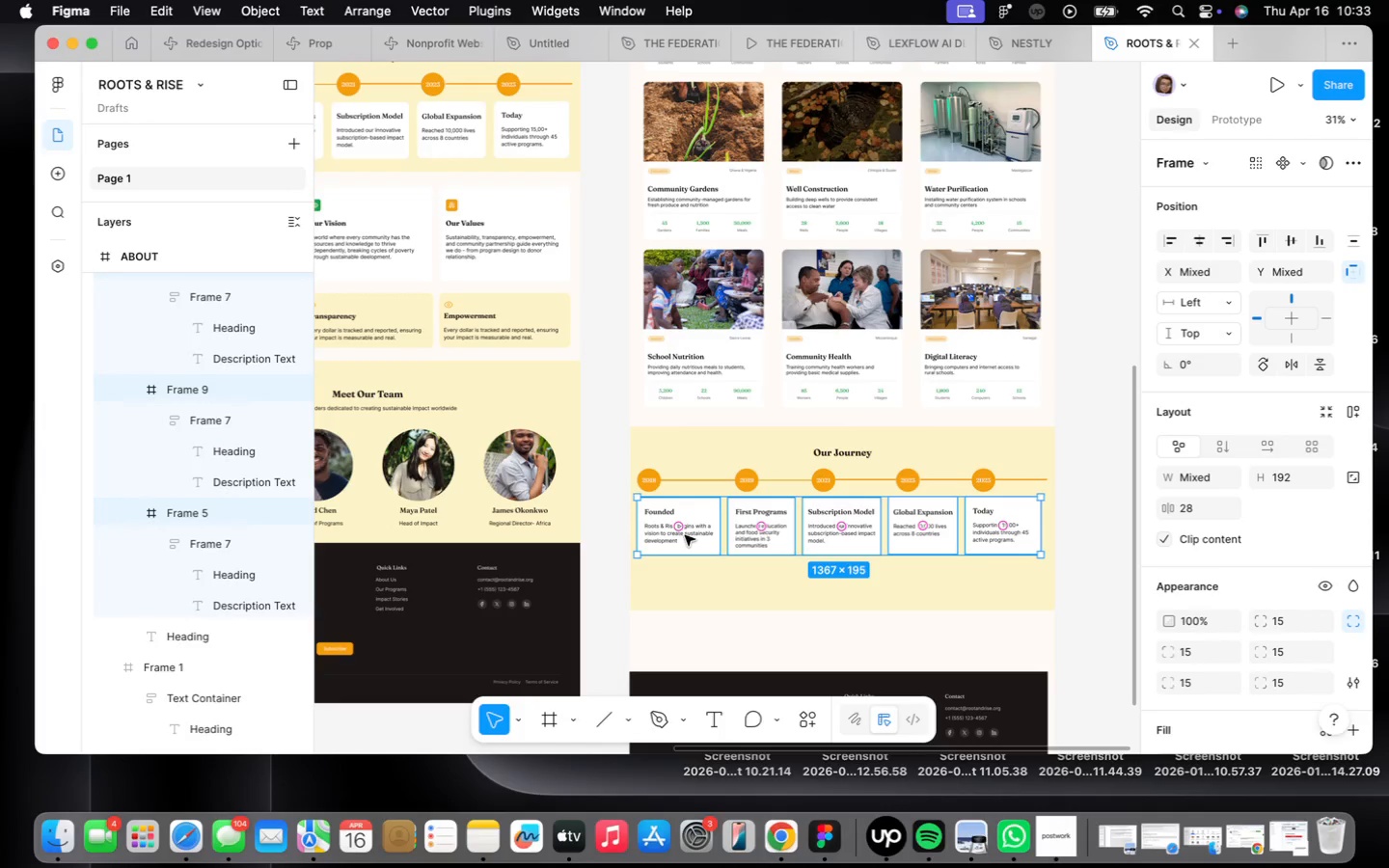 
key(Backspace)
 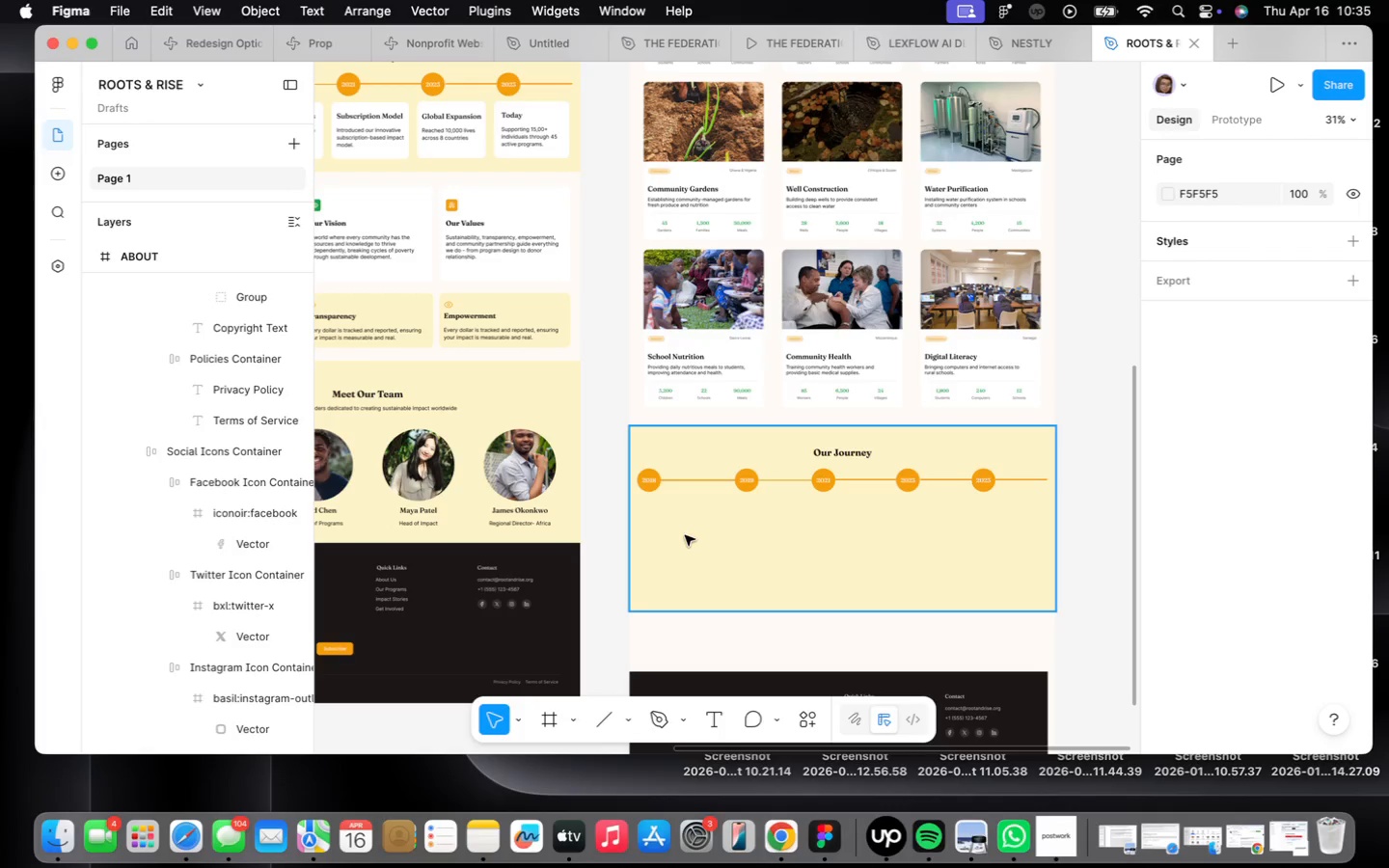 
wait(82.43)
 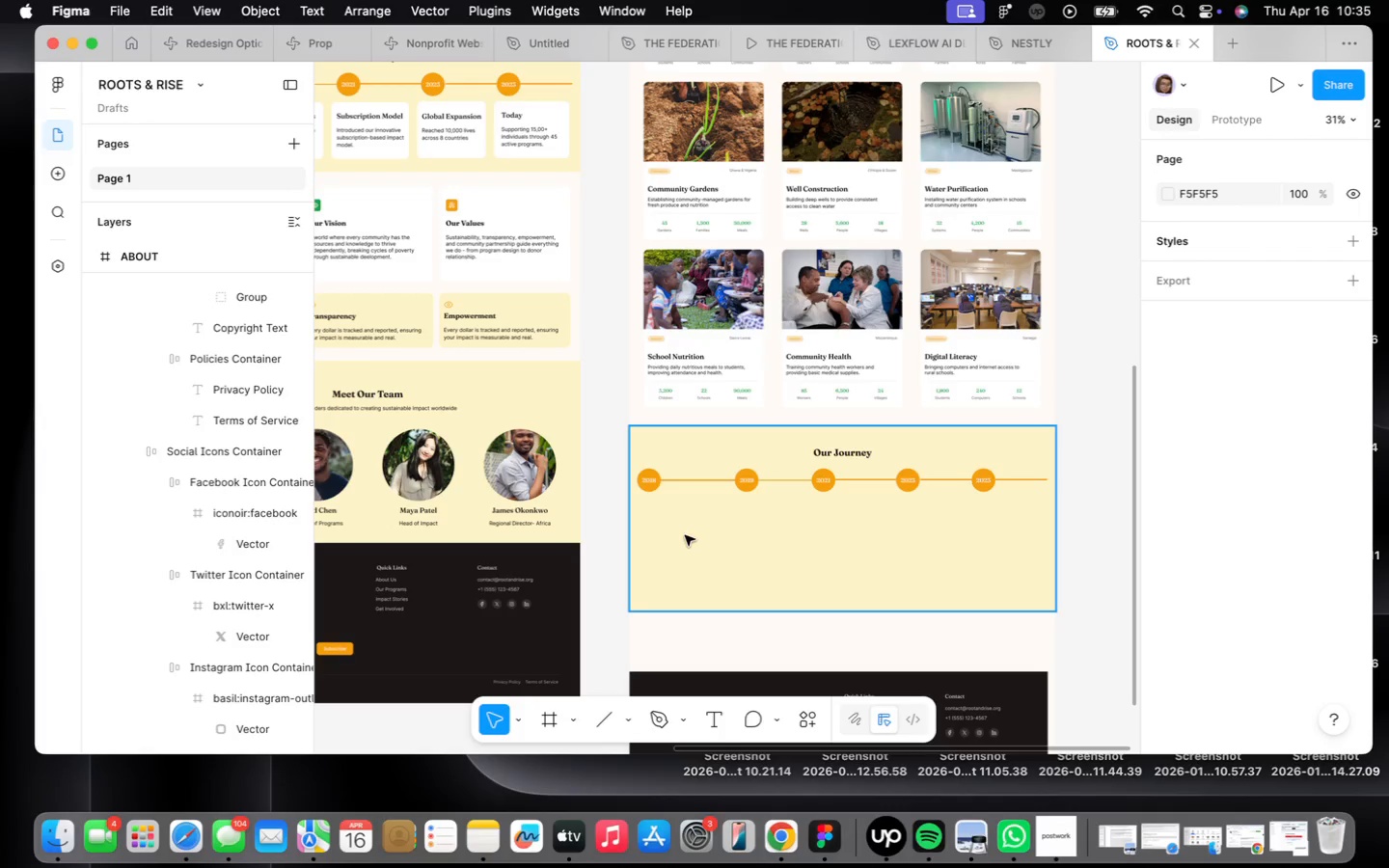 
double_click([838, 475])
 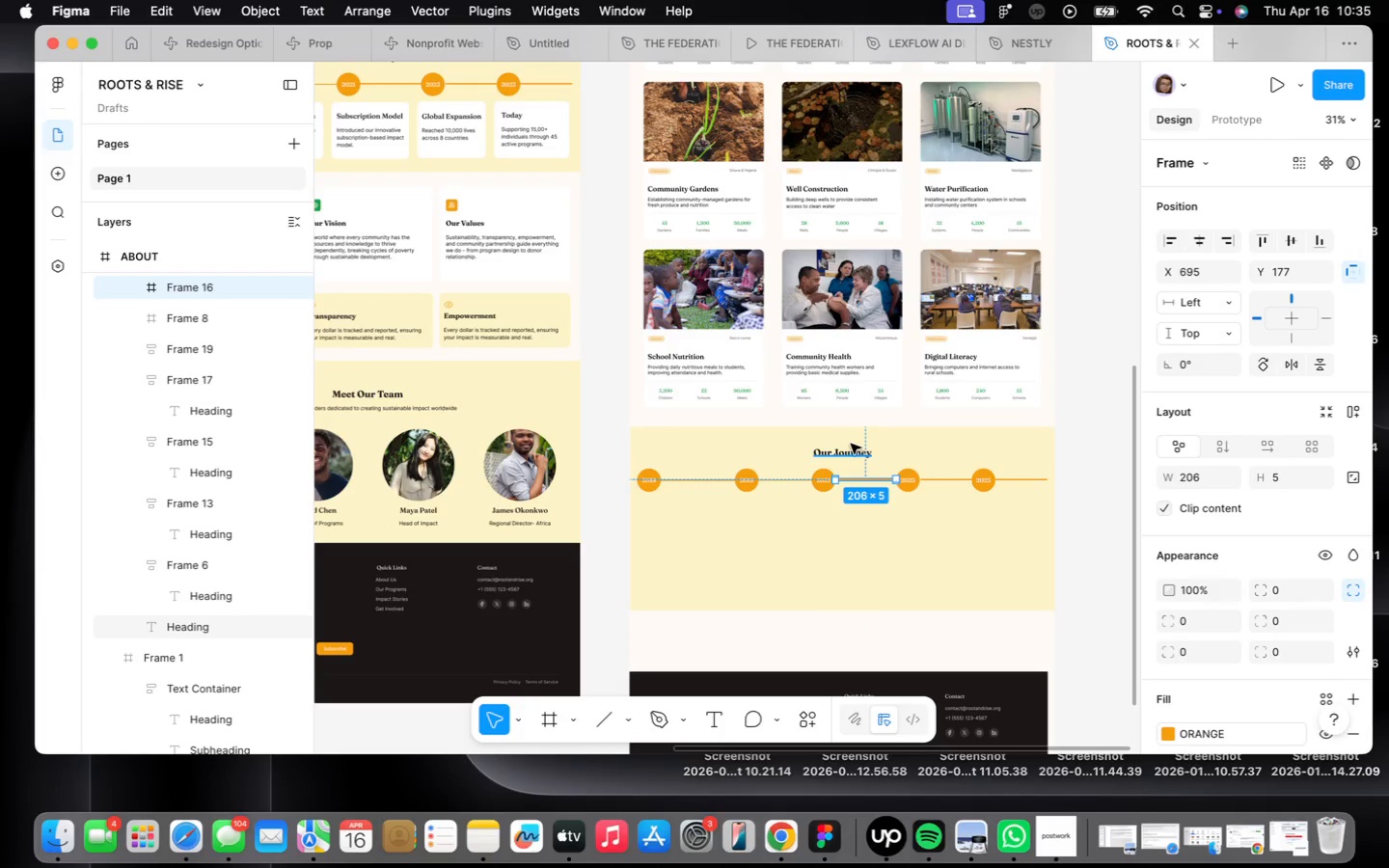 
left_click([845, 450])
 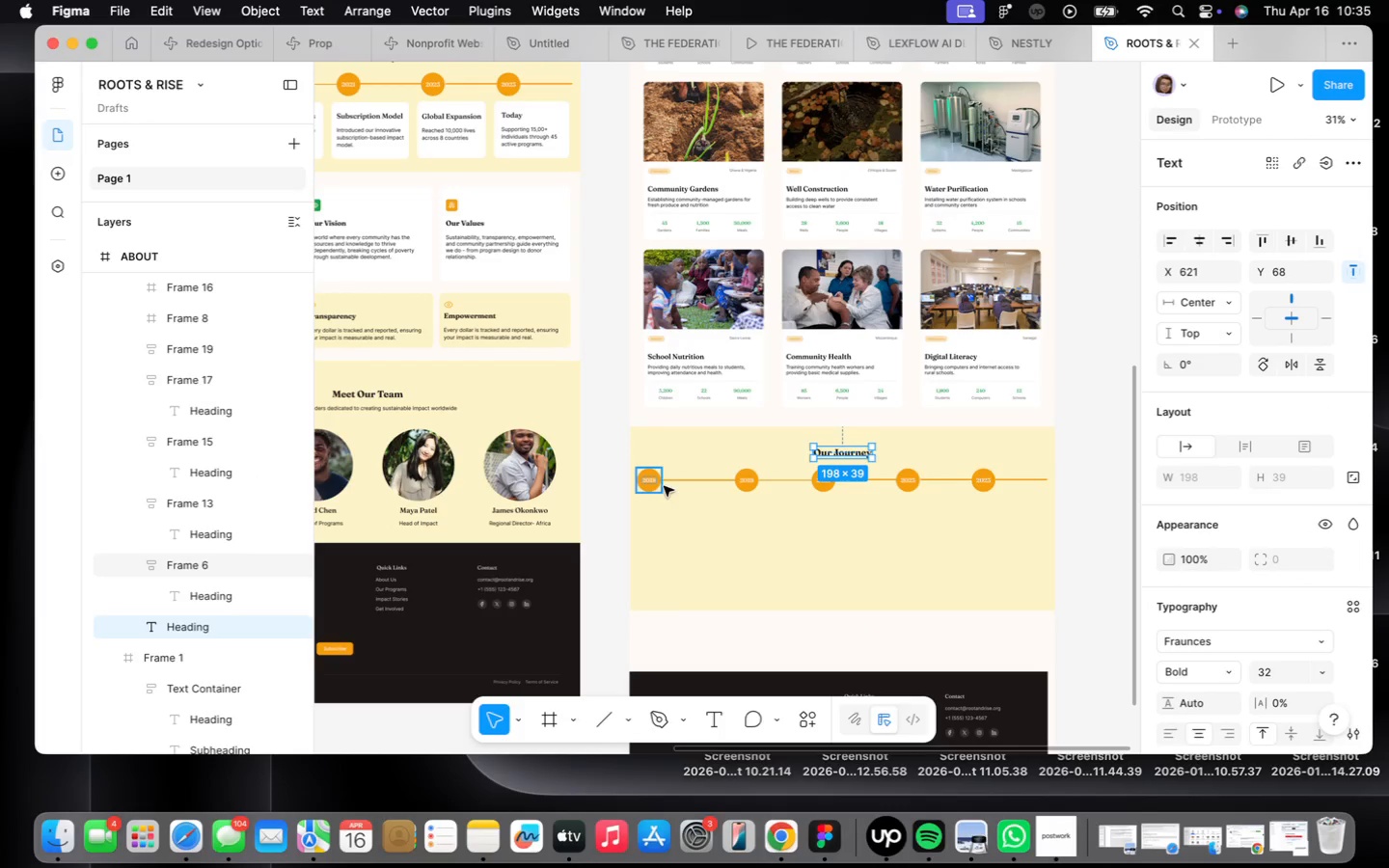 
left_click([654, 480])
 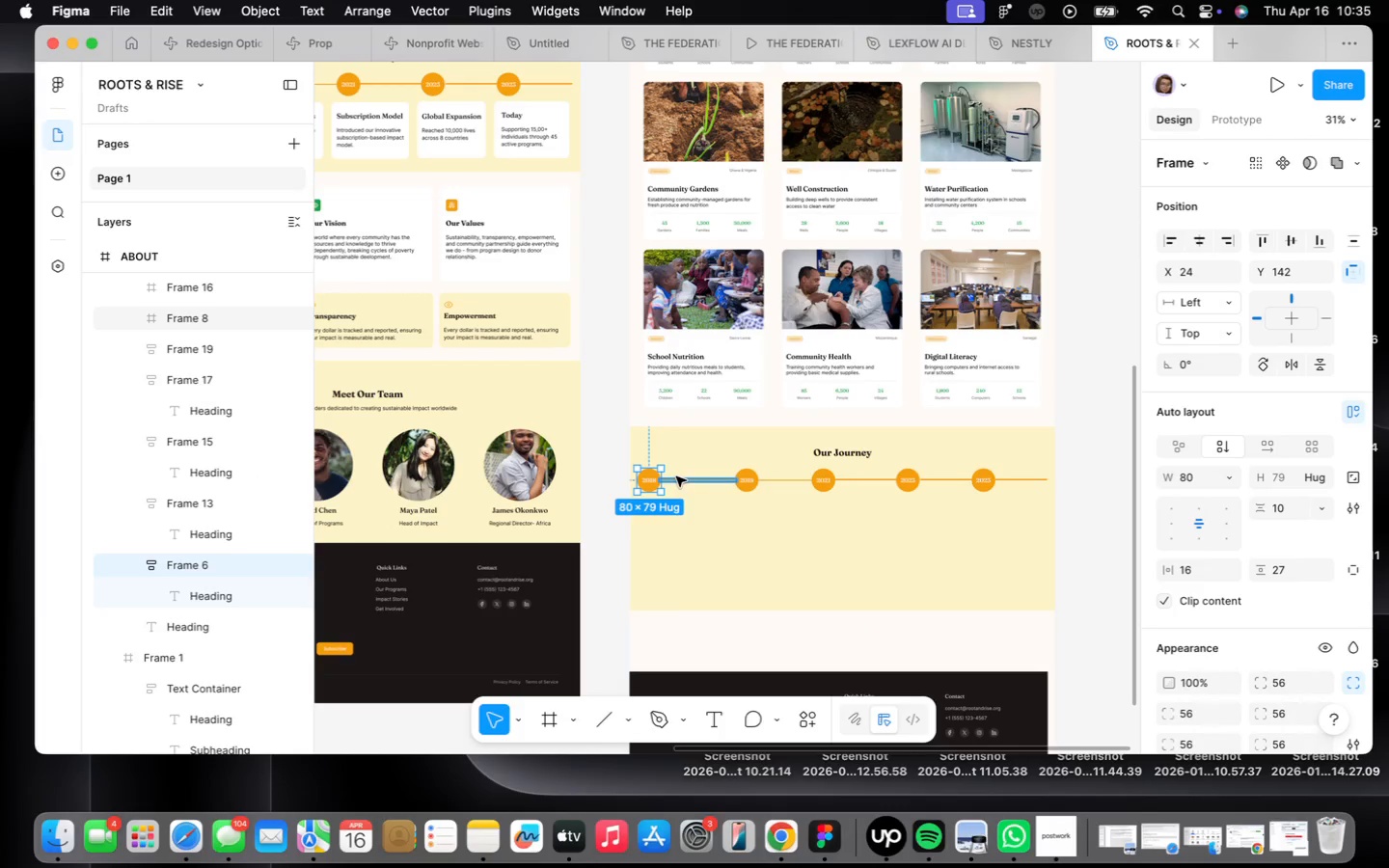 
hold_key(key=ShiftLeft, duration=7.31)
left_click([759, 477])
 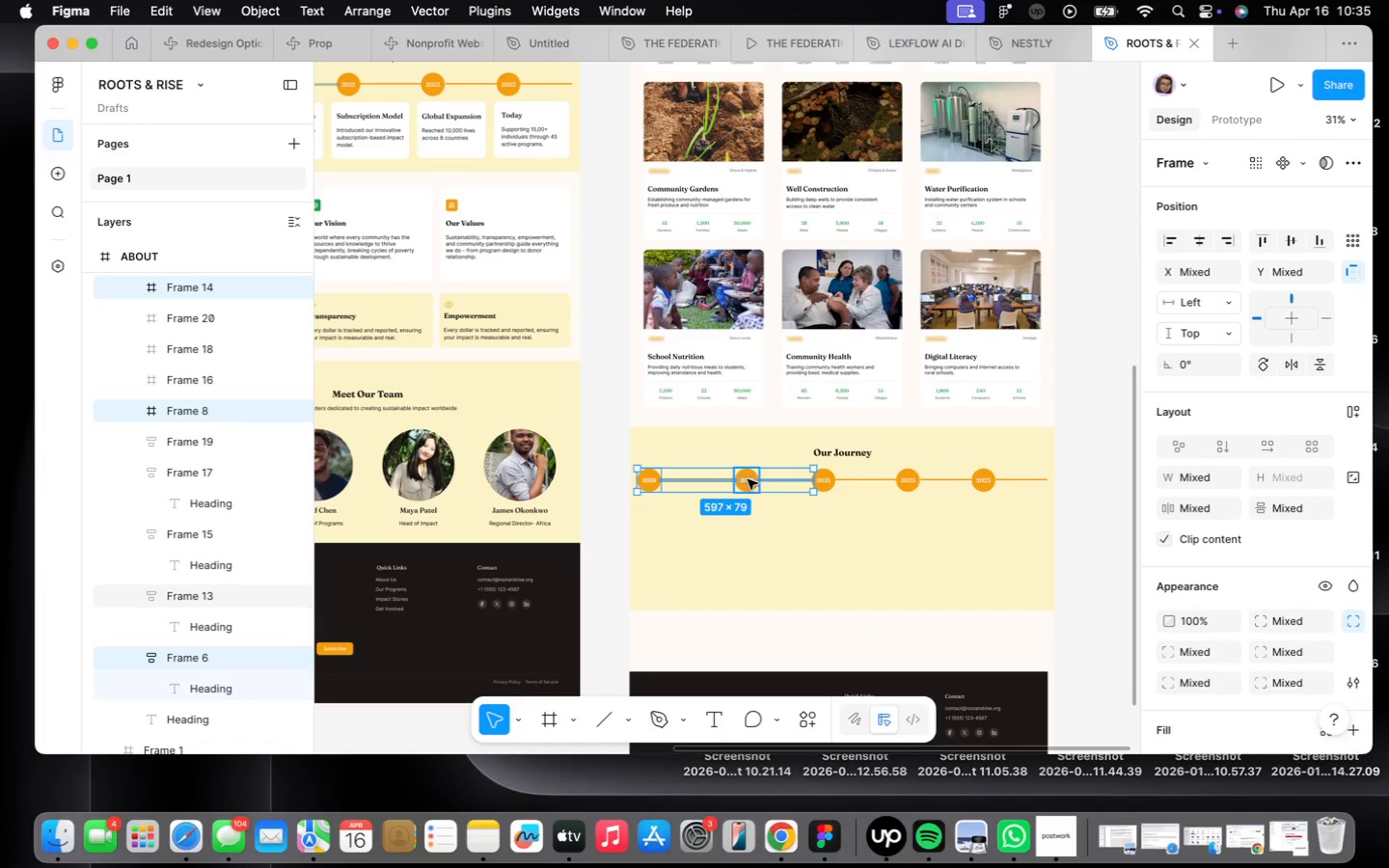 
left_click([748, 479])
 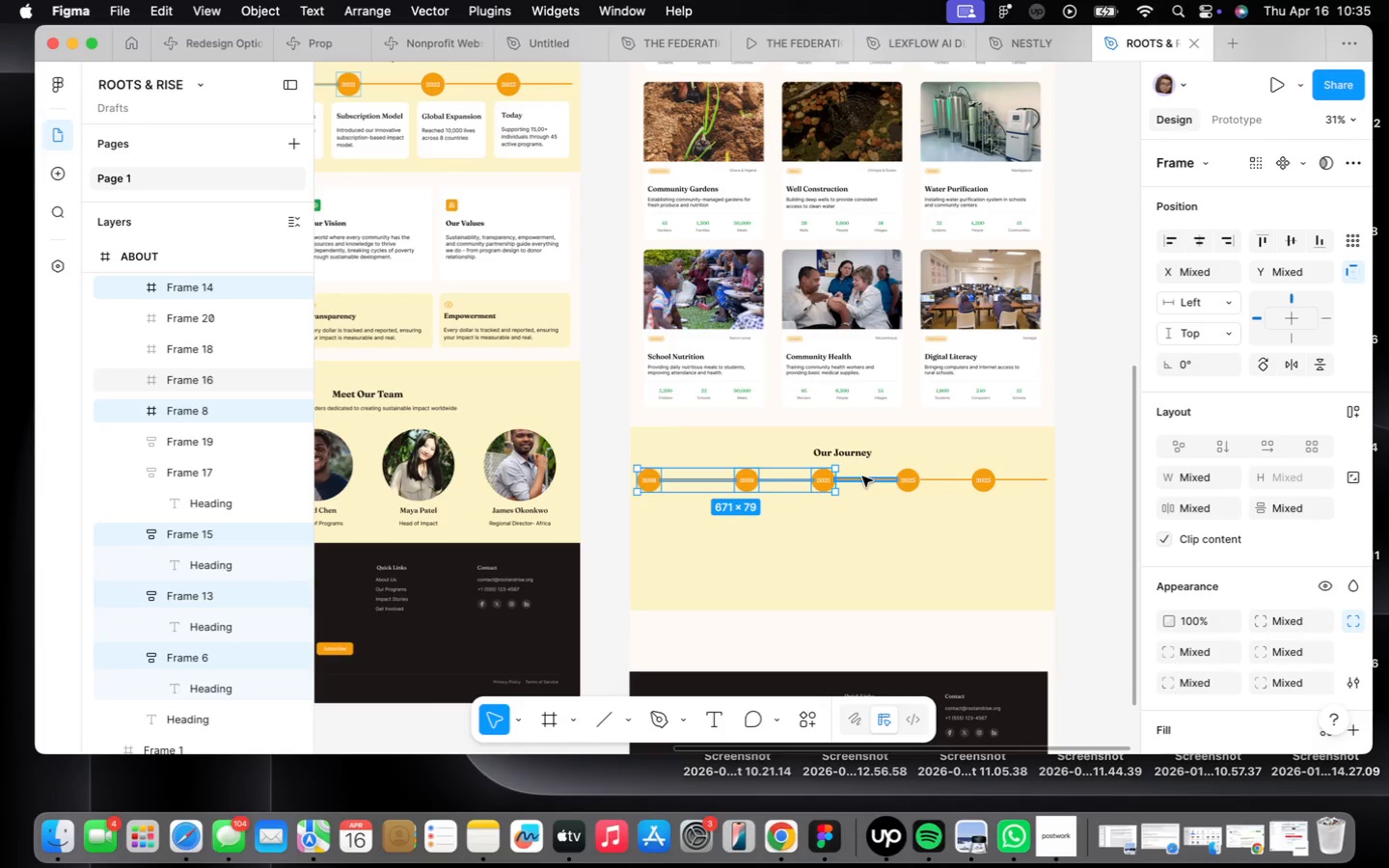 
left_click([922, 475])
 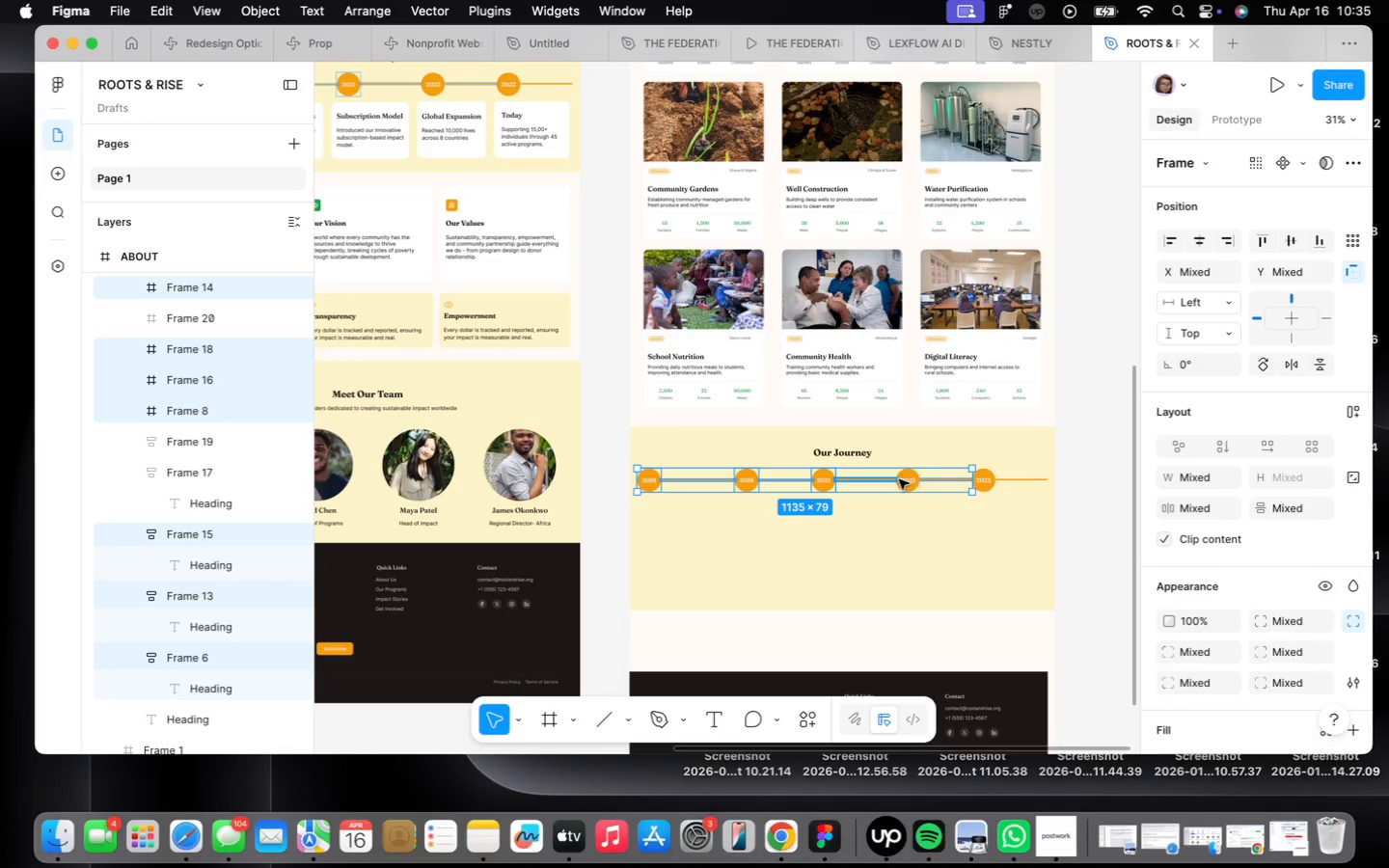 
left_click([904, 478])
 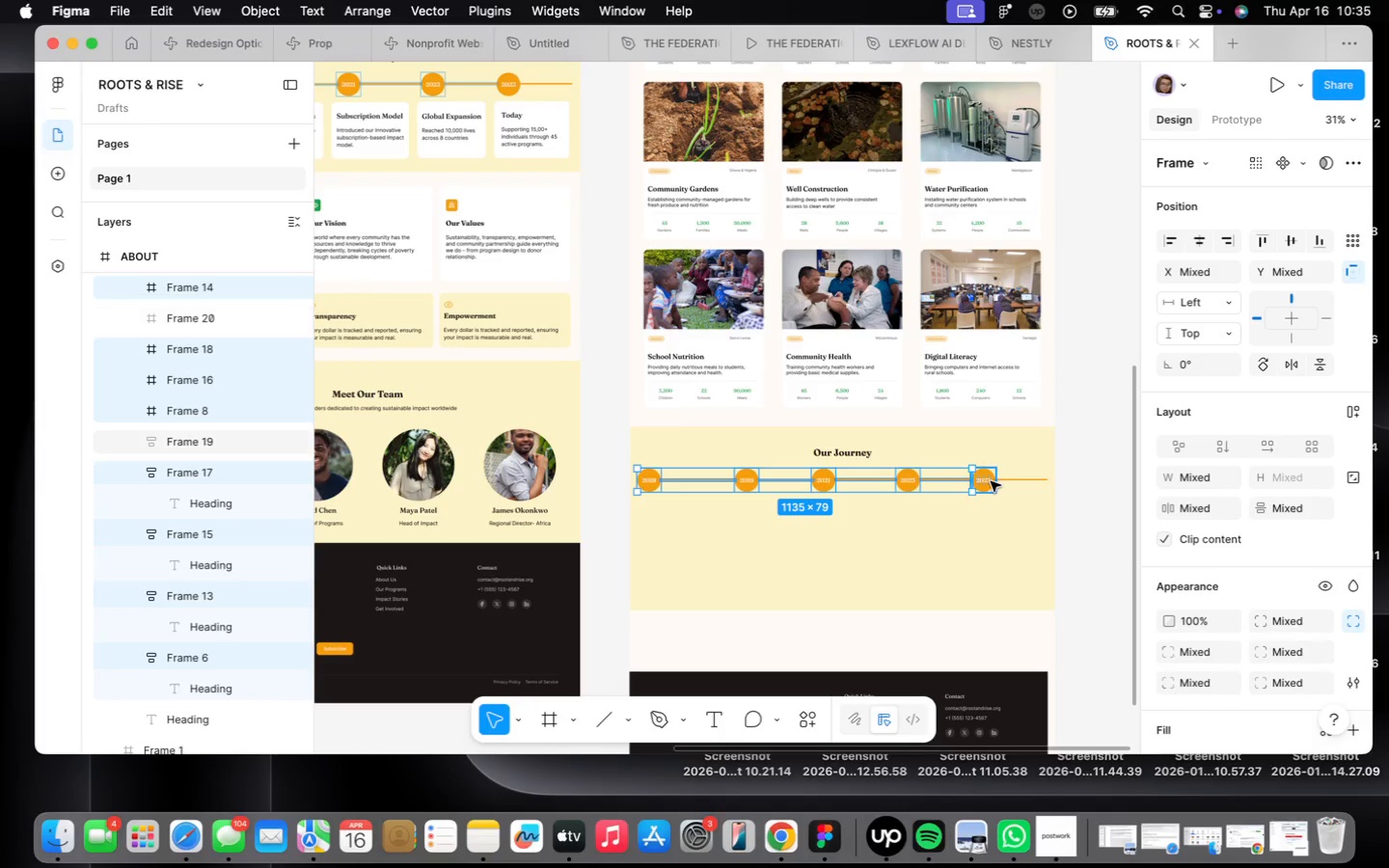 
left_click([991, 481])
 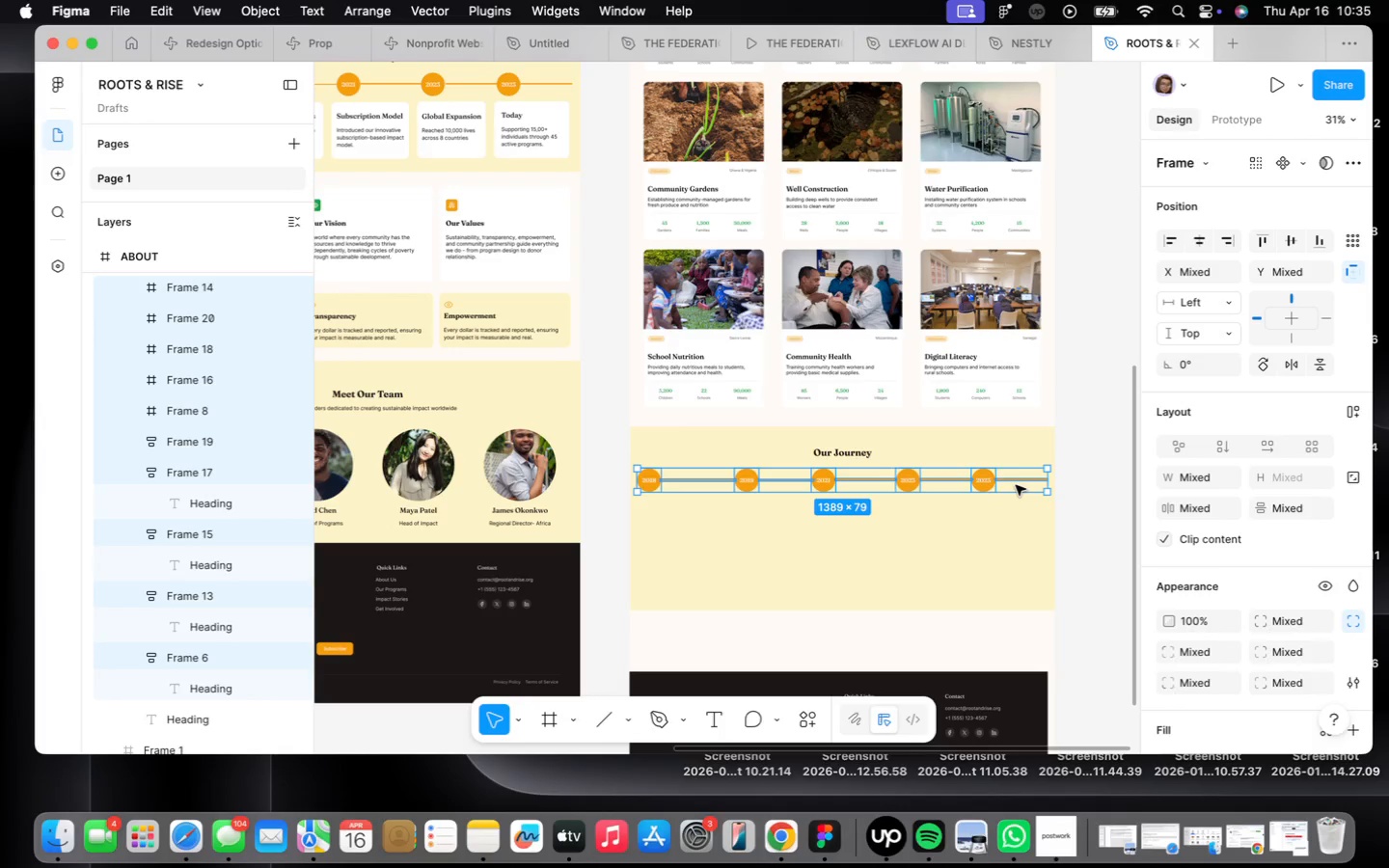 
key(Backspace)
 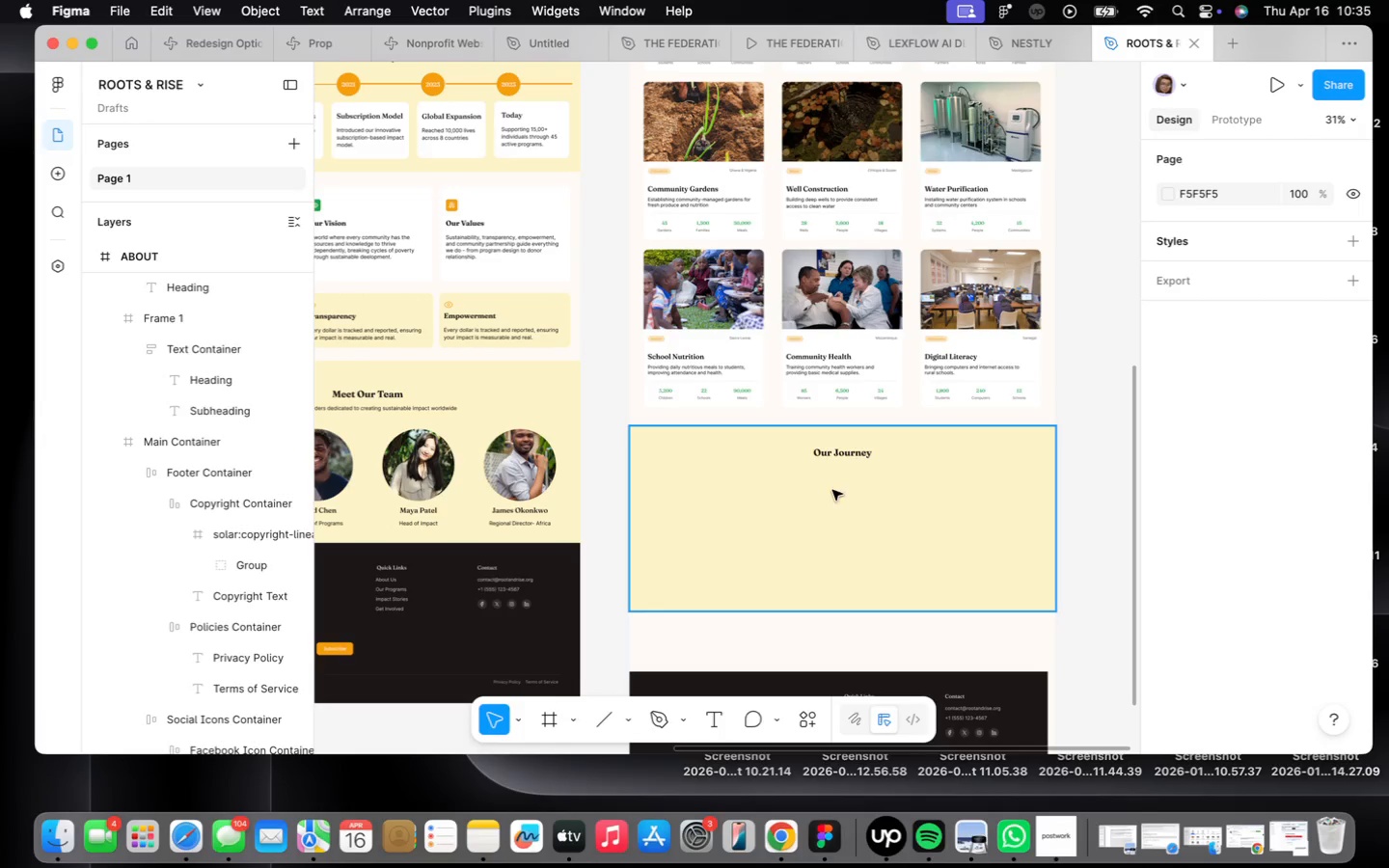 
double_click([841, 460])
 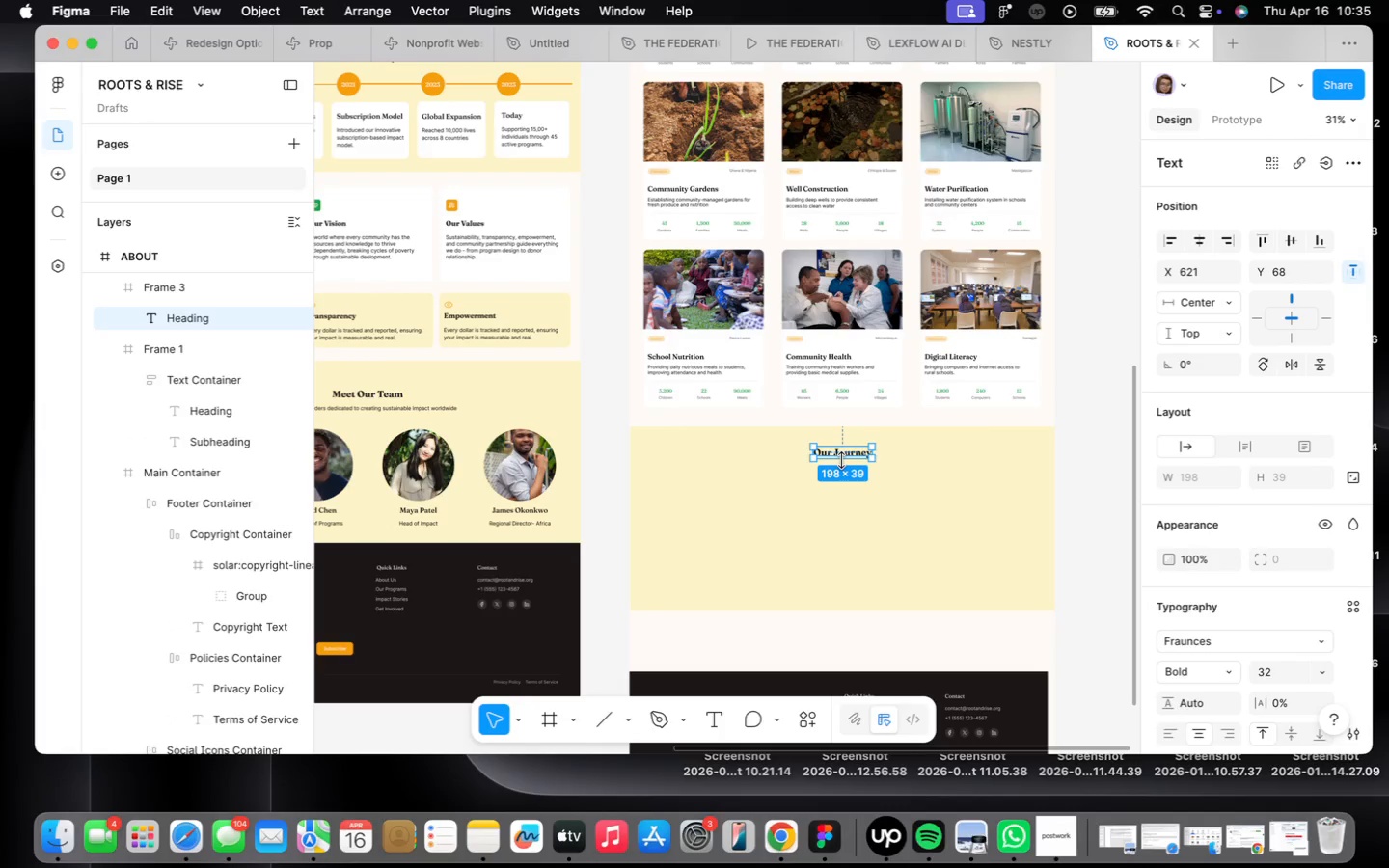 
key(Backspace)
 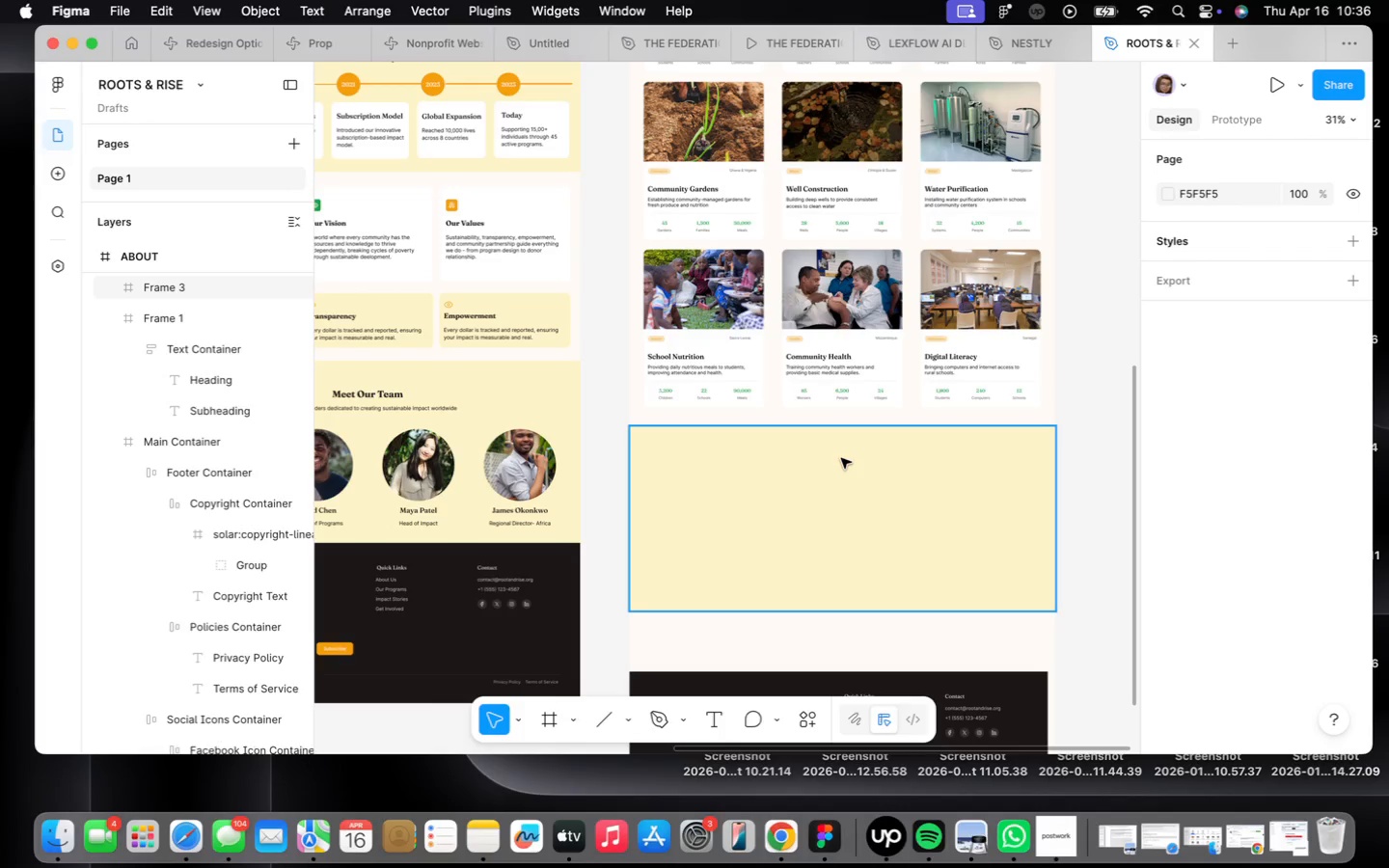 
wait(42.06)
 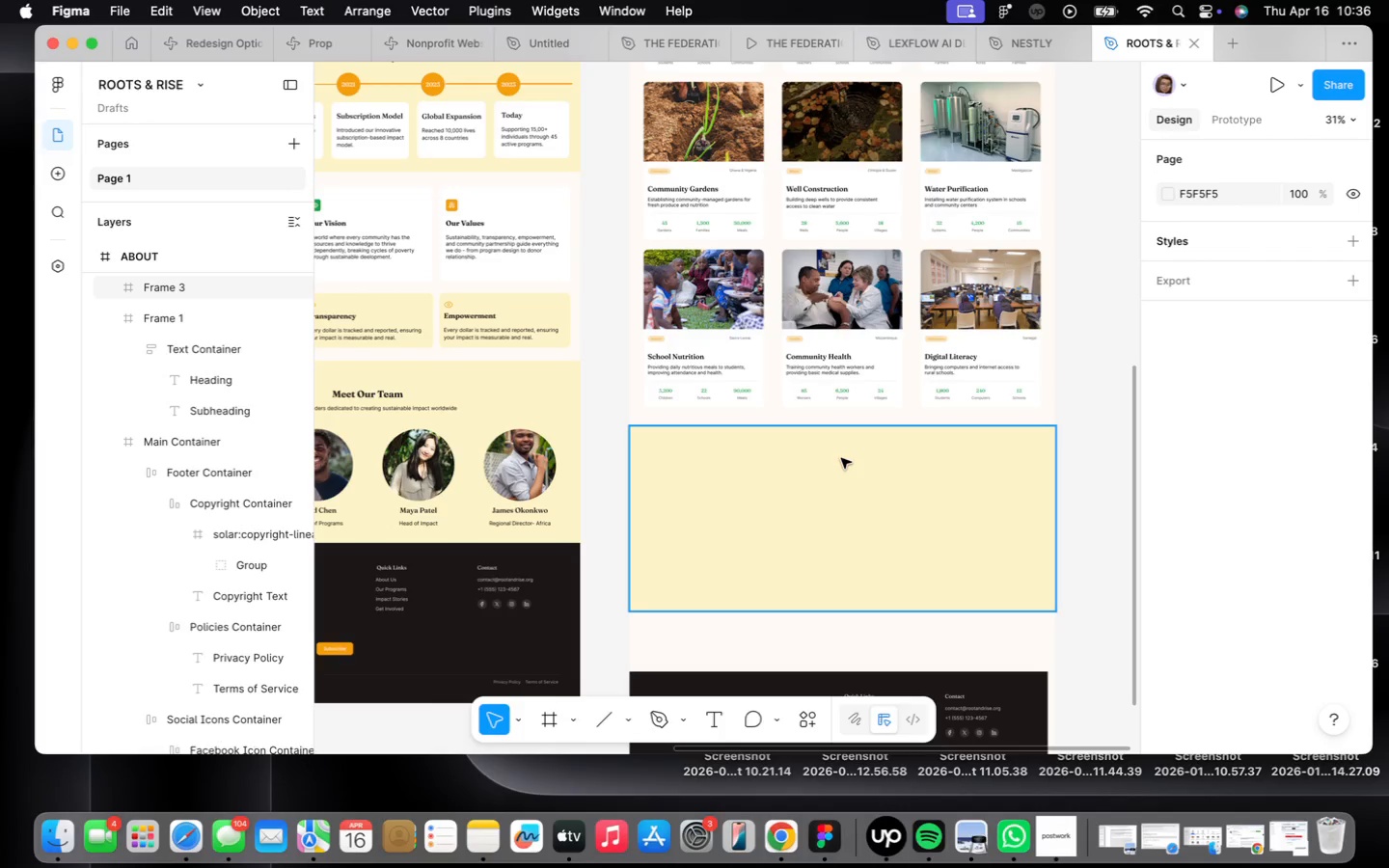 
key(F)
 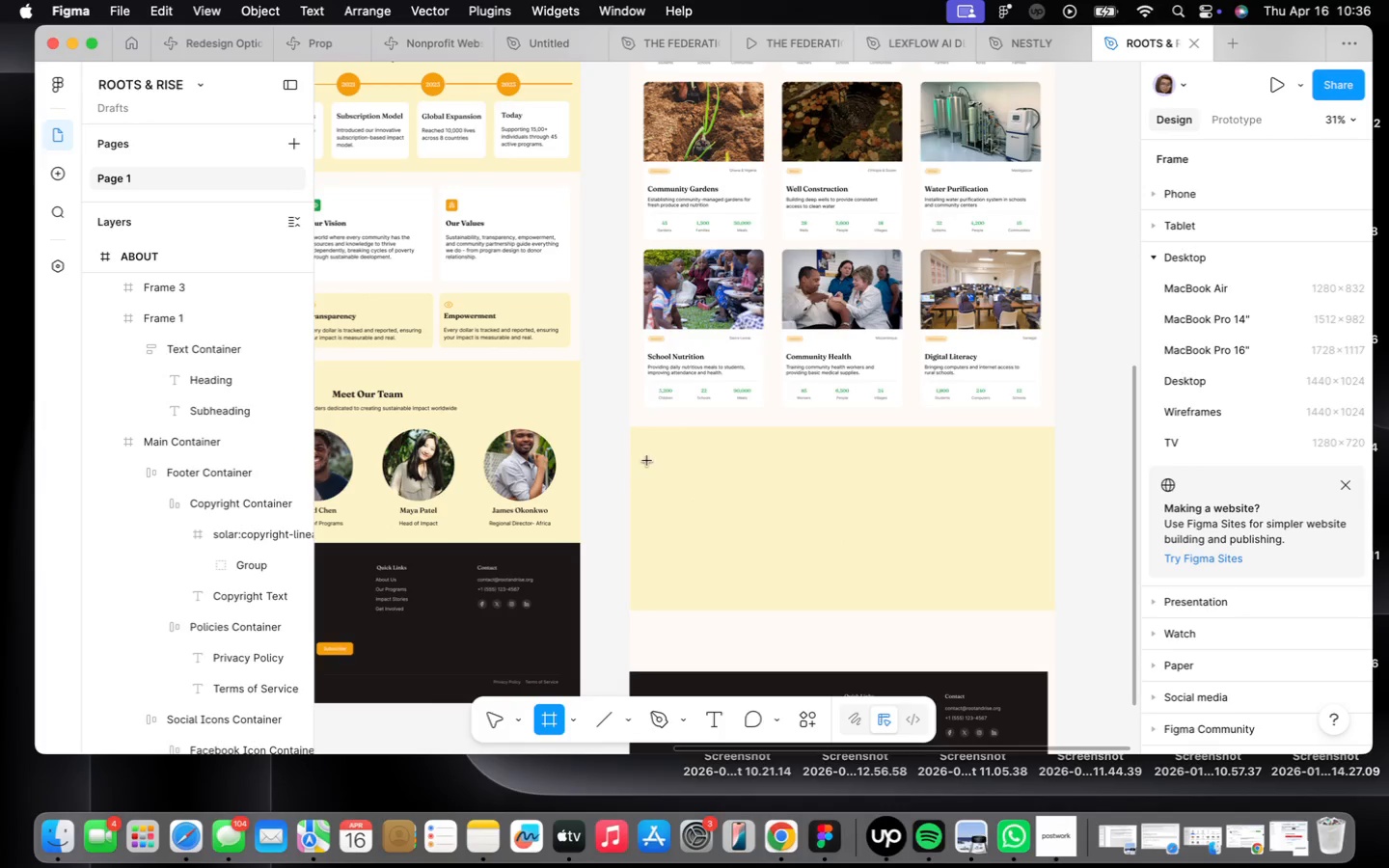 
left_click_drag(start_coordinate=[641, 455], to_coordinate=[1037, 589])
 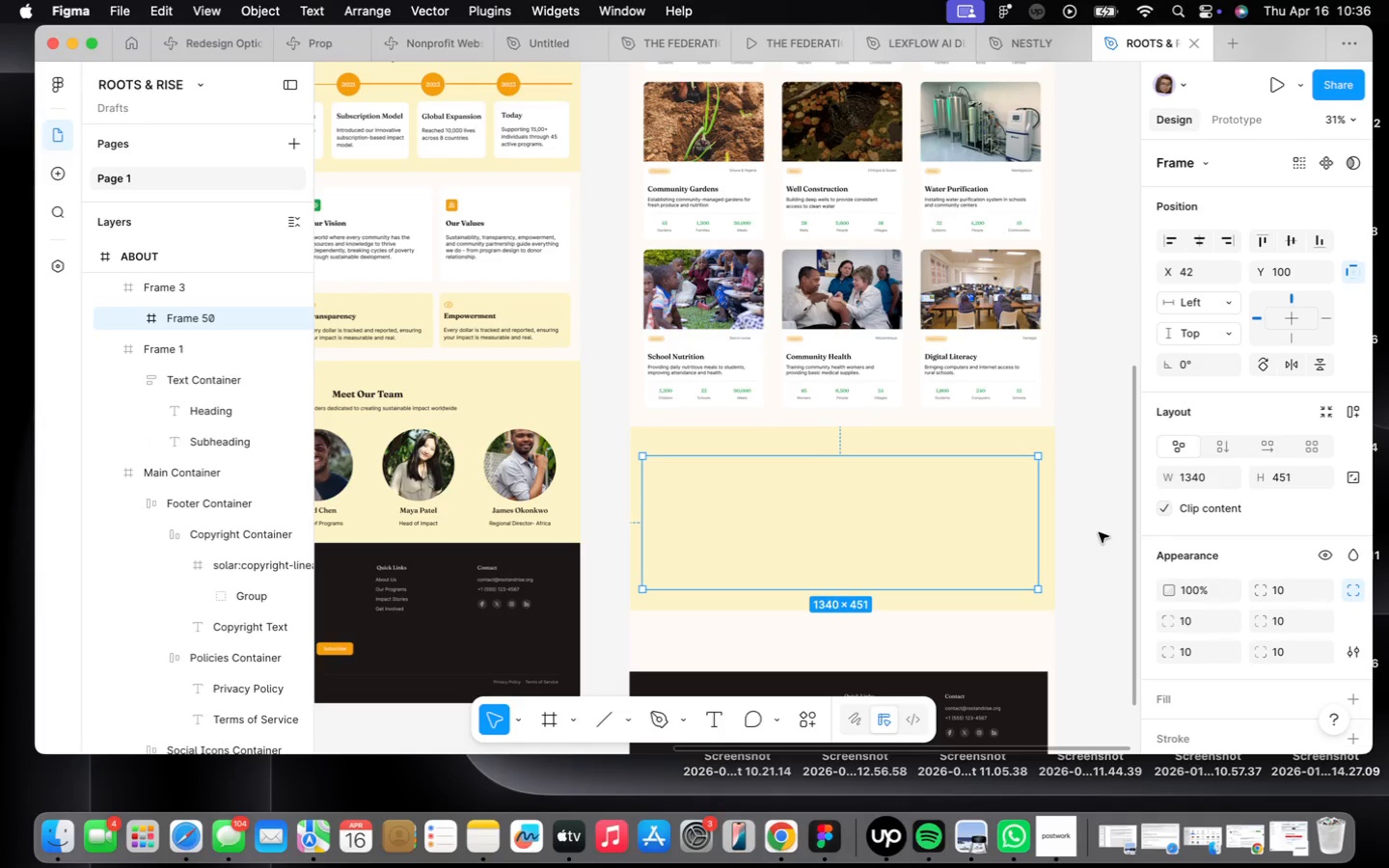 
scroll: coordinate [1317, 578], scroll_direction: down, amount: 4.0
 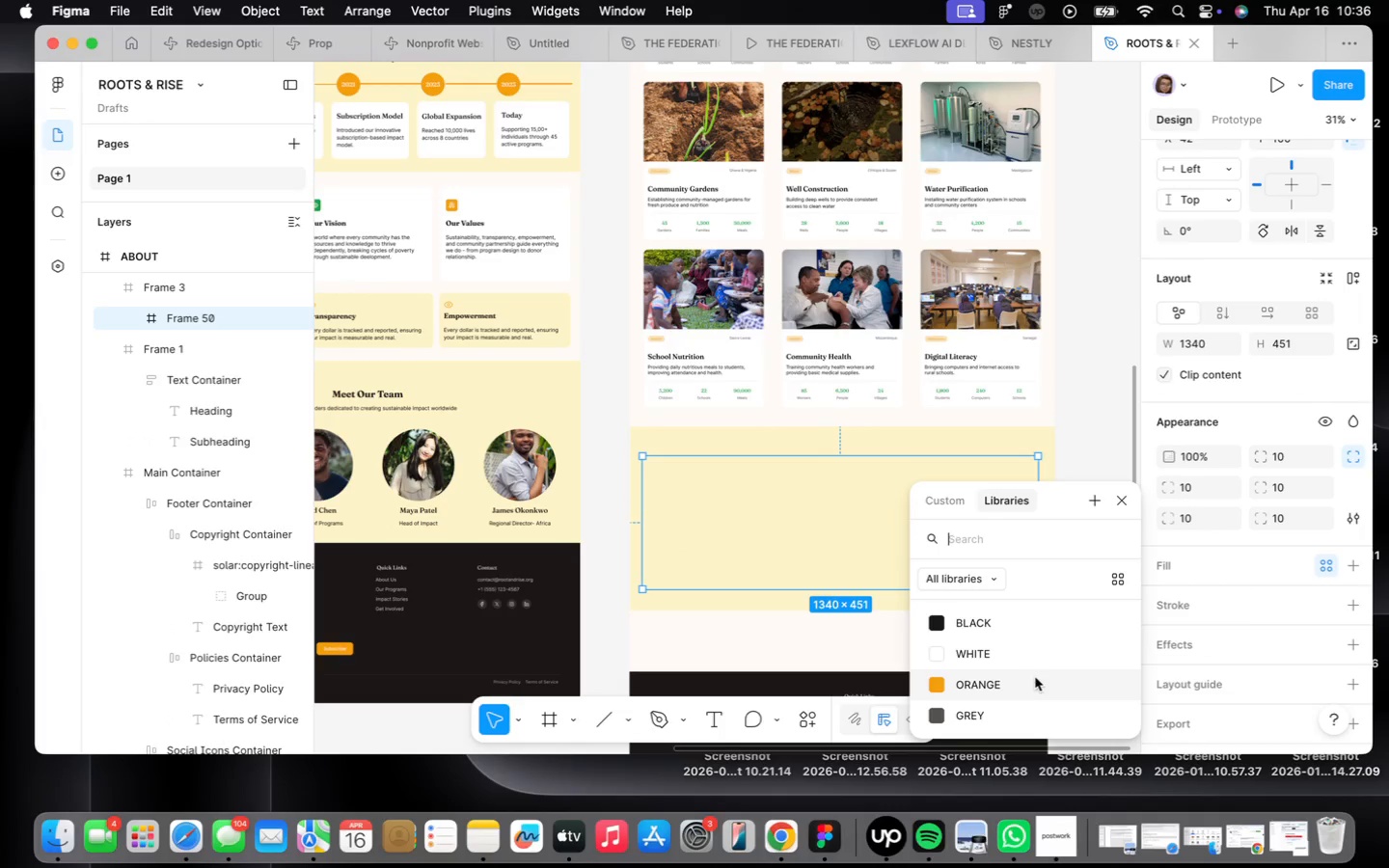 
left_click([1025, 659])
 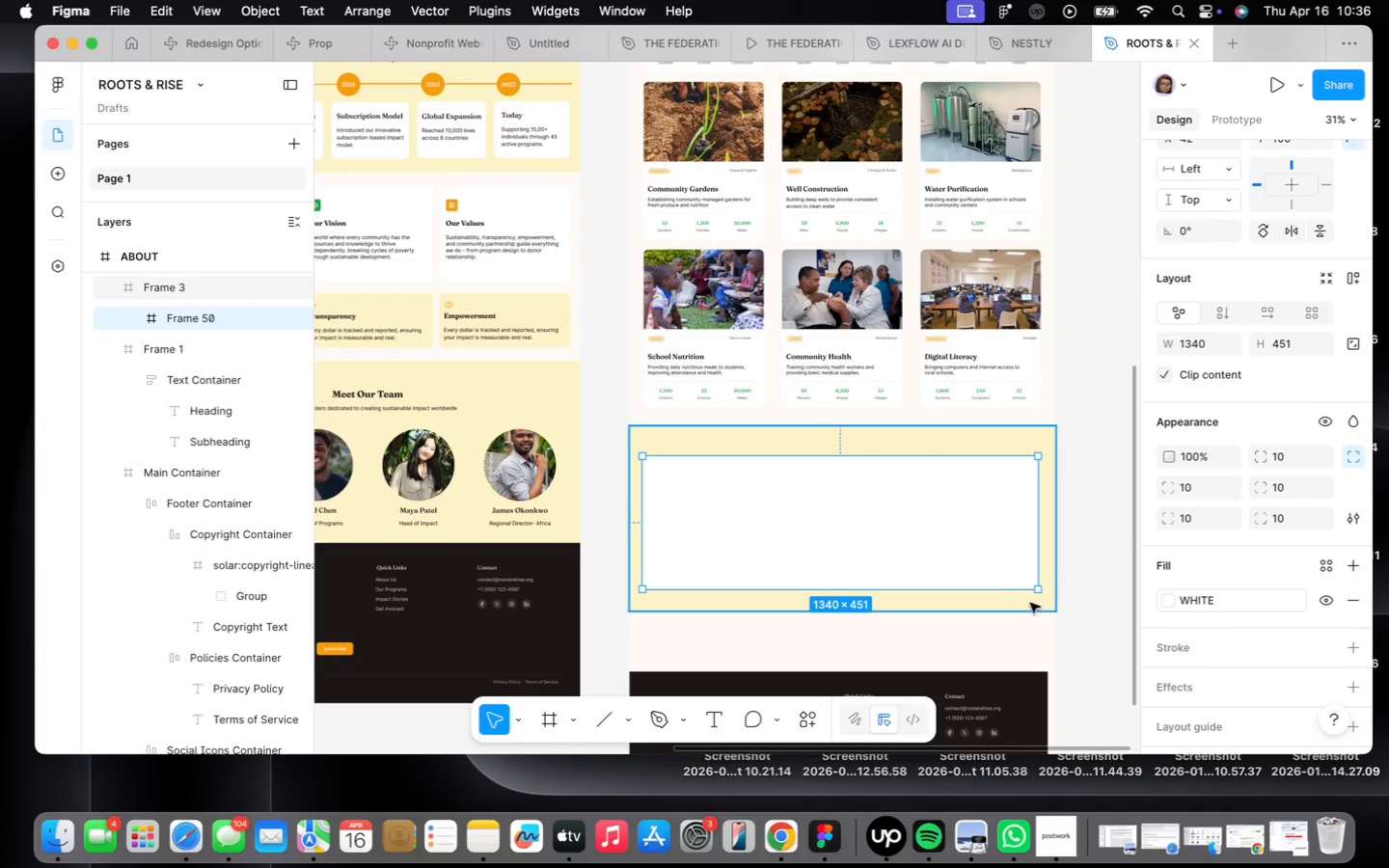 
left_click([1054, 594])
 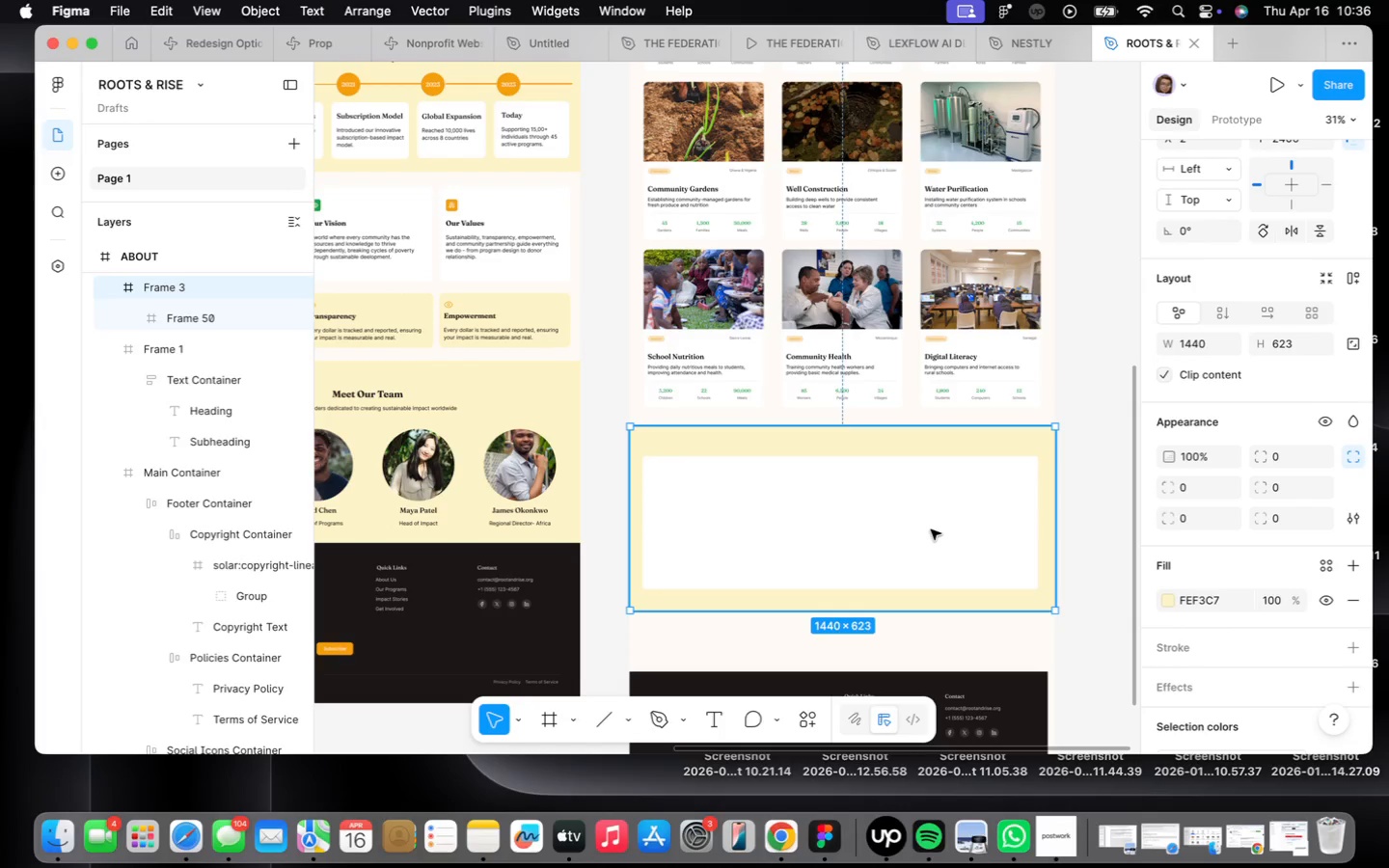 
scroll: coordinate [931, 529], scroll_direction: down, amount: 8.0
 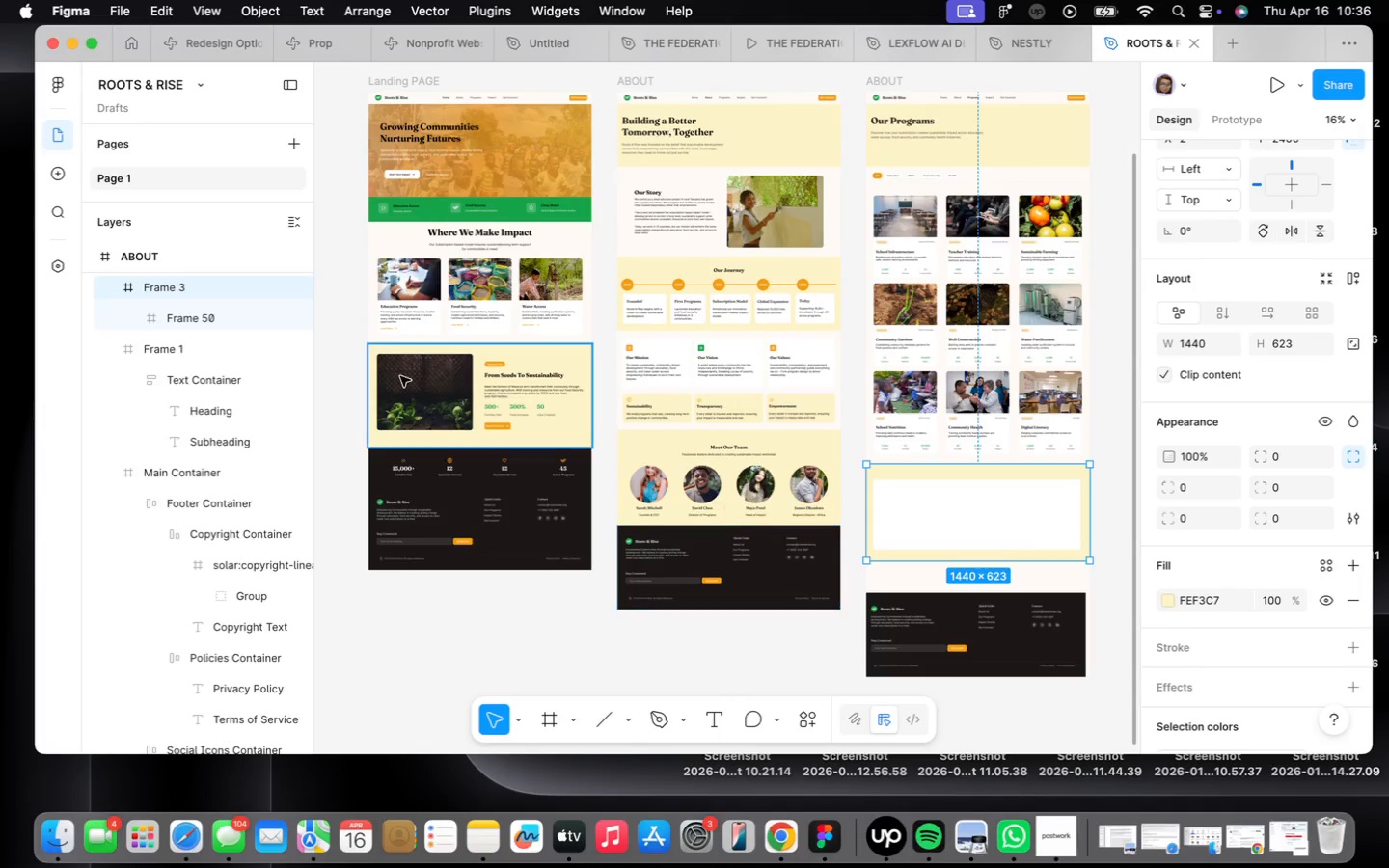 
left_click_drag(start_coordinate=[421, 267], to_coordinate=[419, 273])
 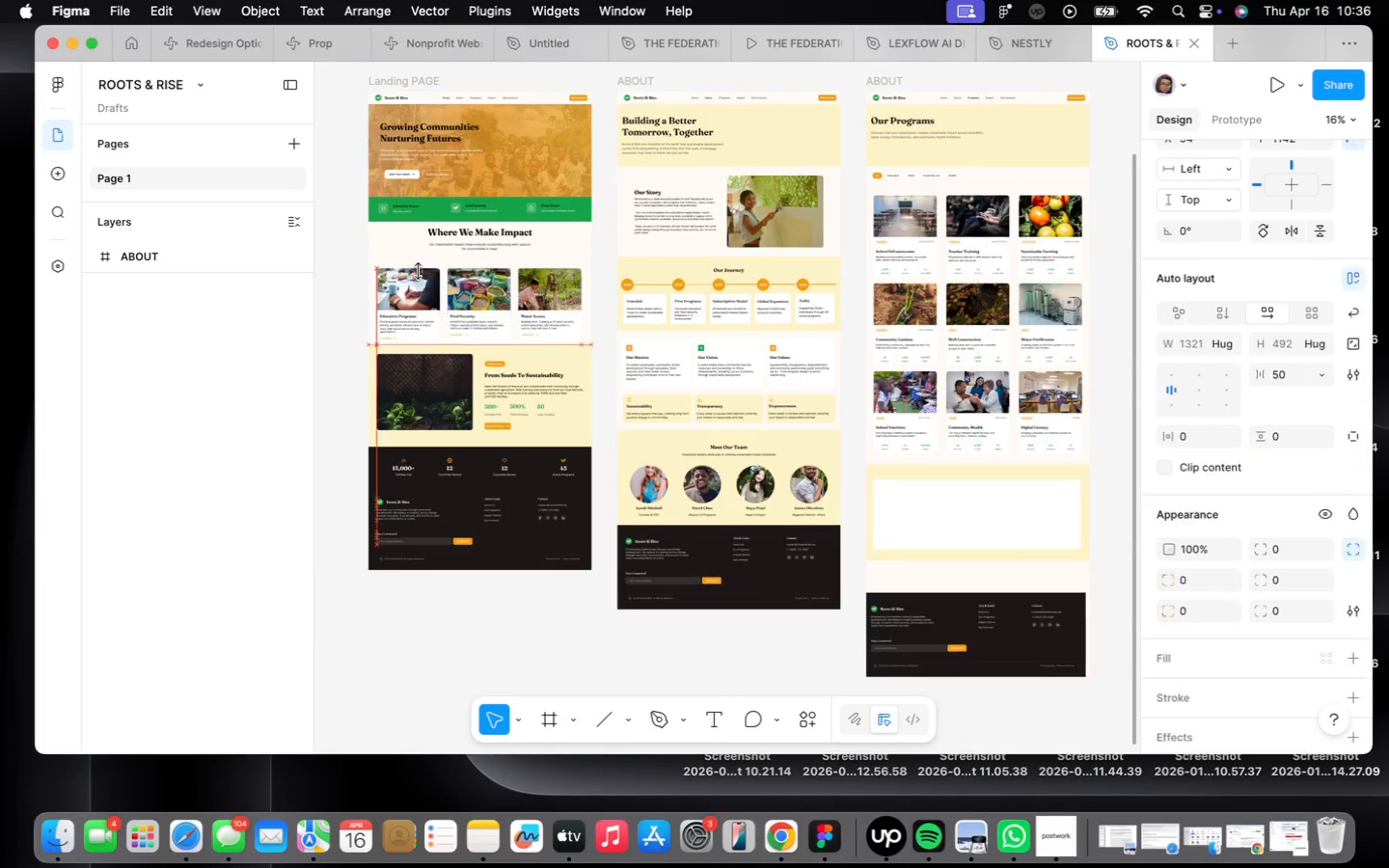 
double_click([419, 271])
 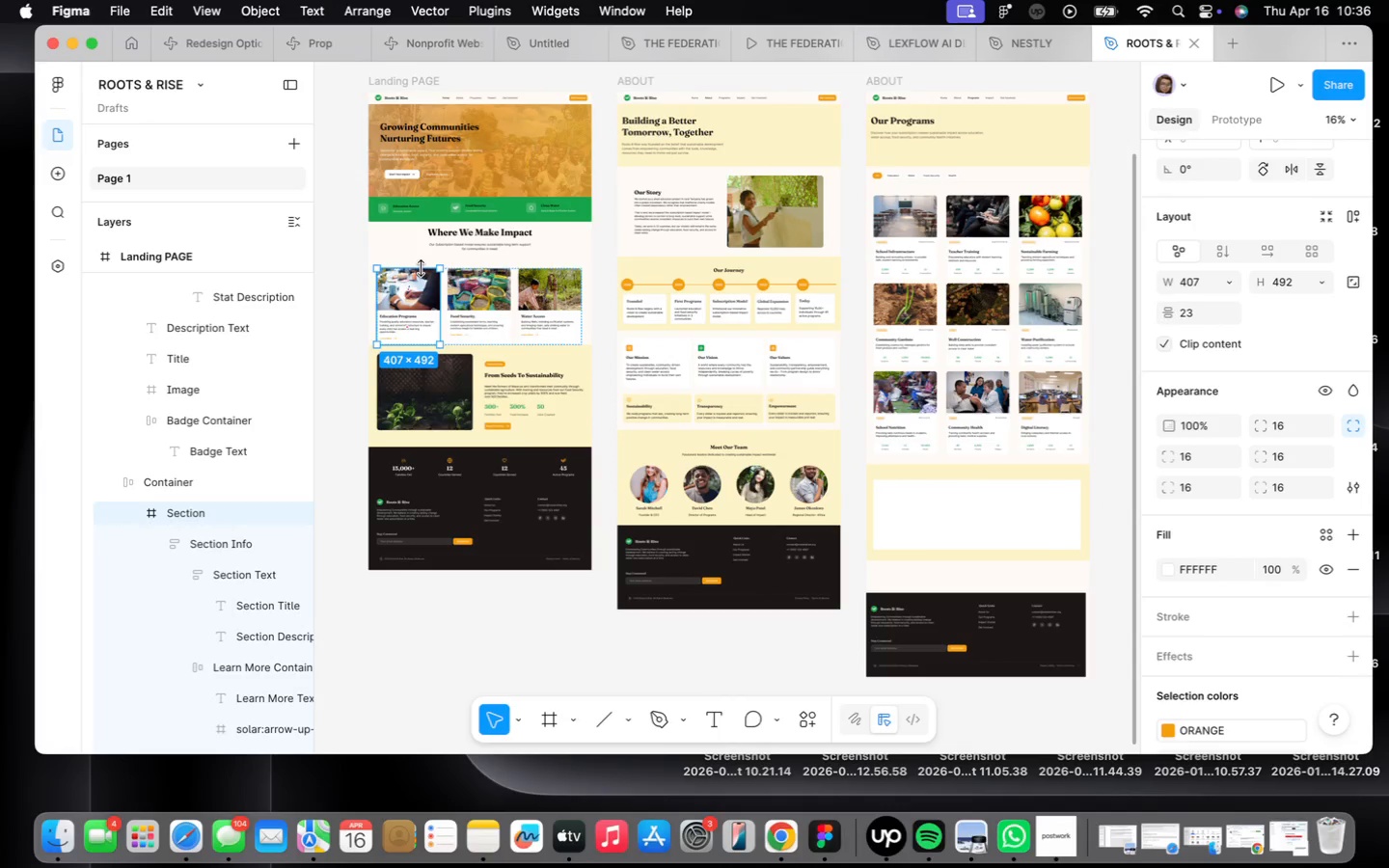 
key(Meta+CommandLeft)
 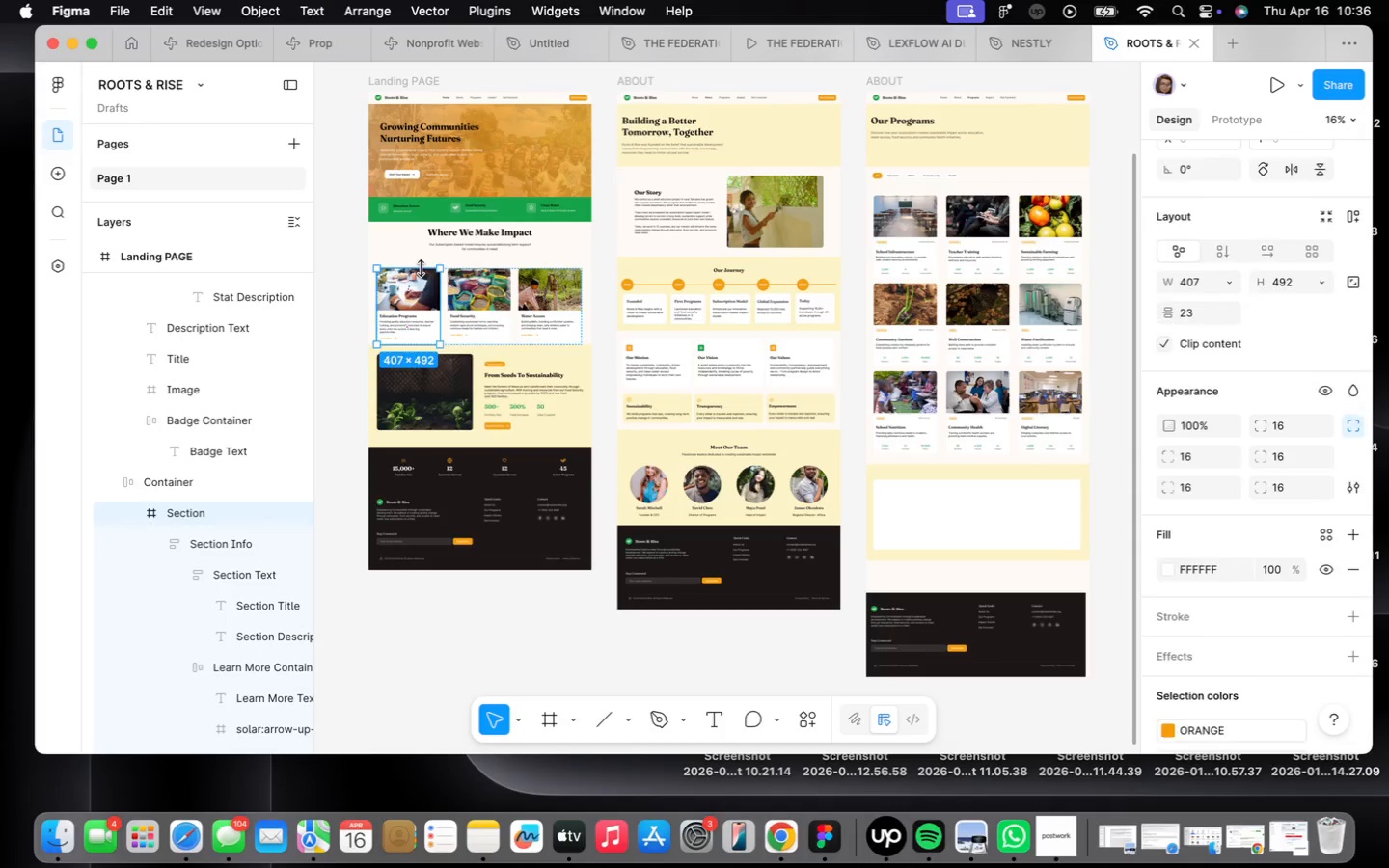 
key(Meta+Z)
 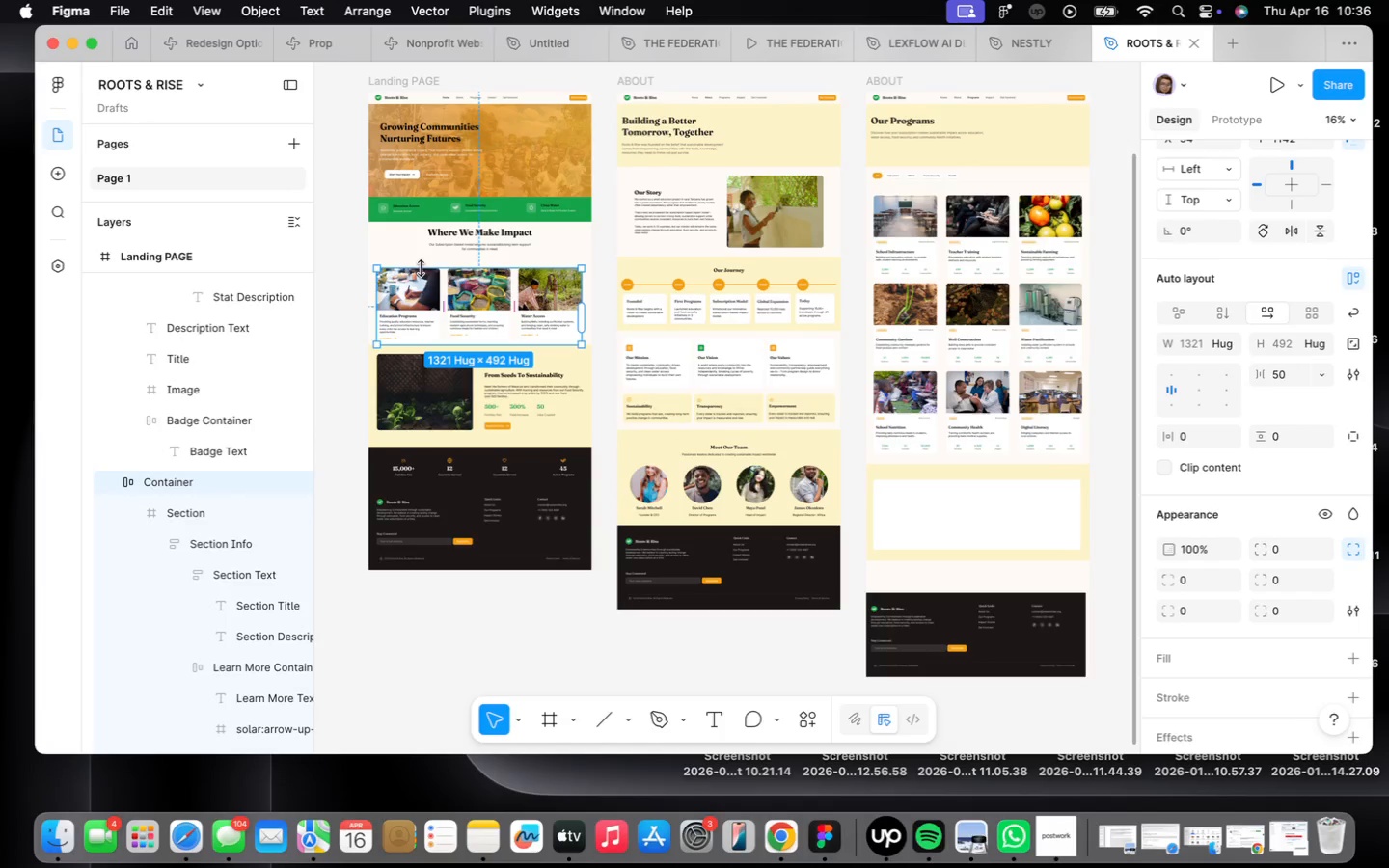 
key(Meta+CommandLeft)
 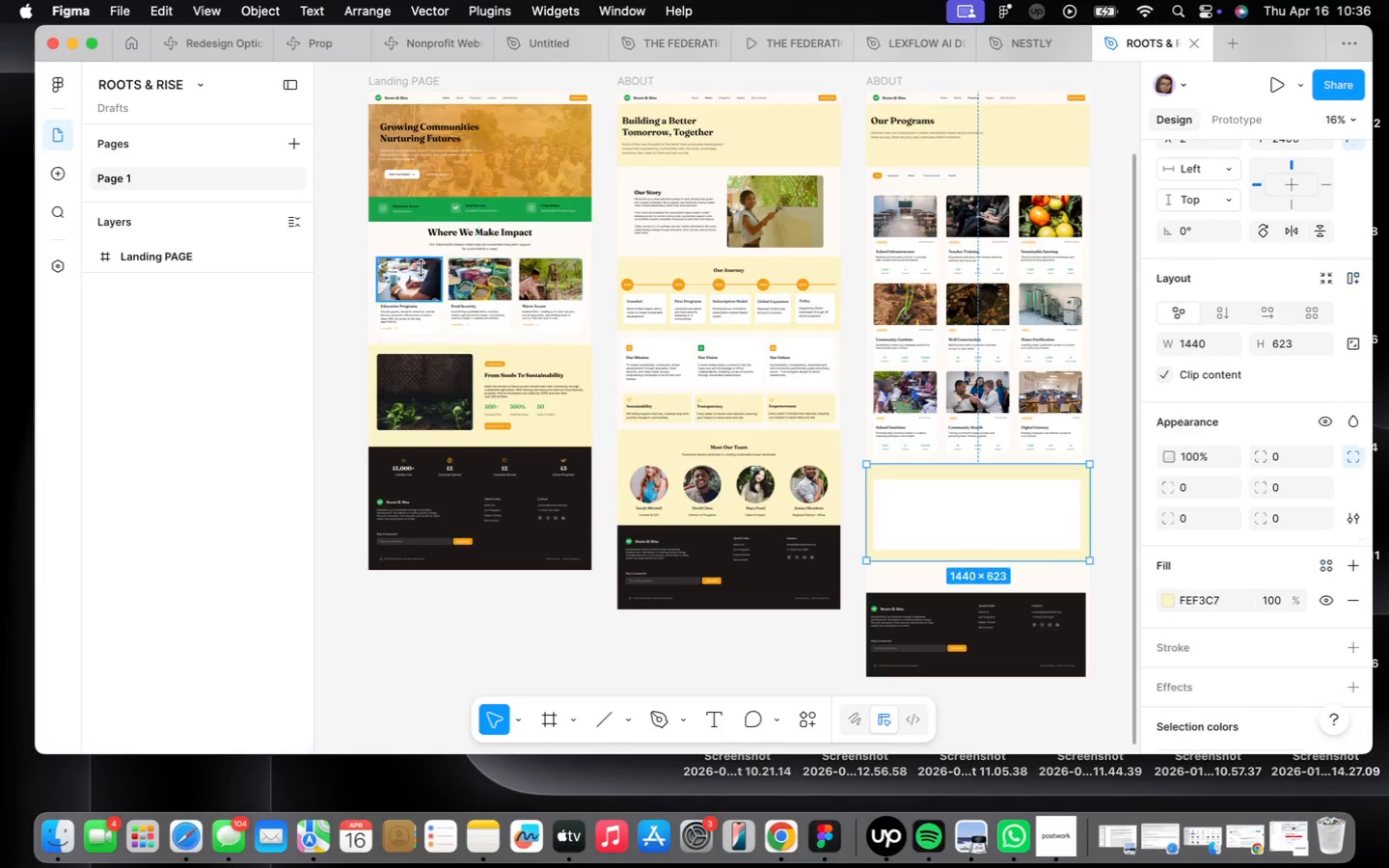 
key(Meta+Z)
 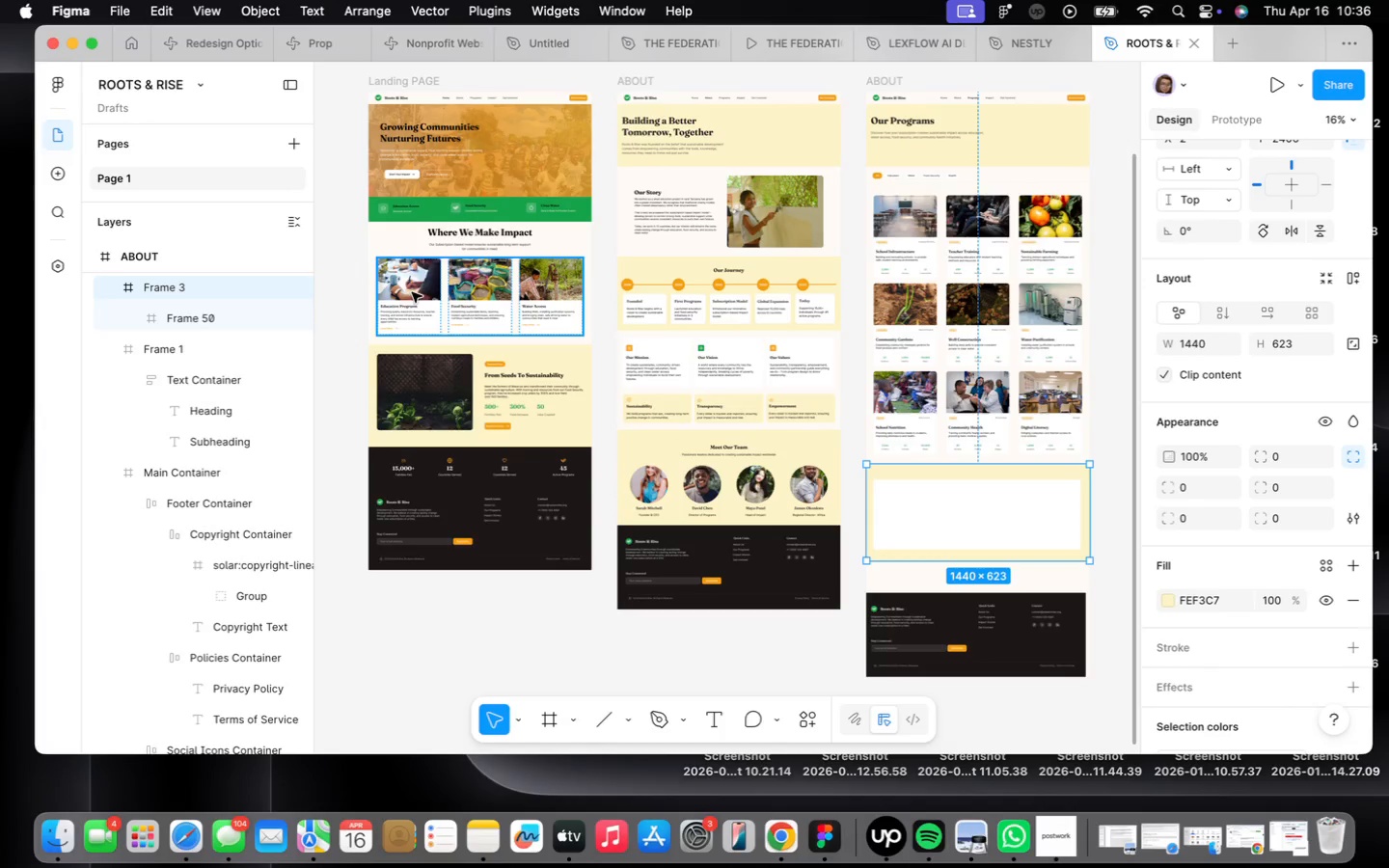 
double_click([410, 275])
 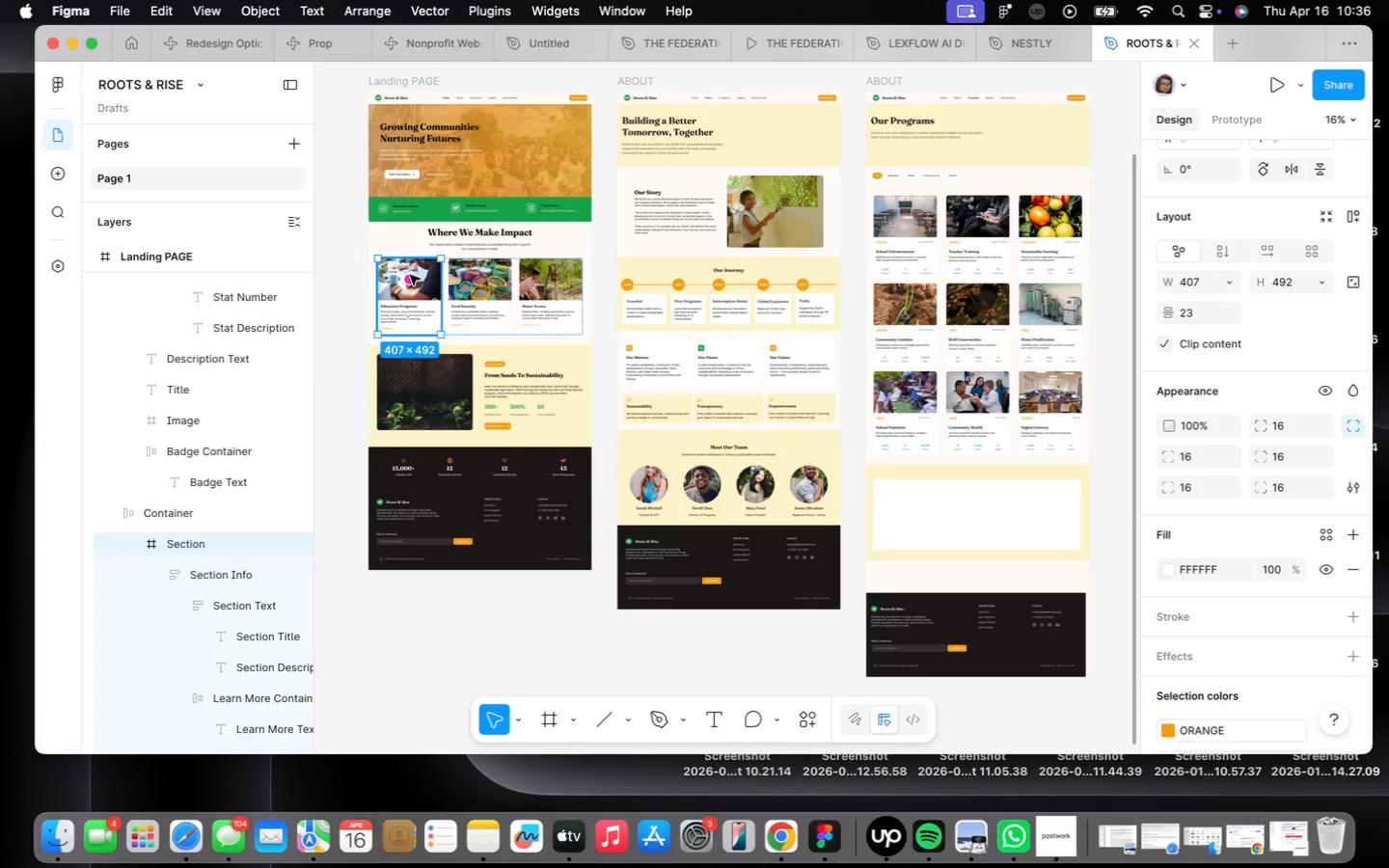 
triple_click([410, 275])
 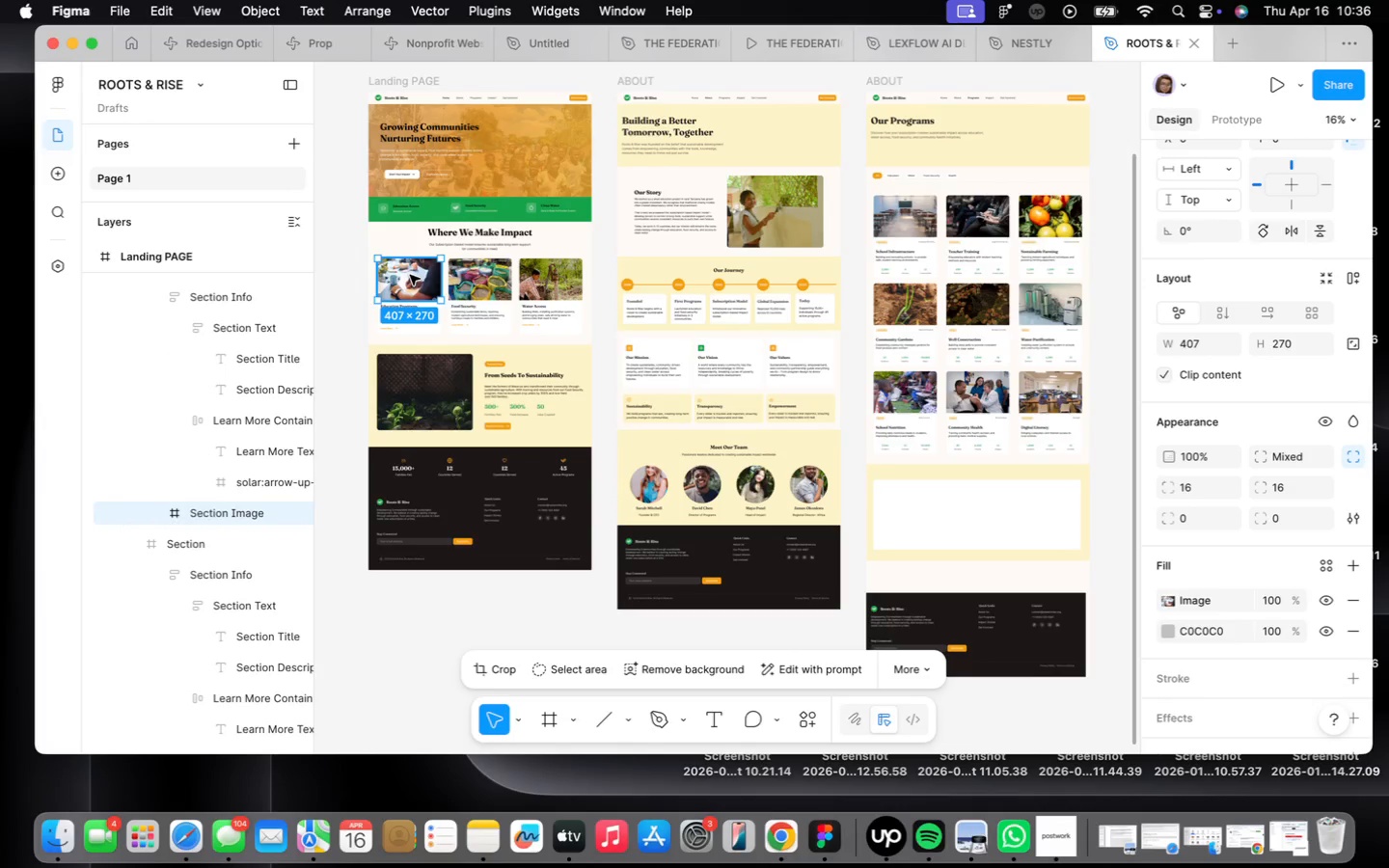 
hold_key(key=OptionLeft, duration=1.71)
left_click_drag(start_coordinate=[410, 275], to_coordinate=[869, 506])
 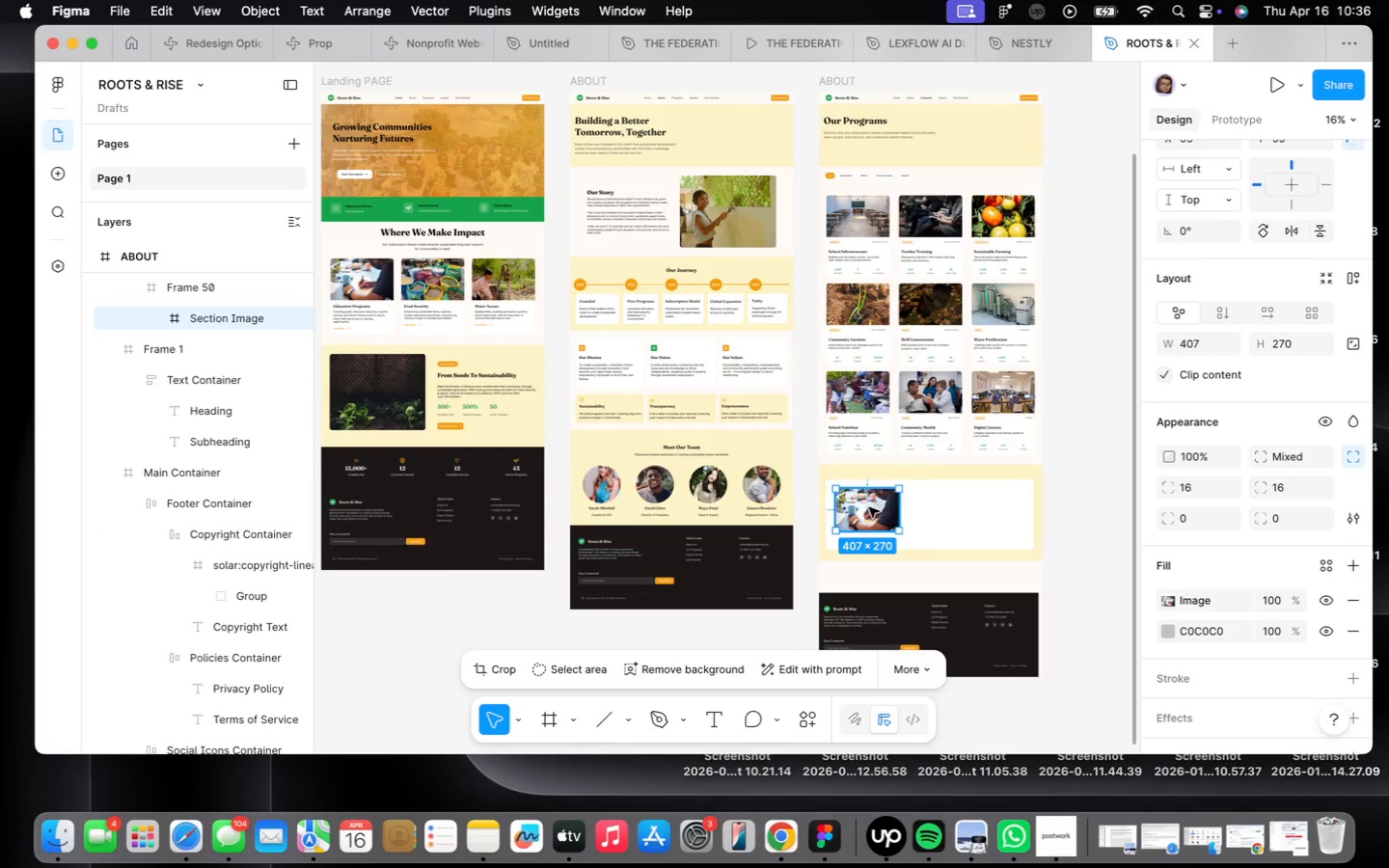 
scroll: coordinate [869, 508], scroll_direction: up, amount: 16.0
 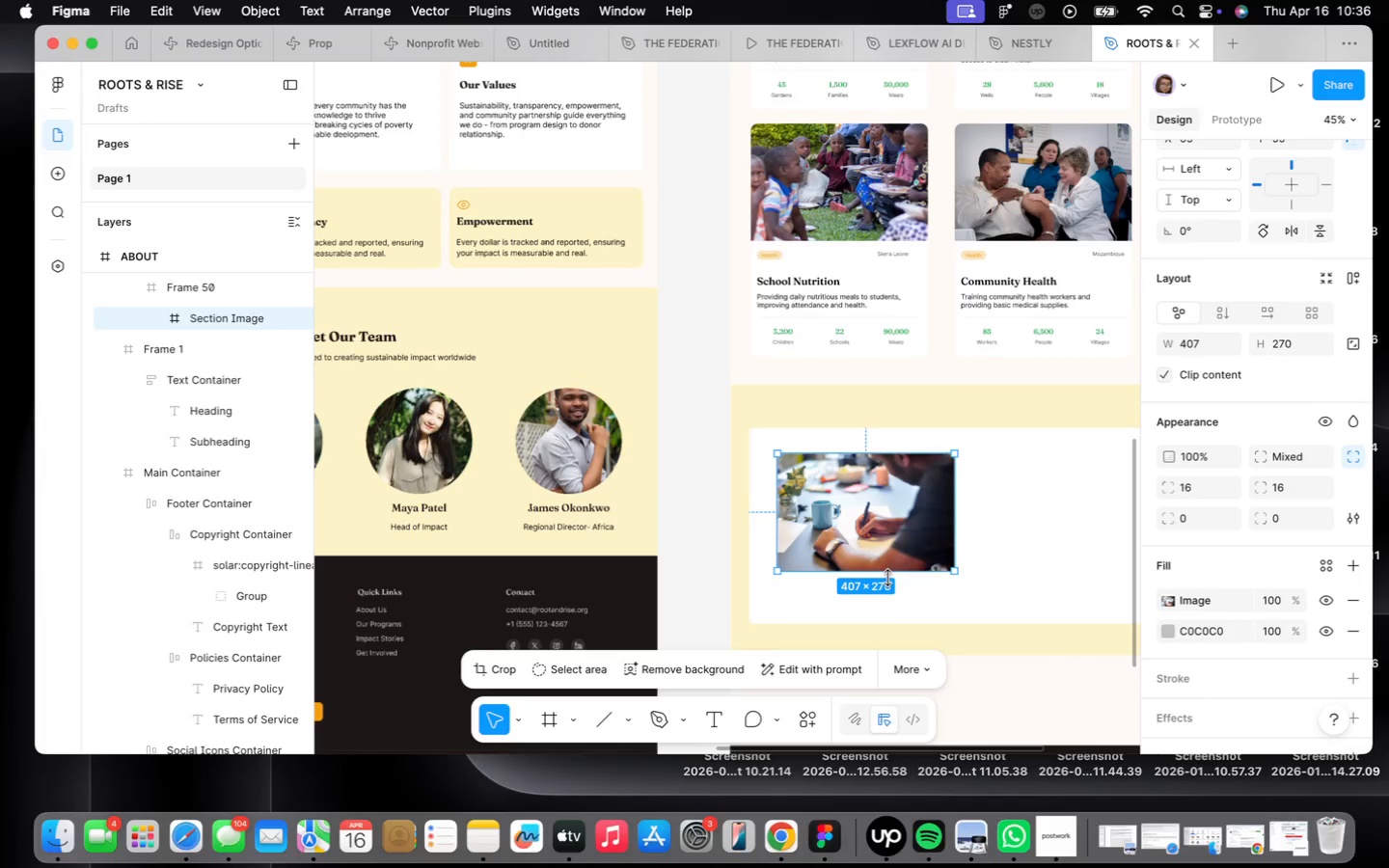 
left_click_drag(start_coordinate=[887, 578], to_coordinate=[892, 616])
 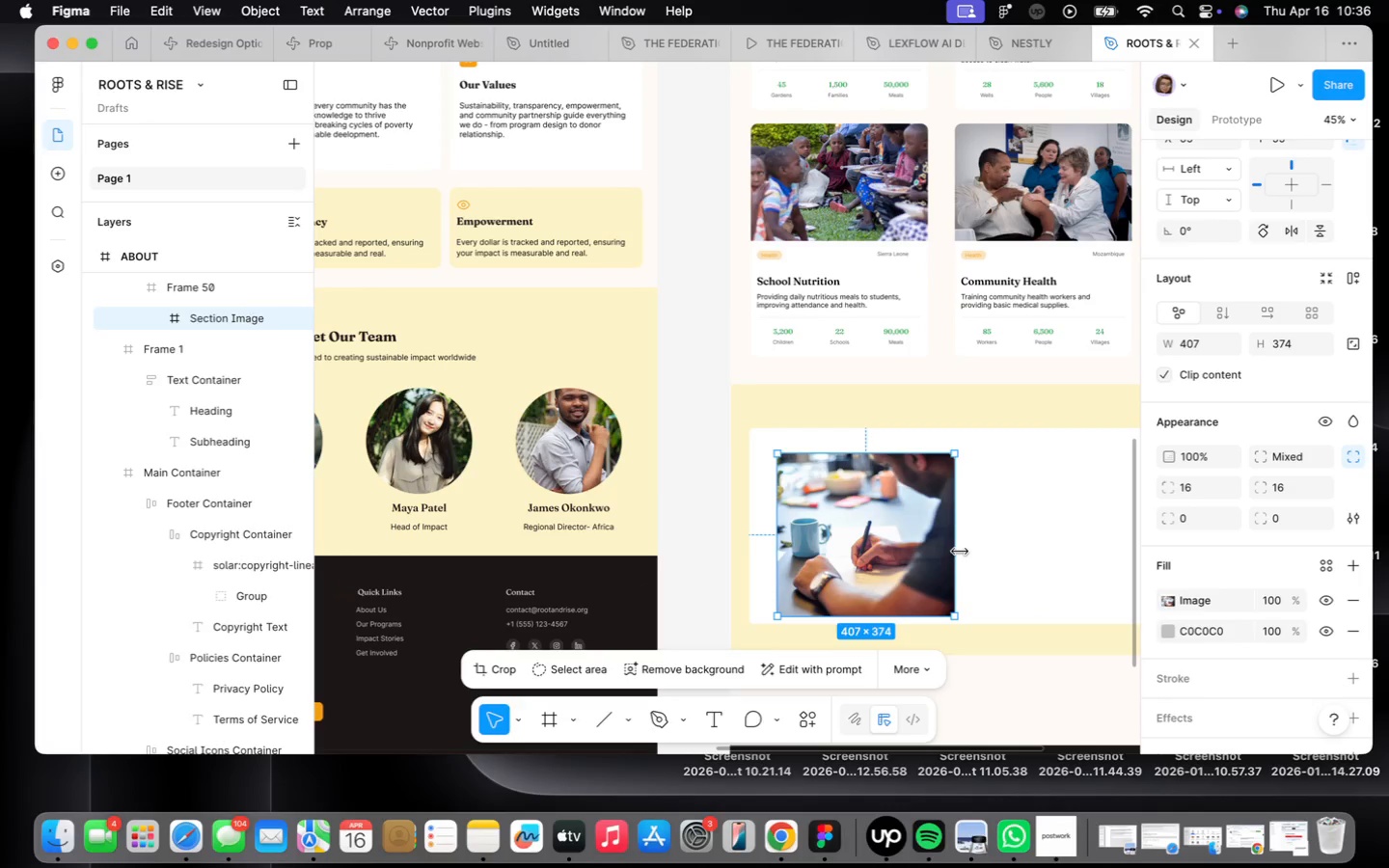 
left_click_drag(start_coordinate=[953, 550], to_coordinate=[993, 540])
 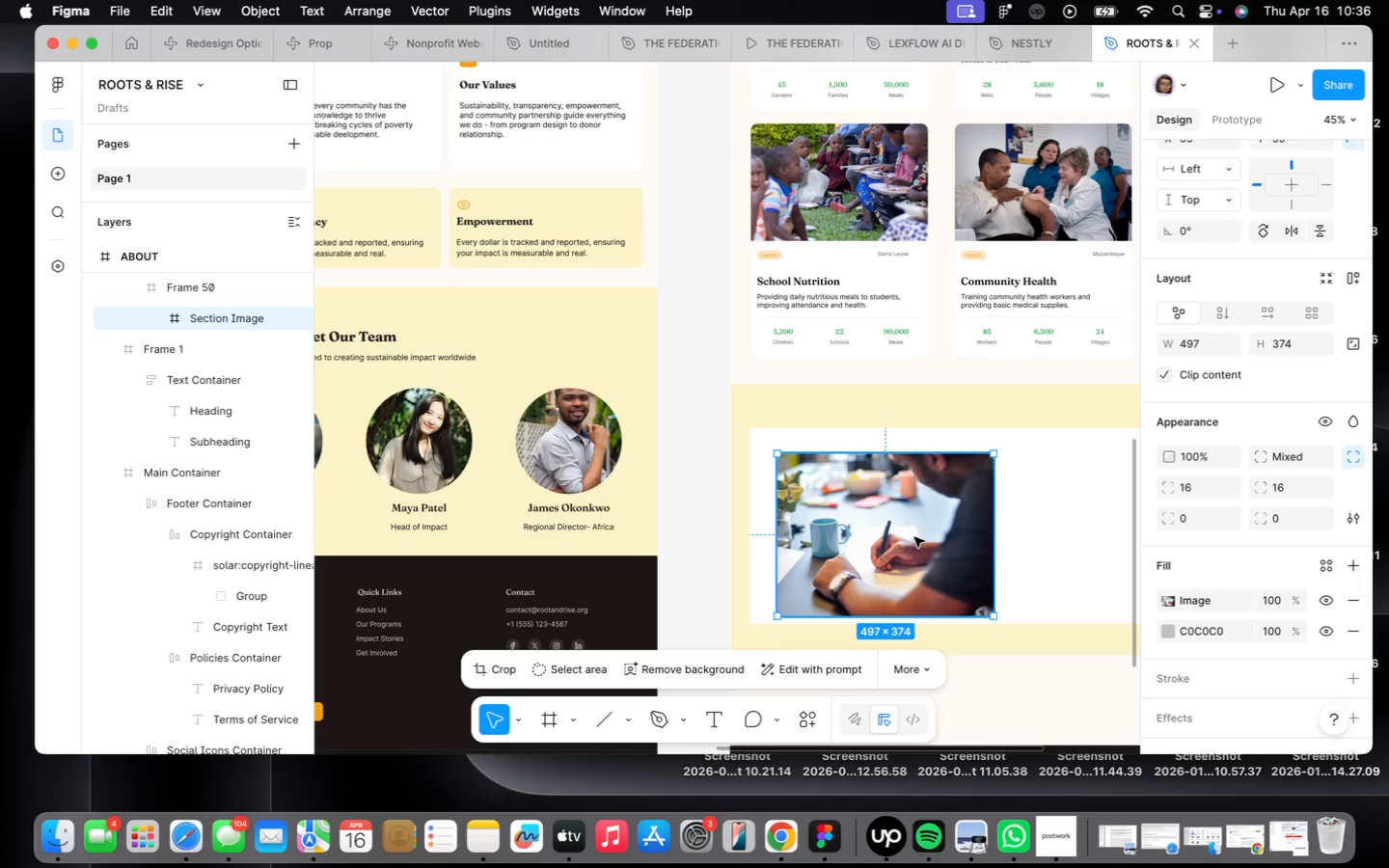 
left_click_drag(start_coordinate=[914, 540], to_coordinate=[887, 512])
 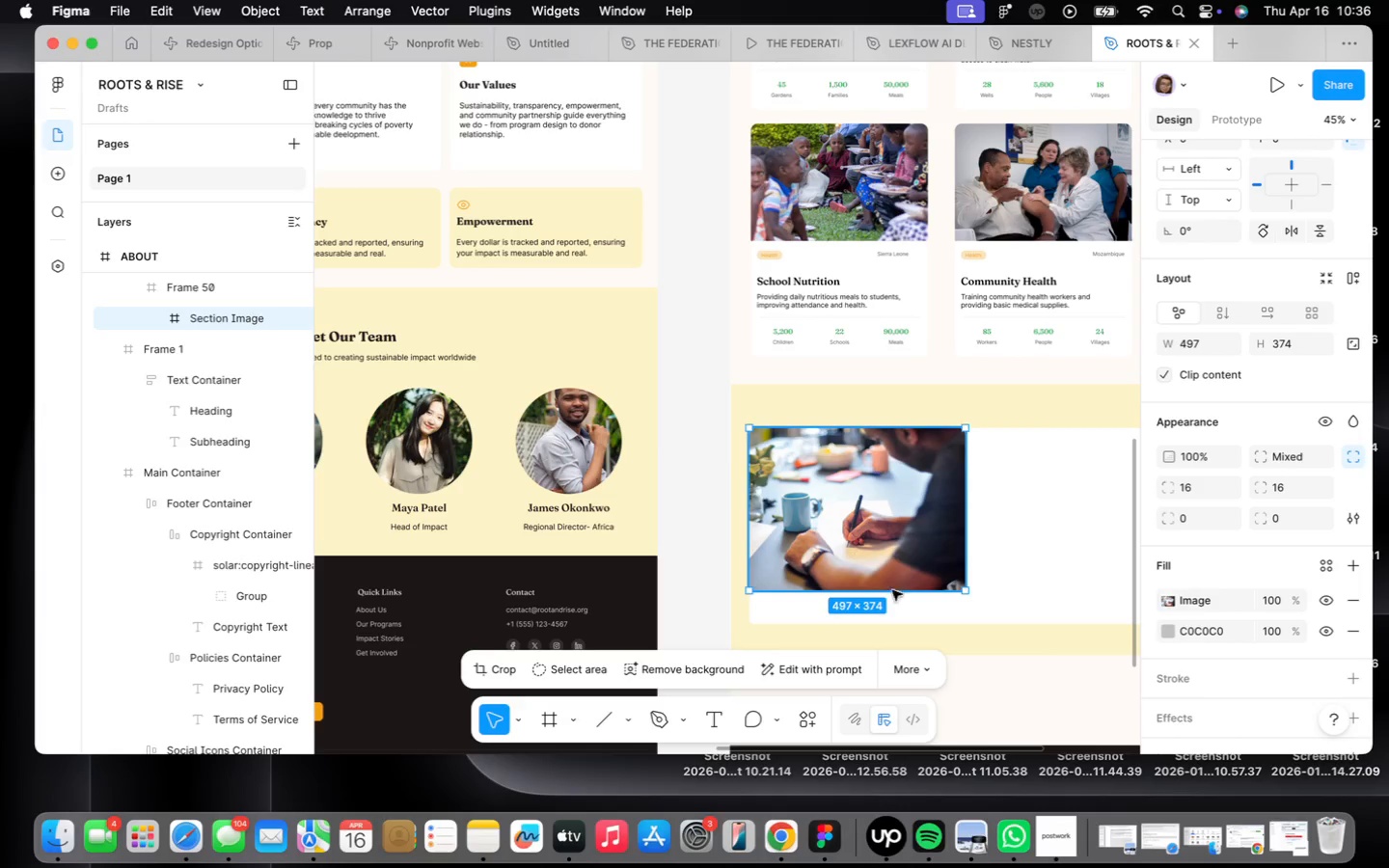 
left_click_drag(start_coordinate=[892, 595], to_coordinate=[905, 616])
 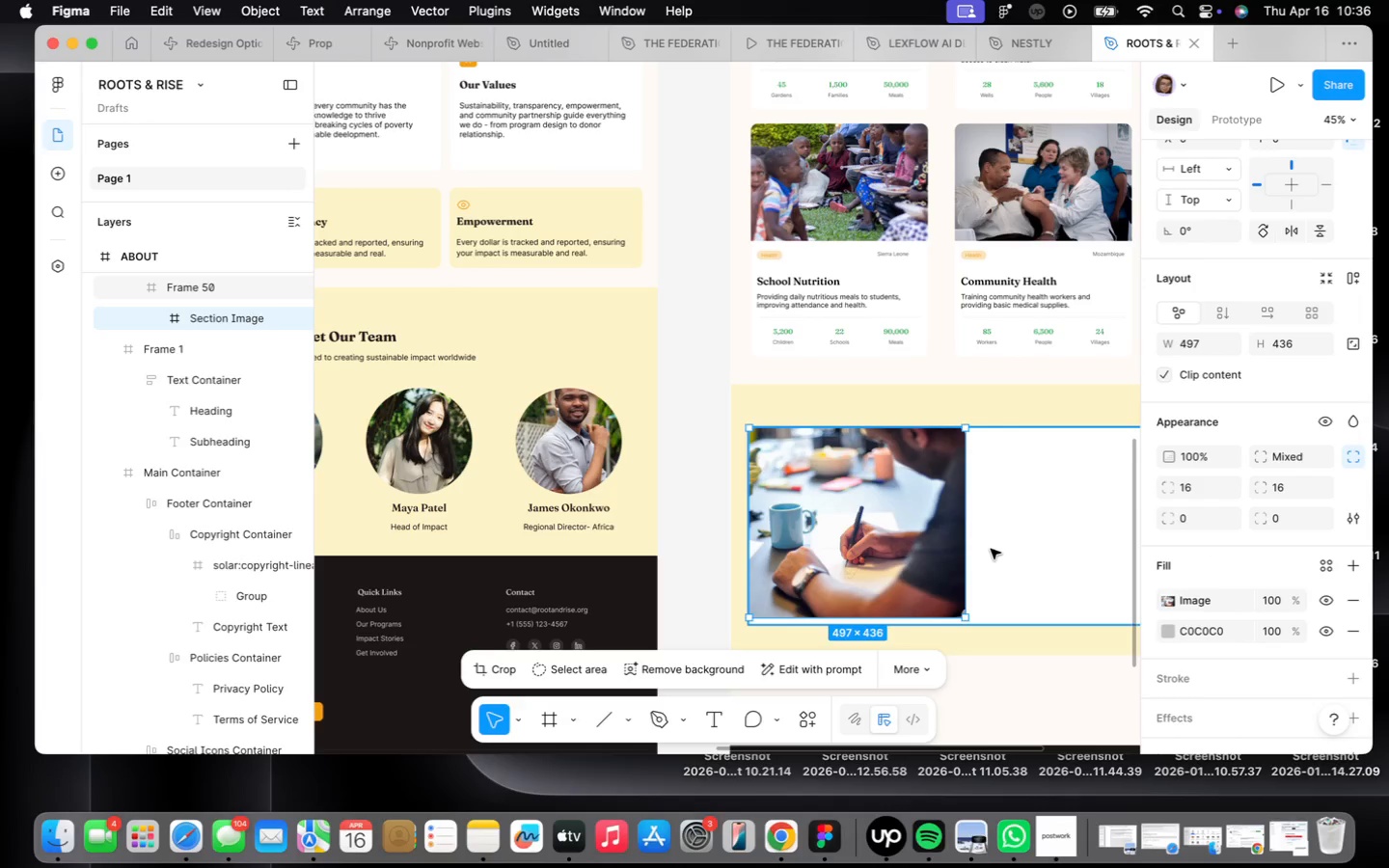 
left_click([991, 548])
 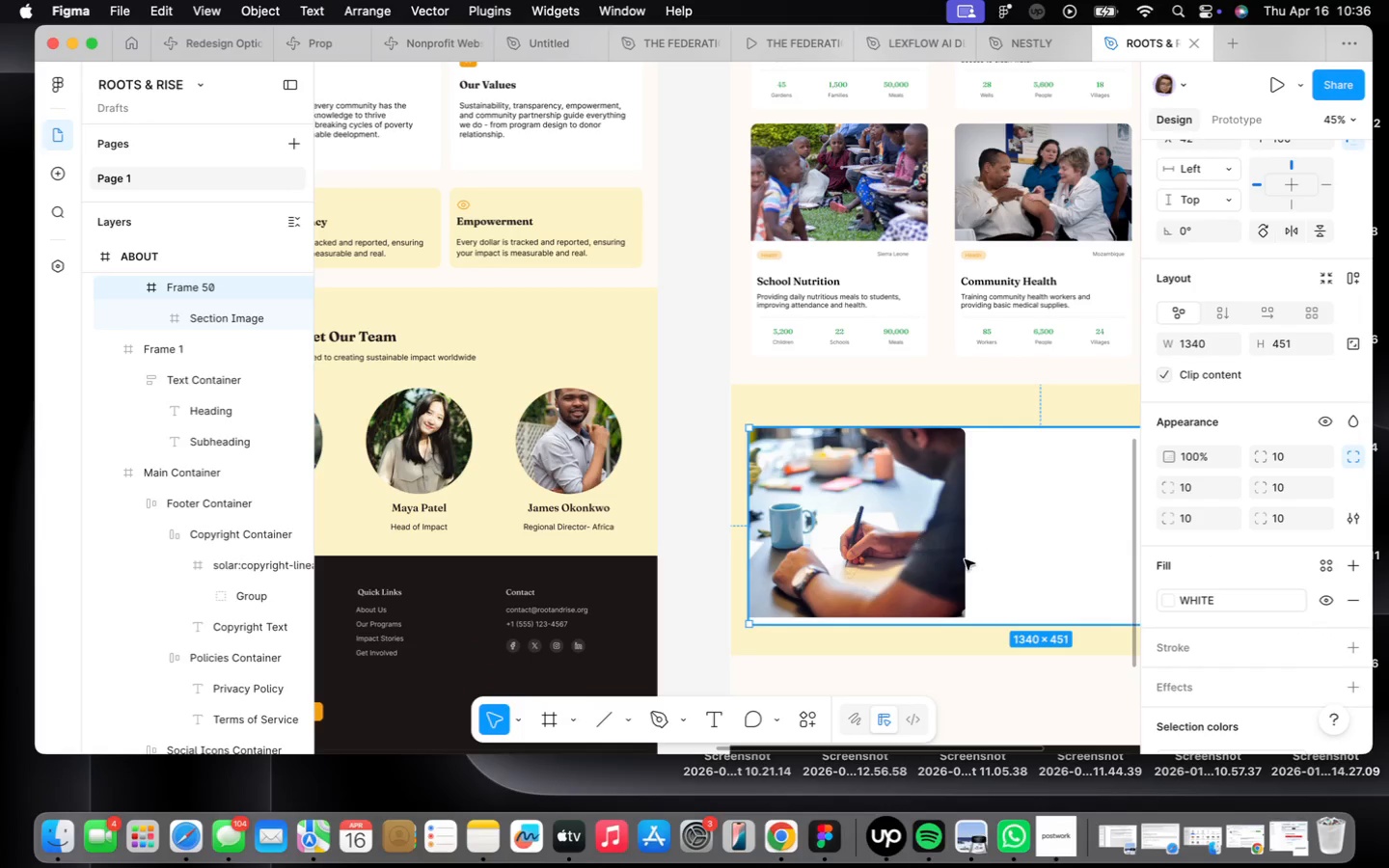 
double_click([924, 547])
 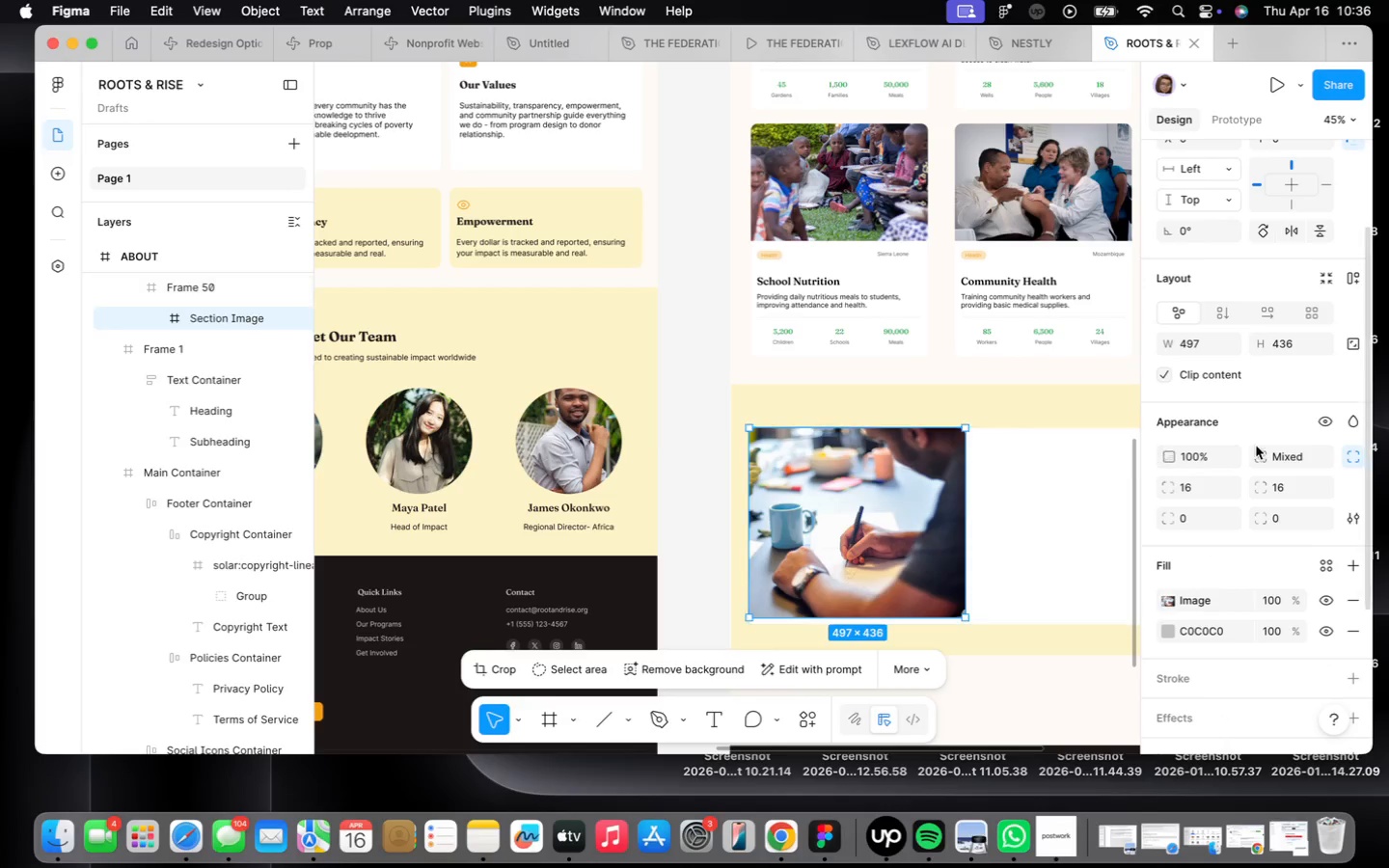 
left_click([1294, 487])
 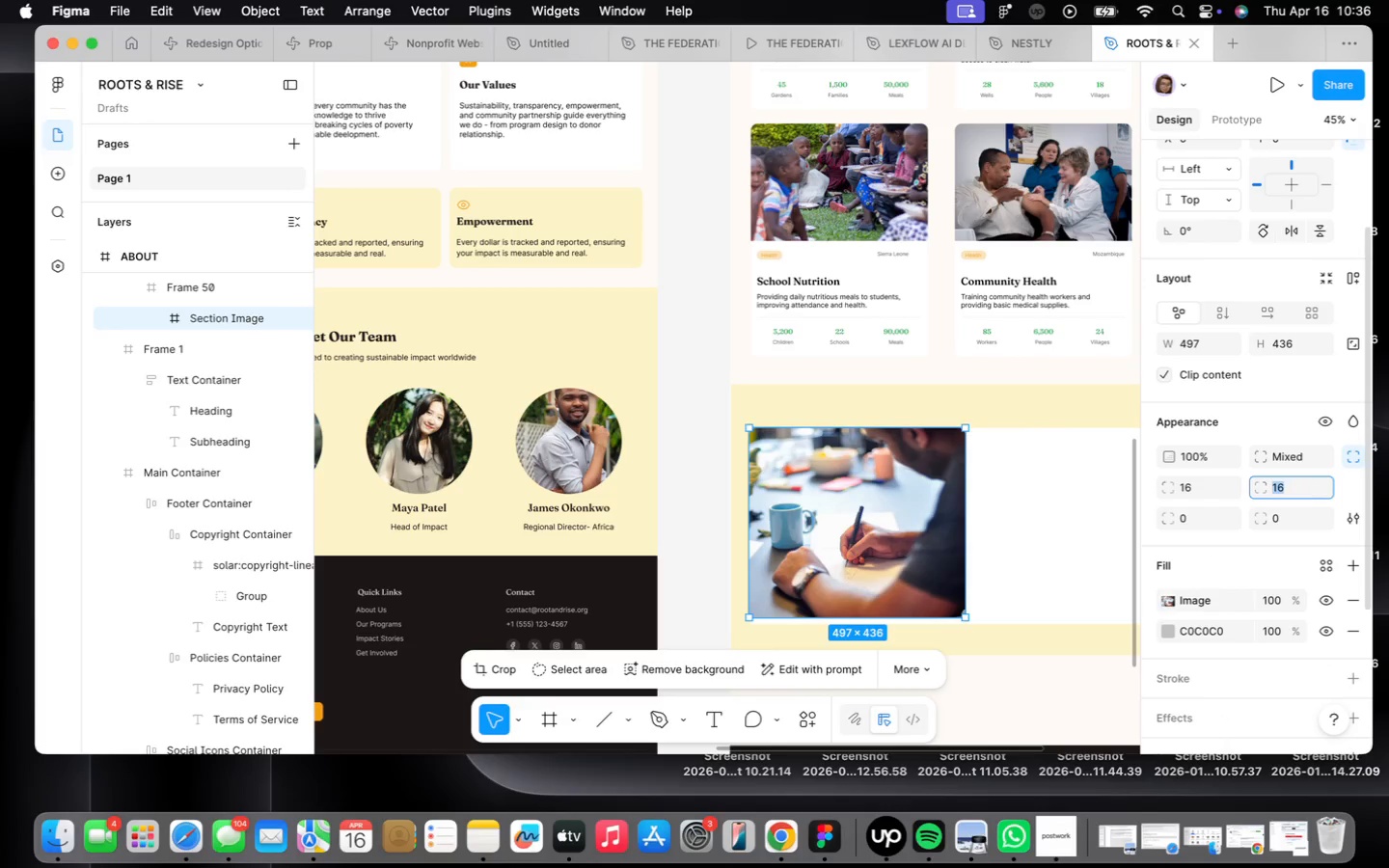 
key(0)
 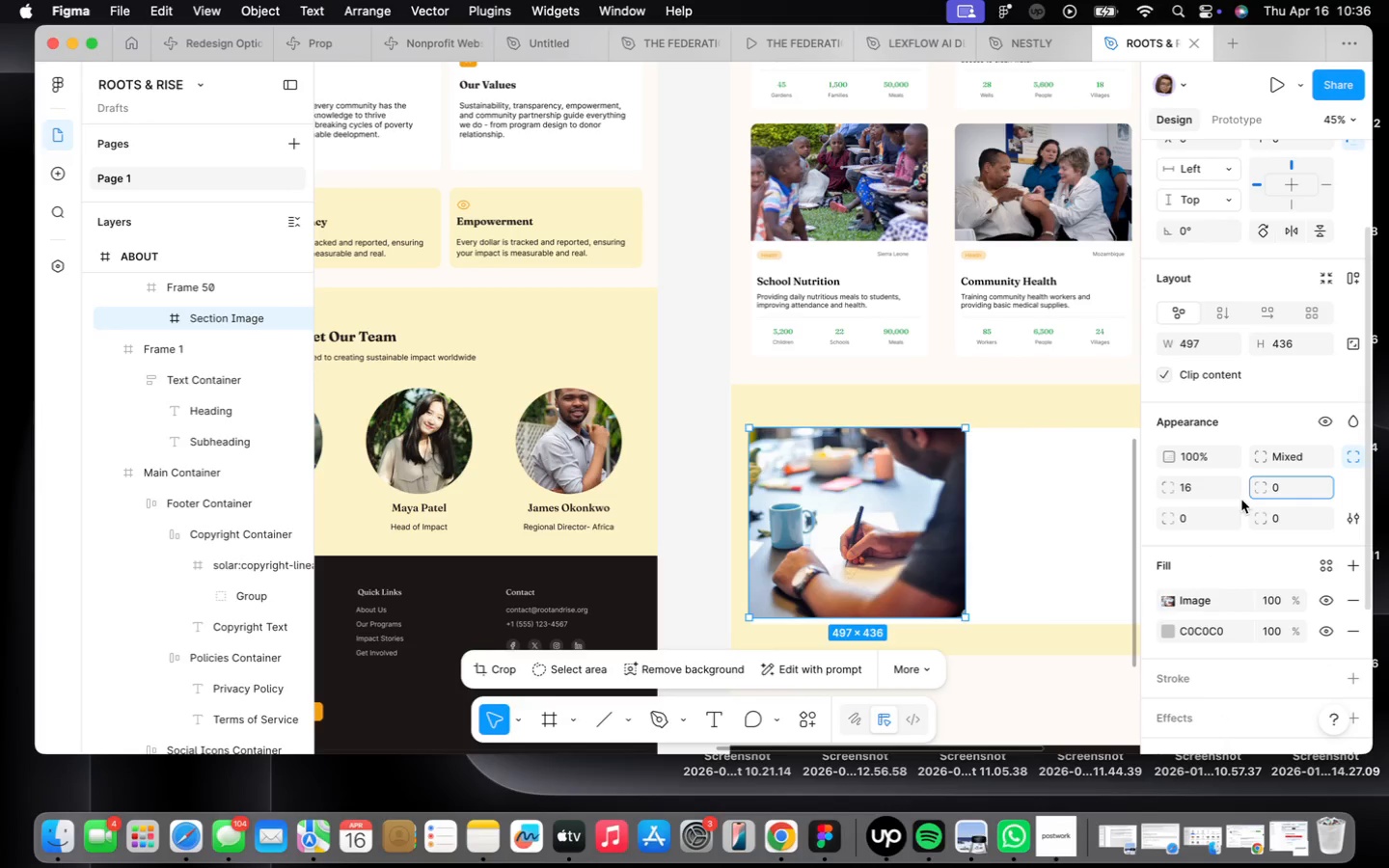 
left_click([1204, 482])
 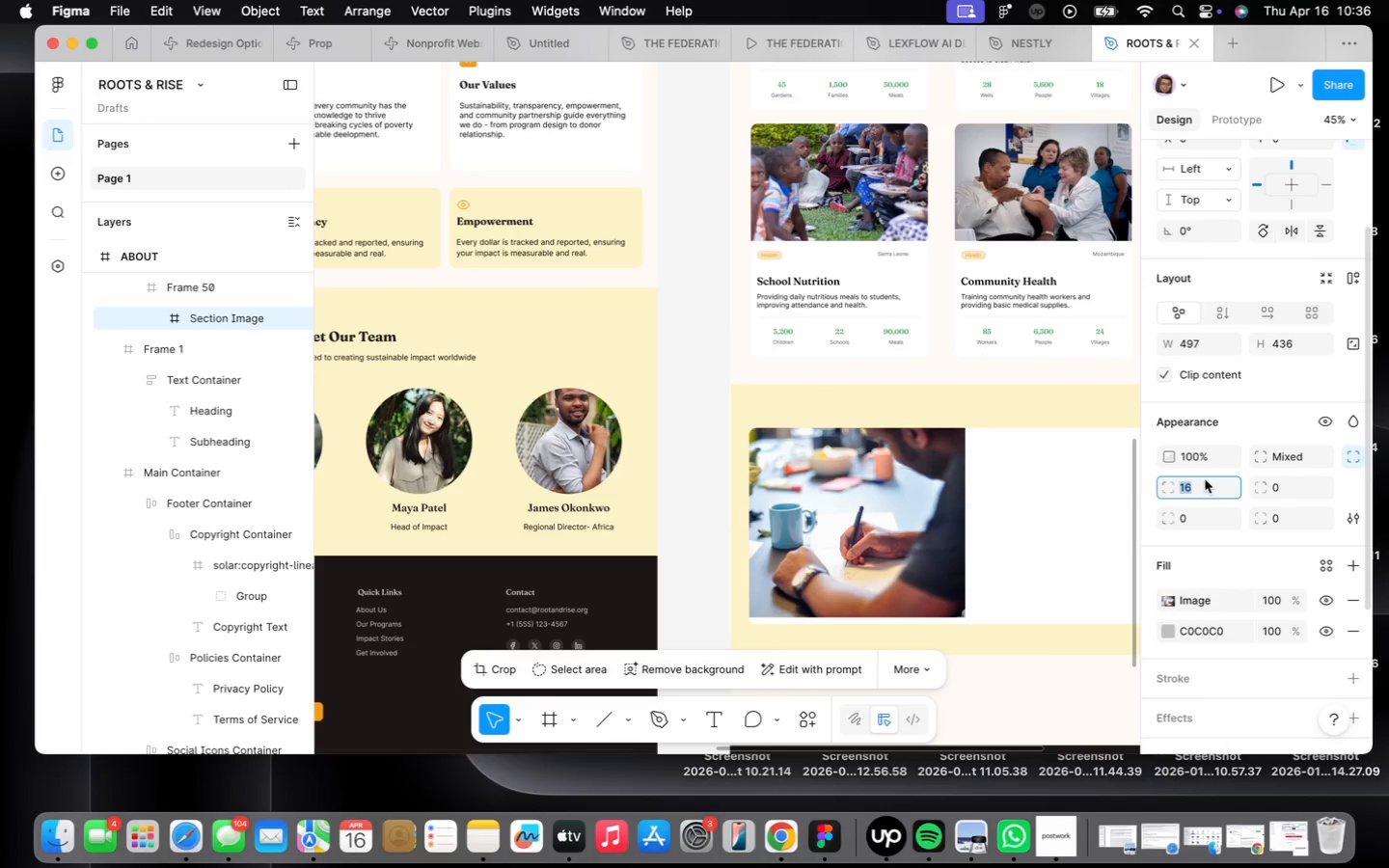 
key(0)
 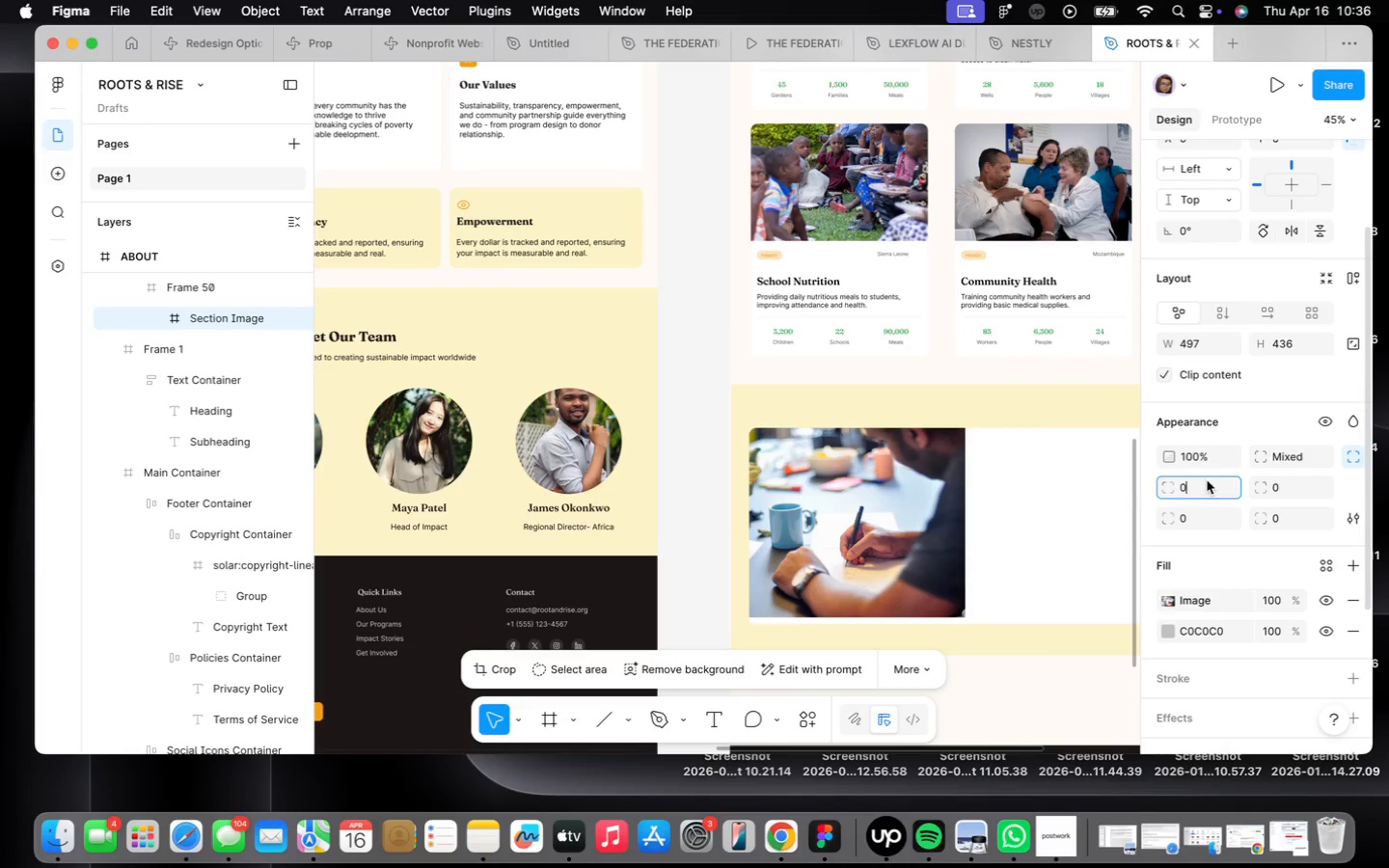 
key(Enter)
 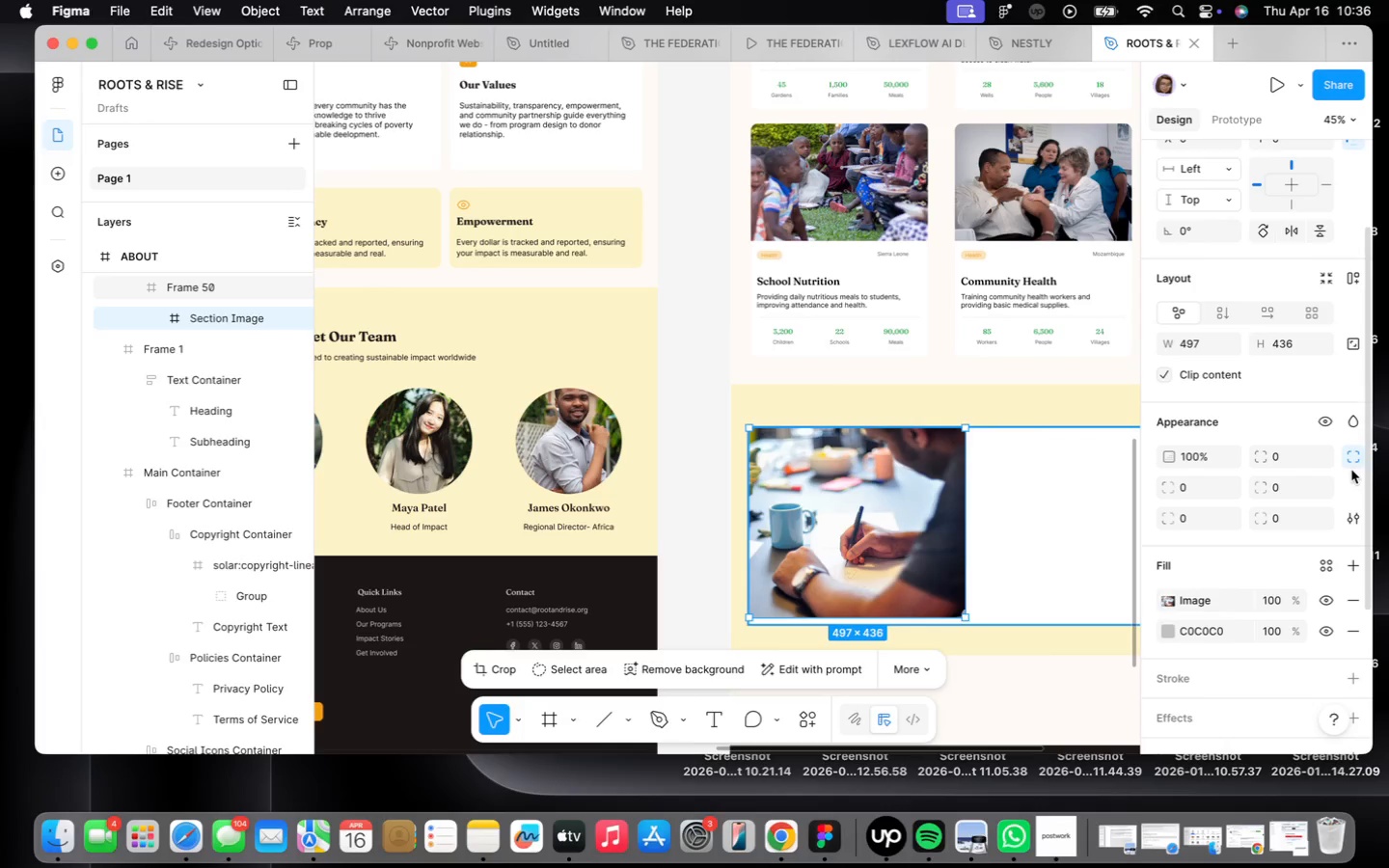 
left_click([1345, 461])
 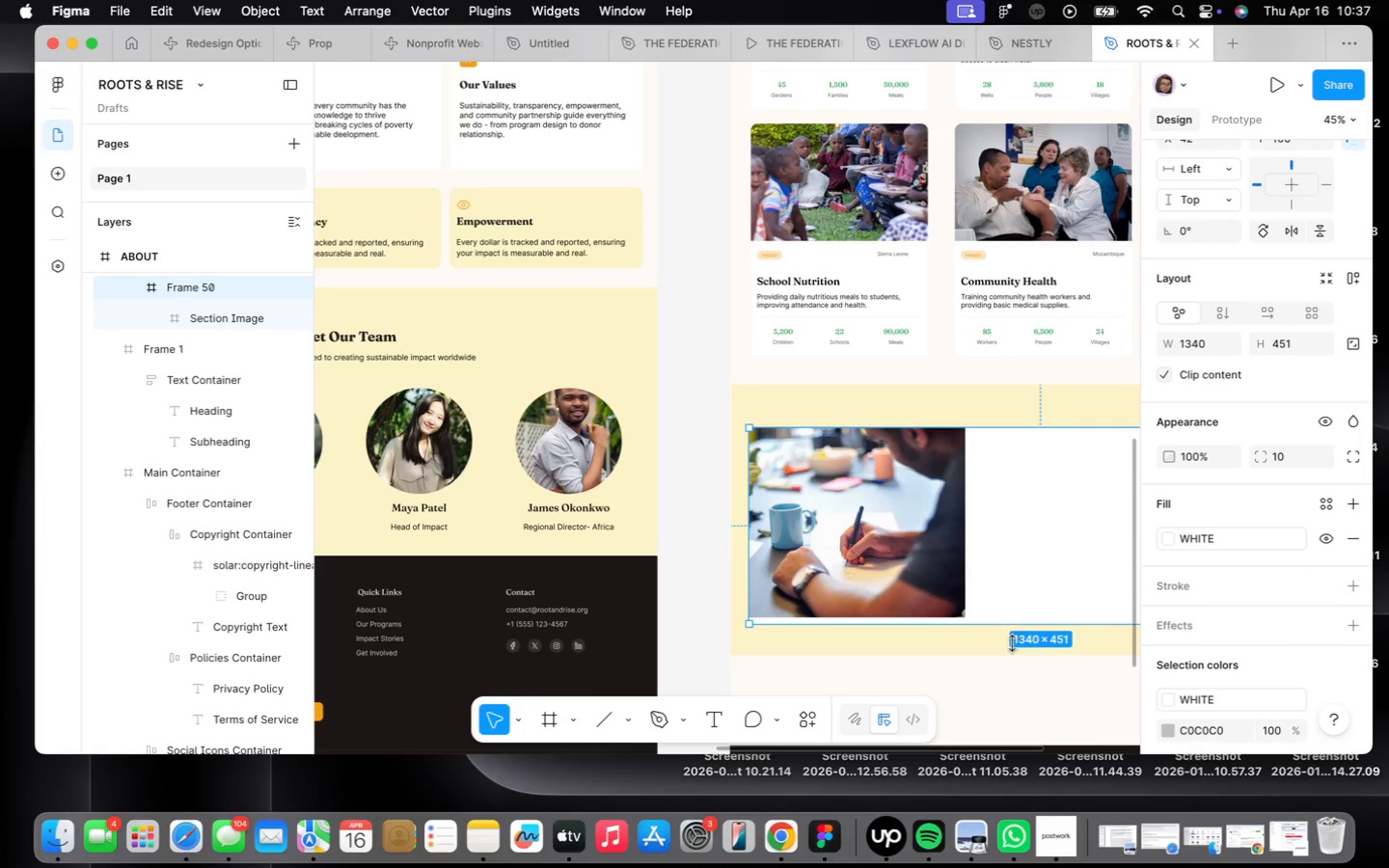 
scroll: coordinate [1012, 654], scroll_direction: down, amount: 2.0
 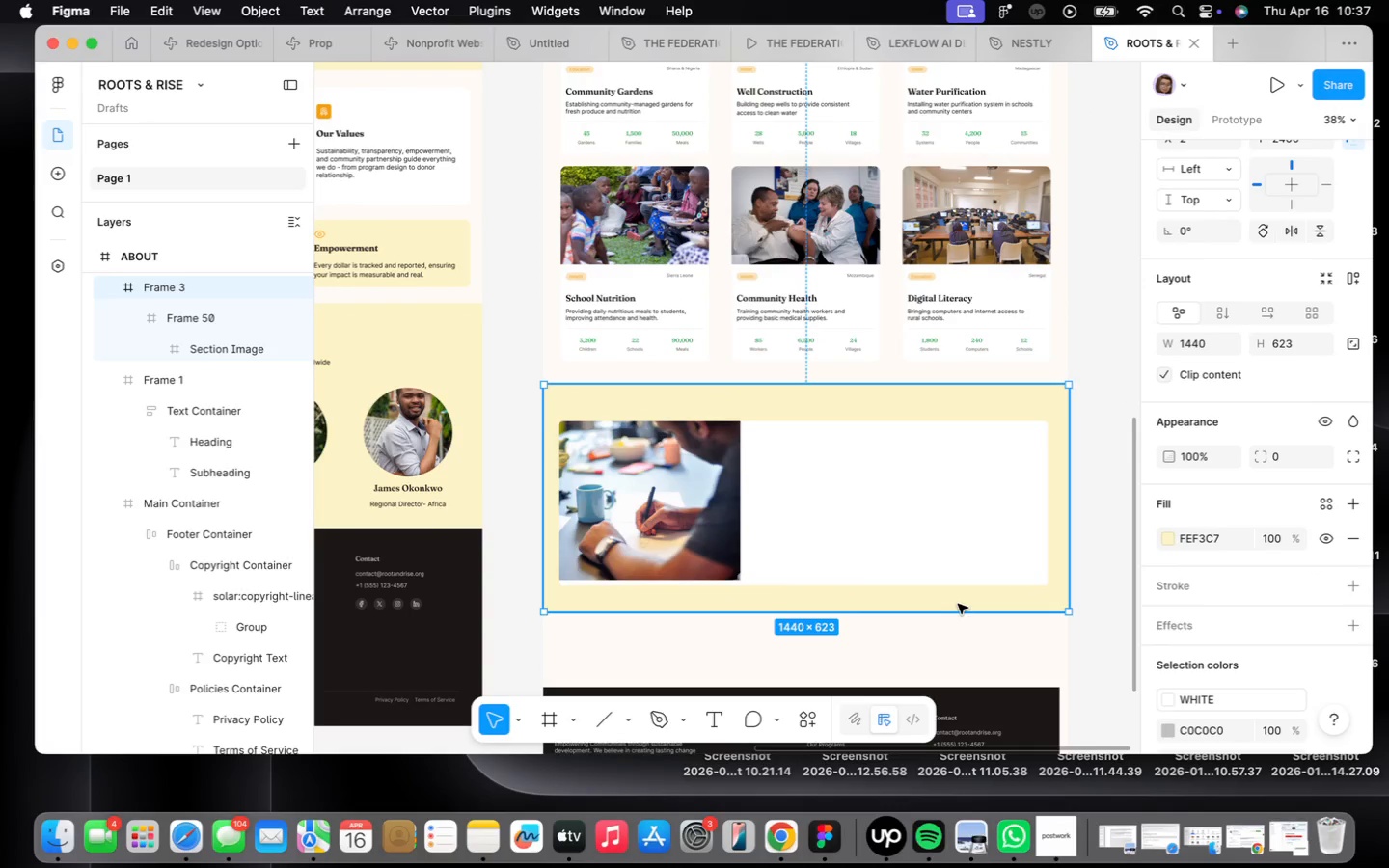 
scroll: coordinate [959, 599], scroll_direction: up, amount: 9.0
 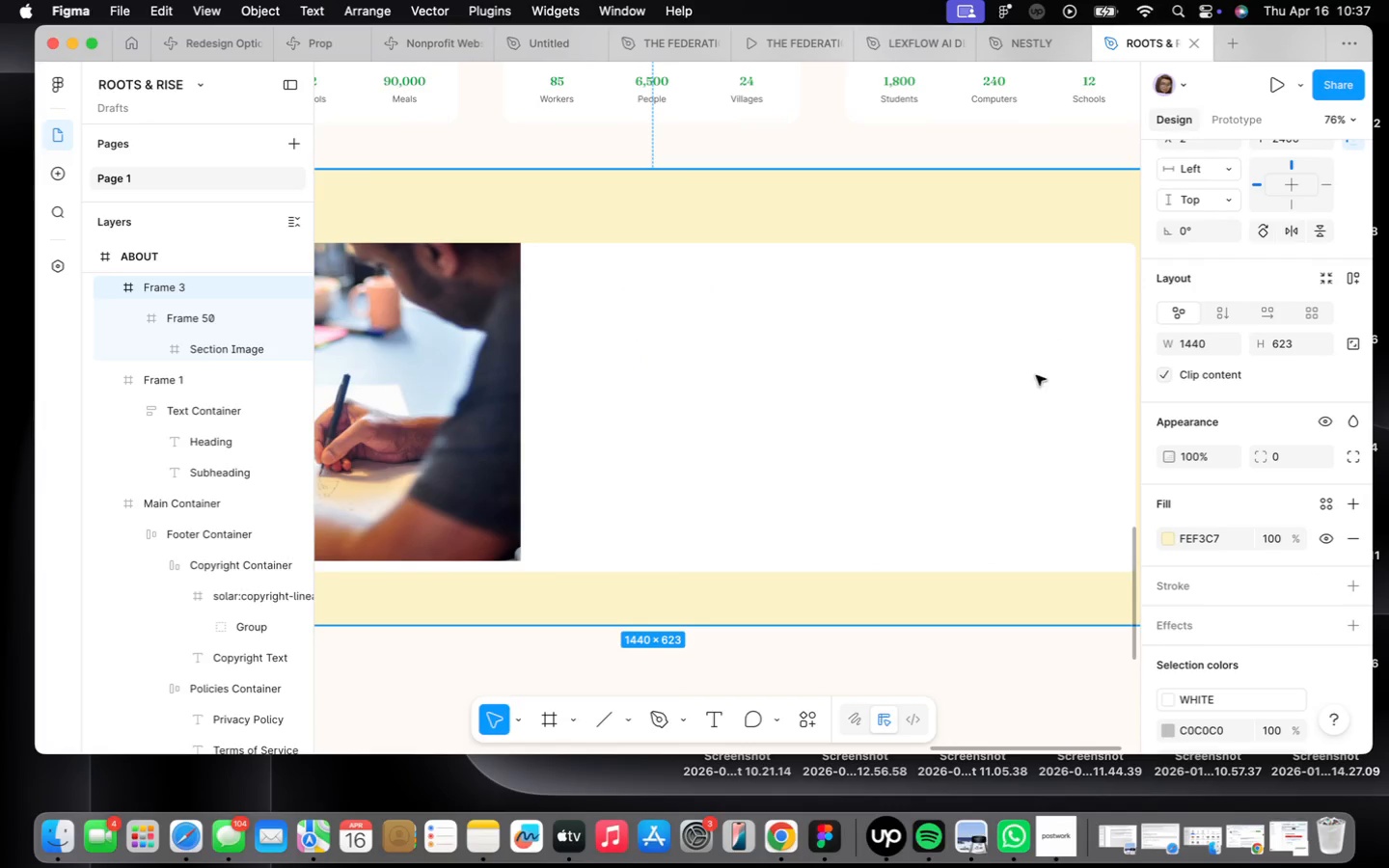 
scroll: coordinate [1030, 502], scroll_direction: down, amount: 13.0
 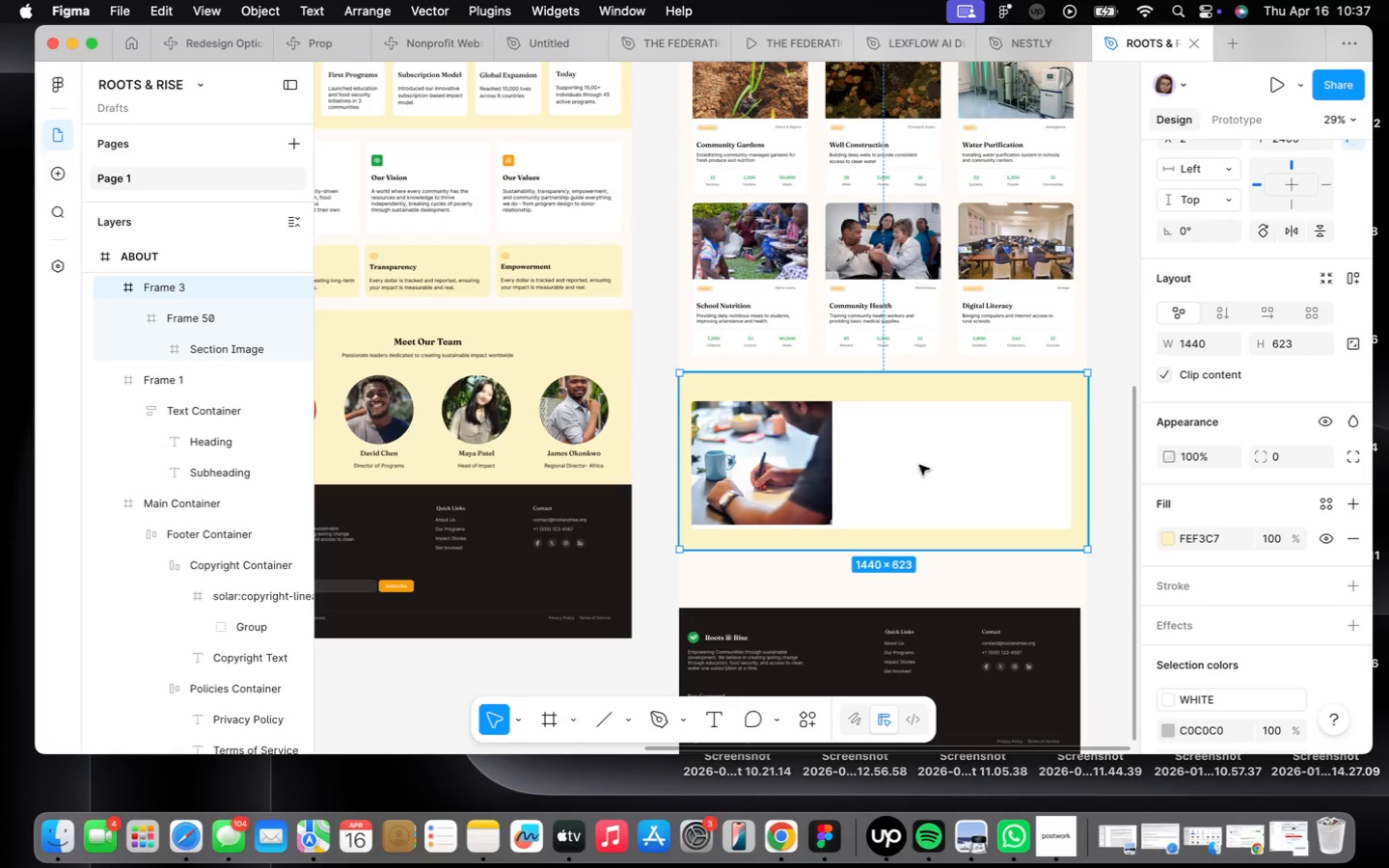 
scroll: coordinate [900, 461], scroll_direction: up, amount: 2.0
 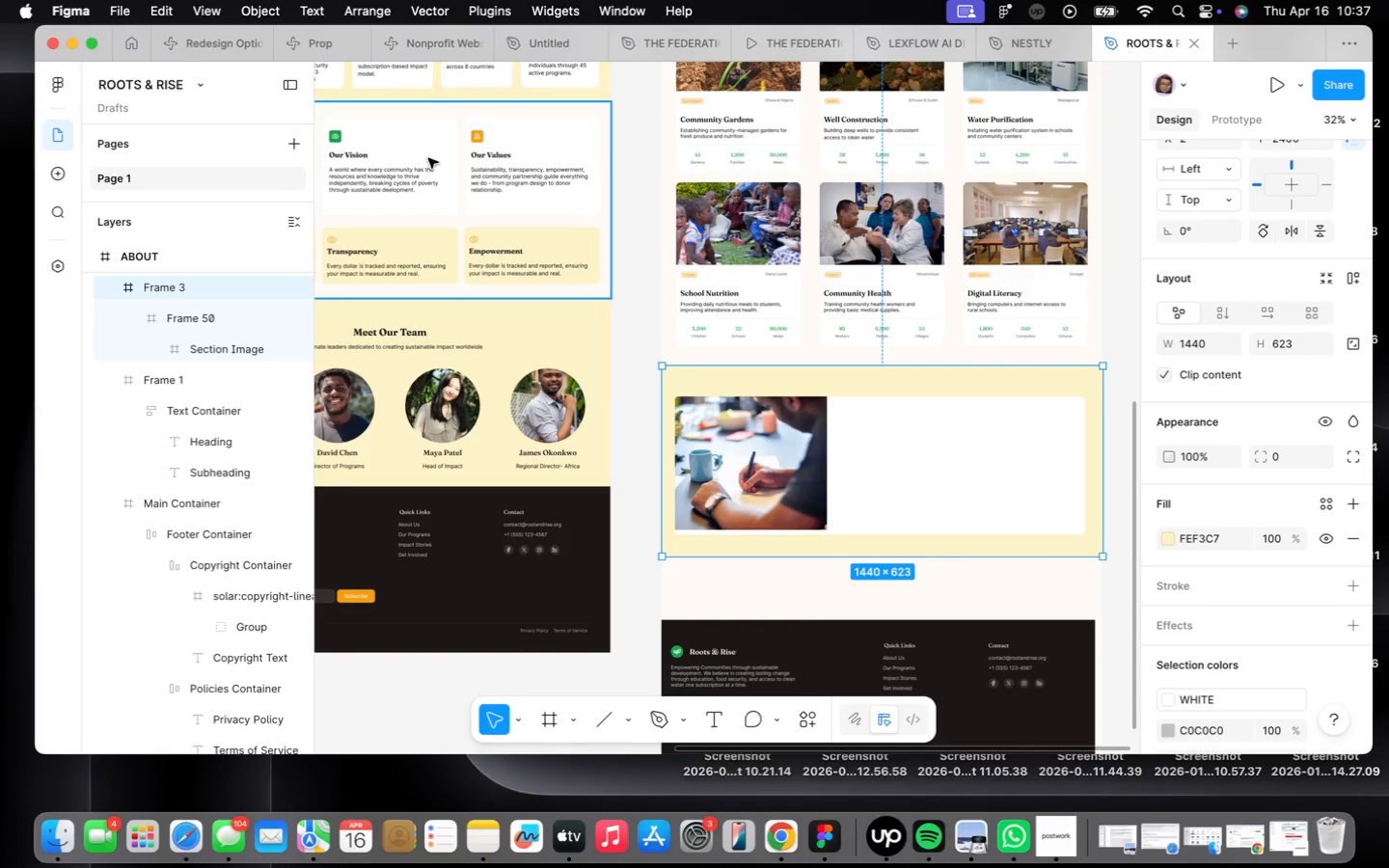 
double_click([489, 161])
 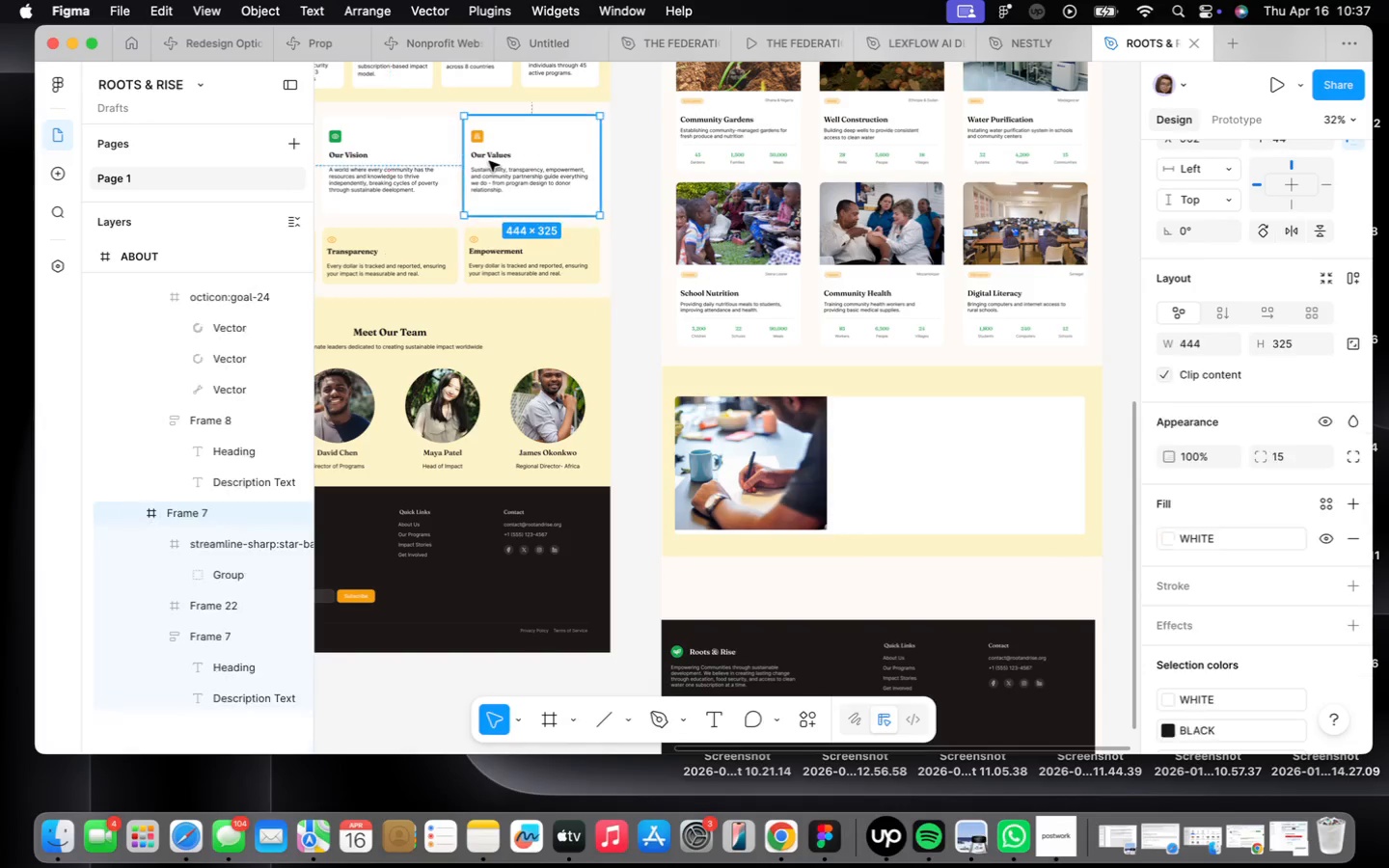 
triple_click([489, 161])
 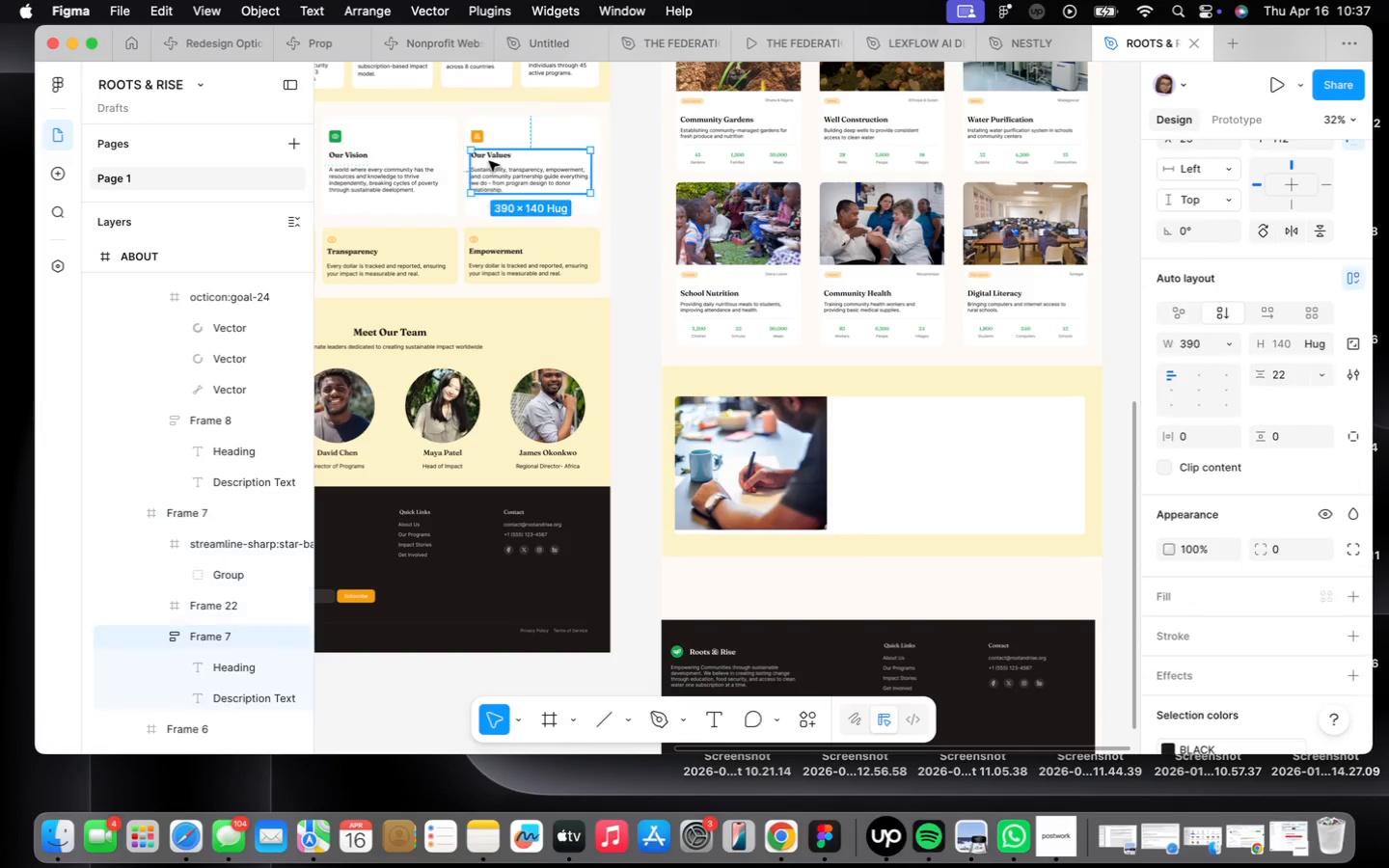 
triple_click([489, 161])
 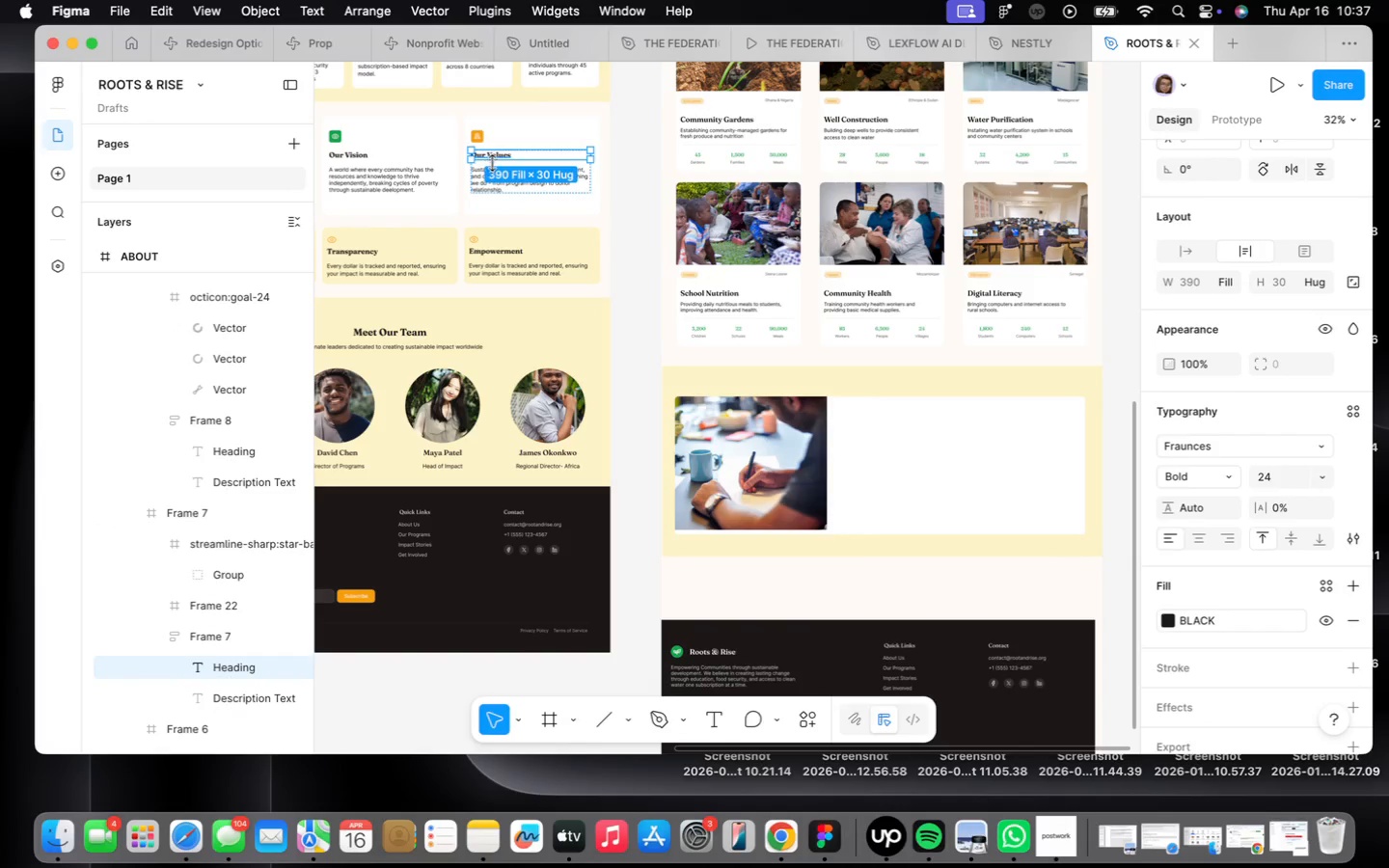 
left_click([479, 135])
 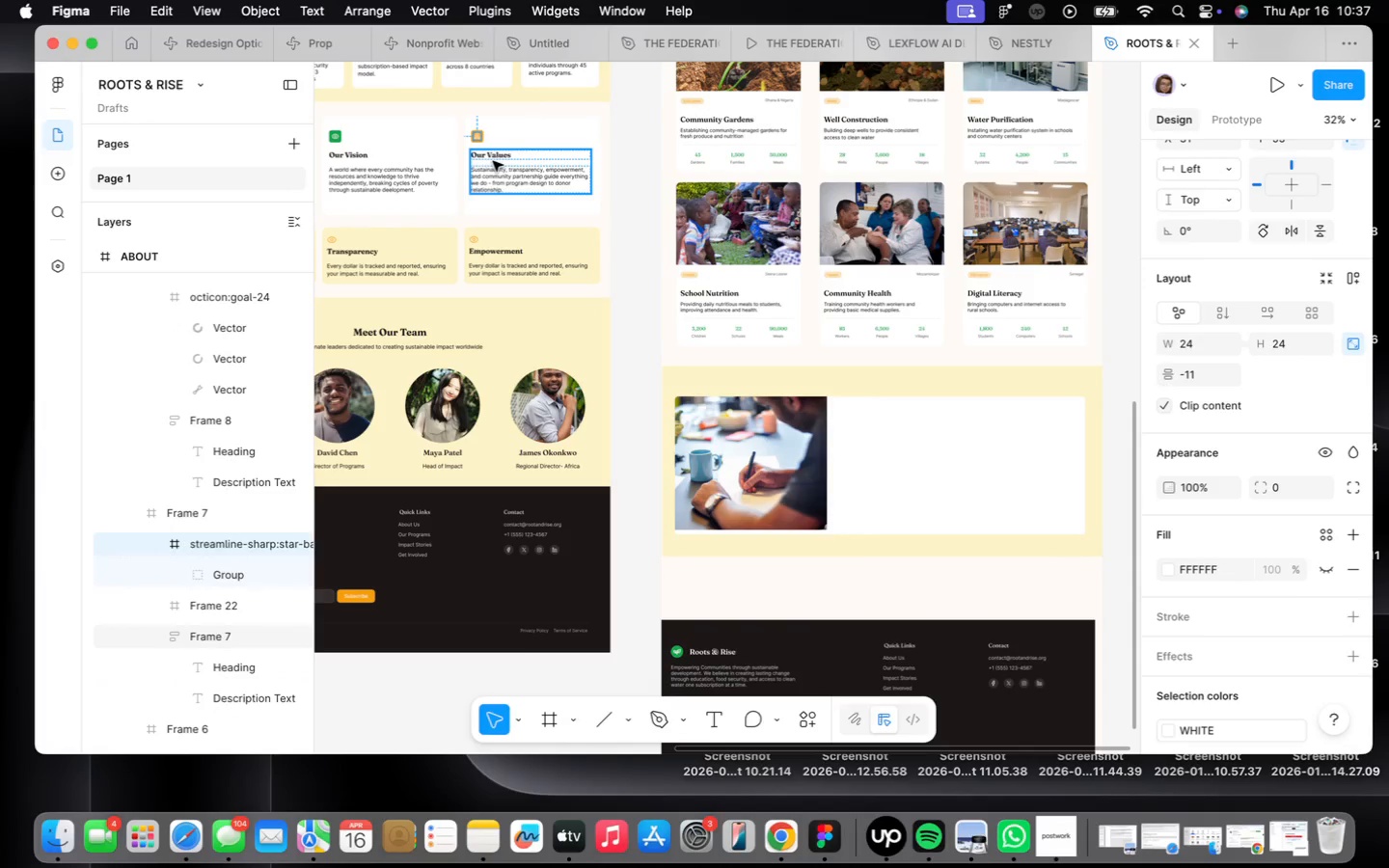 
left_click([493, 162])
 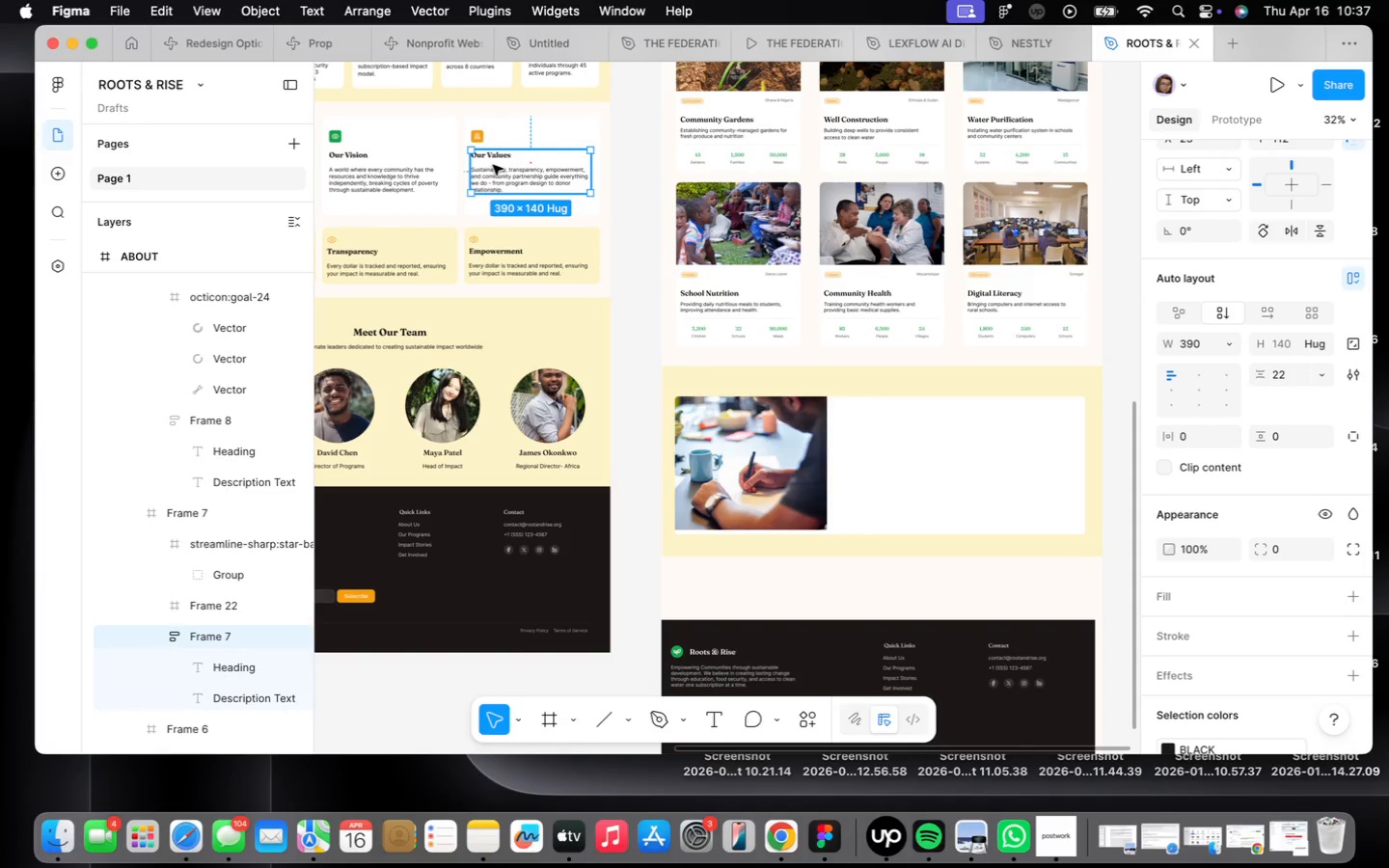 
hold_key(key=OptionLeft, duration=1.5)
left_click_drag(start_coordinate=[493, 165], to_coordinate=[863, 430])
 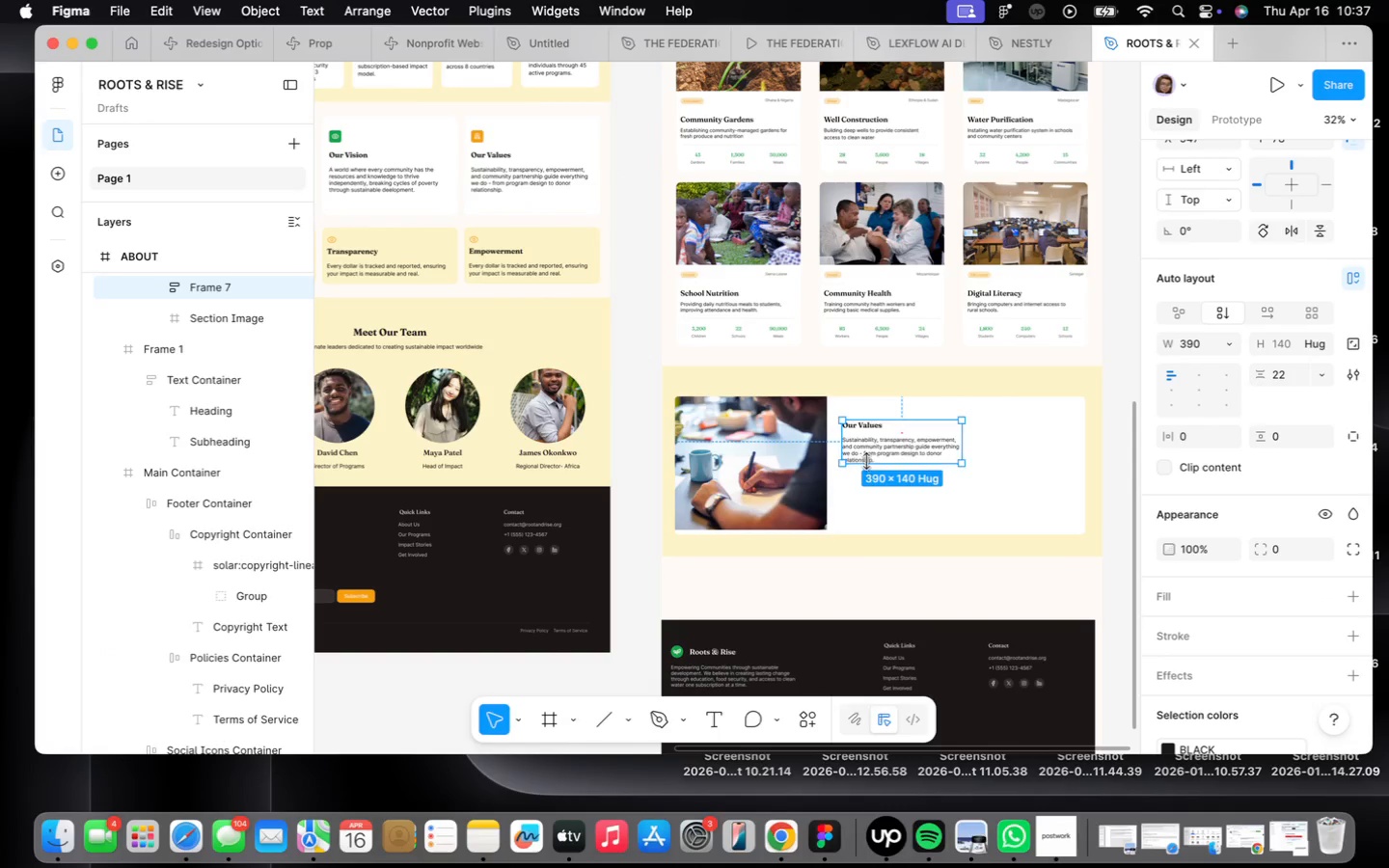 
scroll: coordinate [875, 458], scroll_direction: up, amount: 5.0
 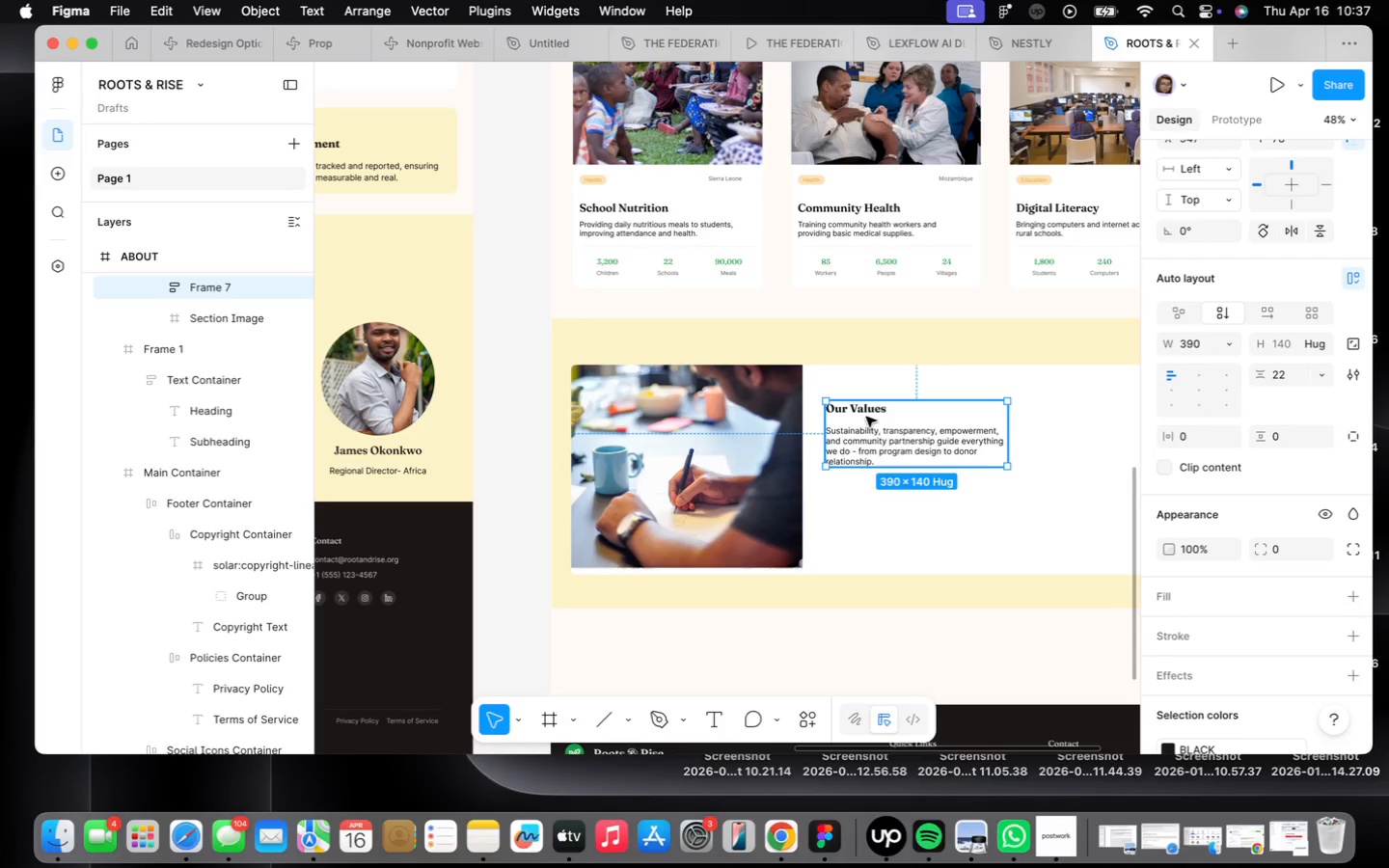 
double_click([859, 409])
 